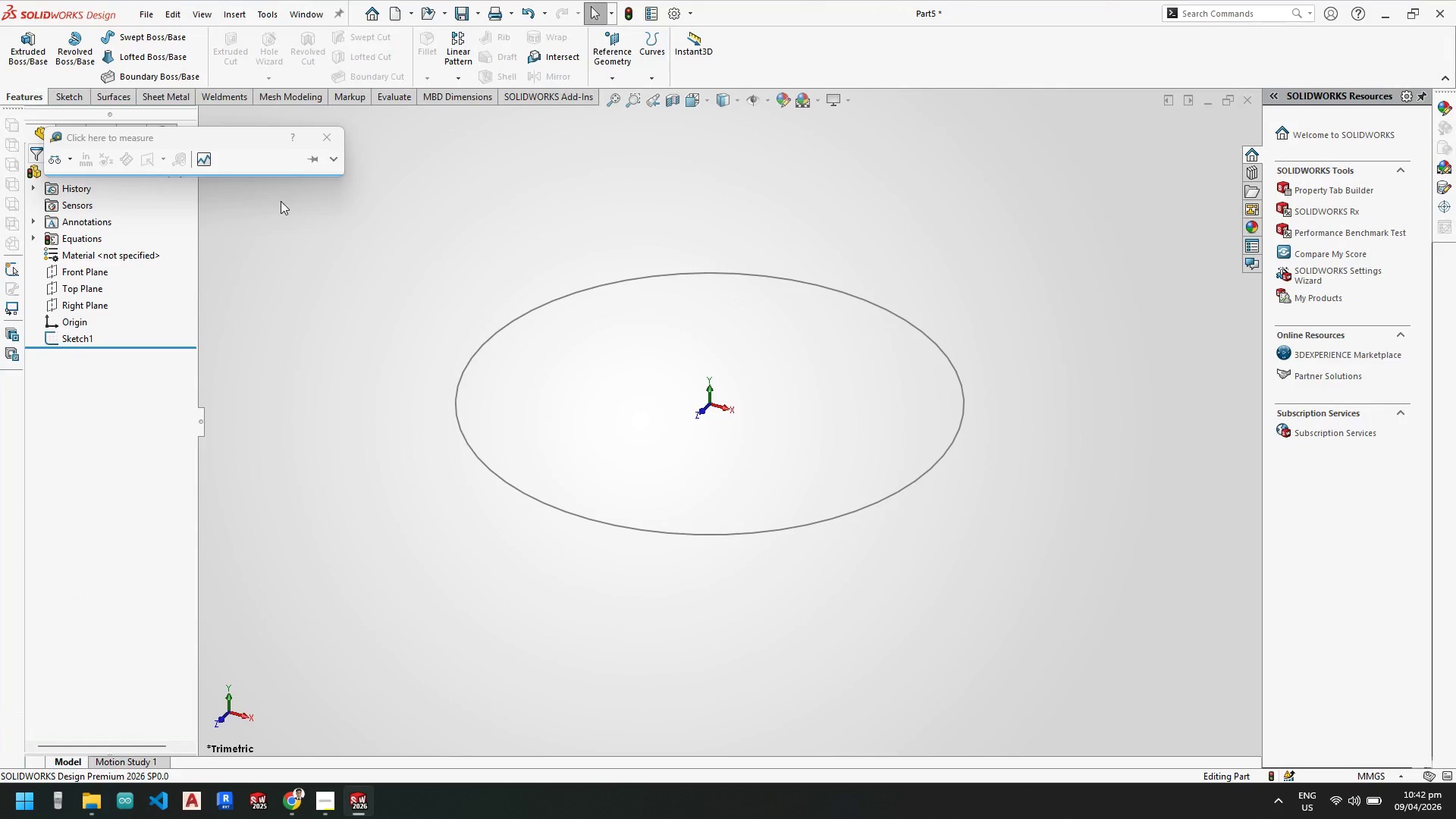 
left_click([322, 133])
 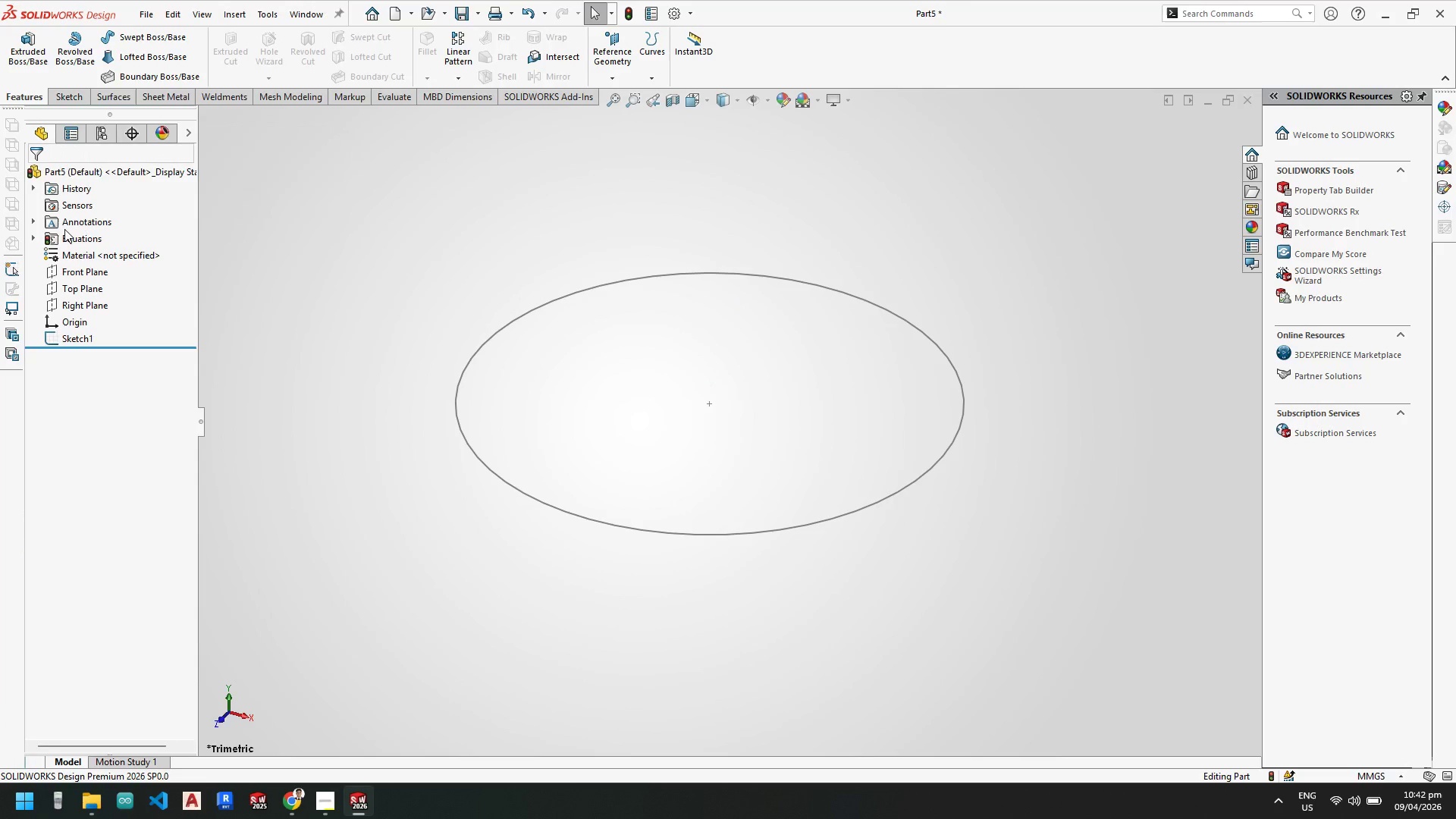 
right_click([72, 234])
 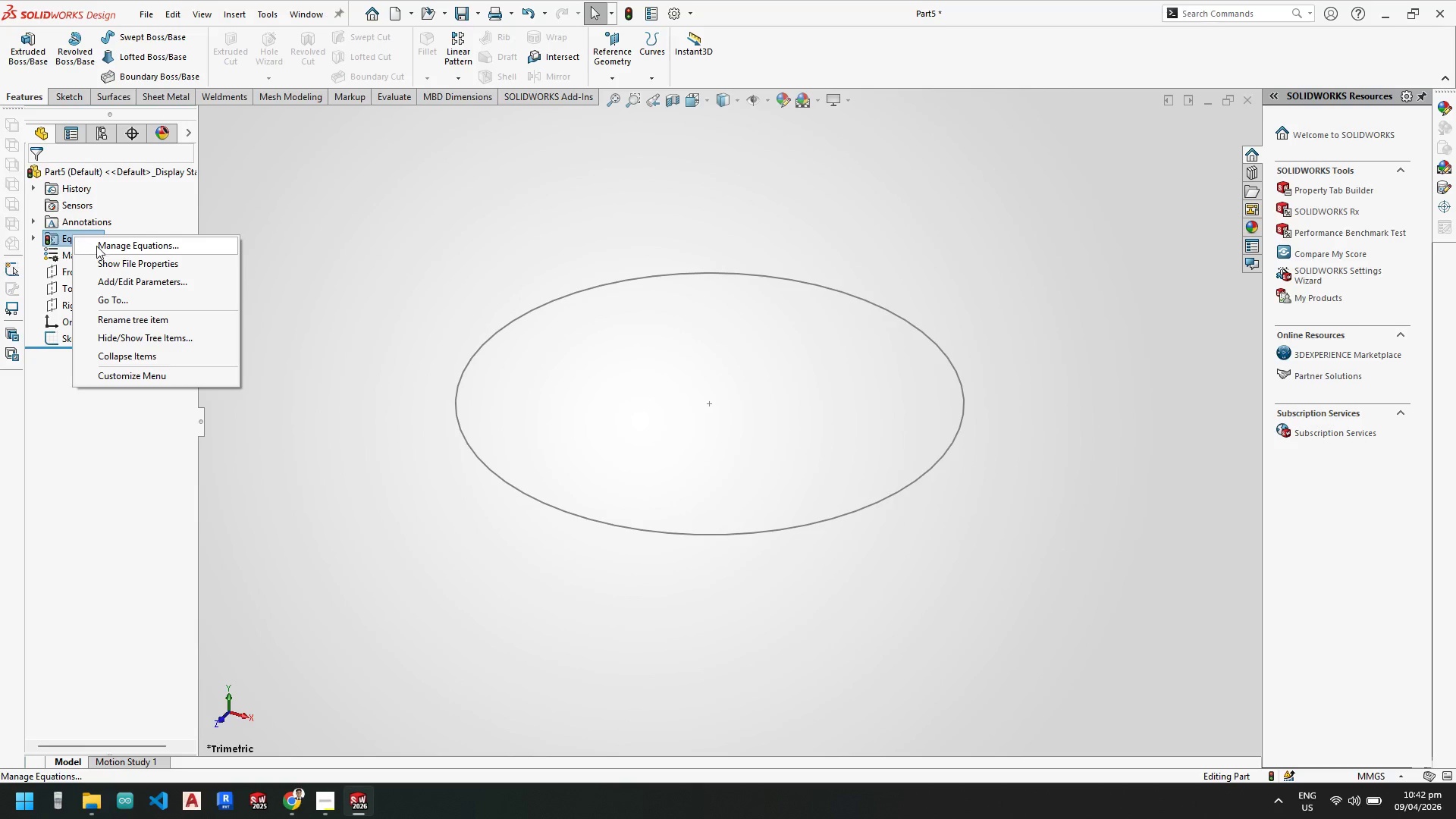 
left_click([96, 246])
 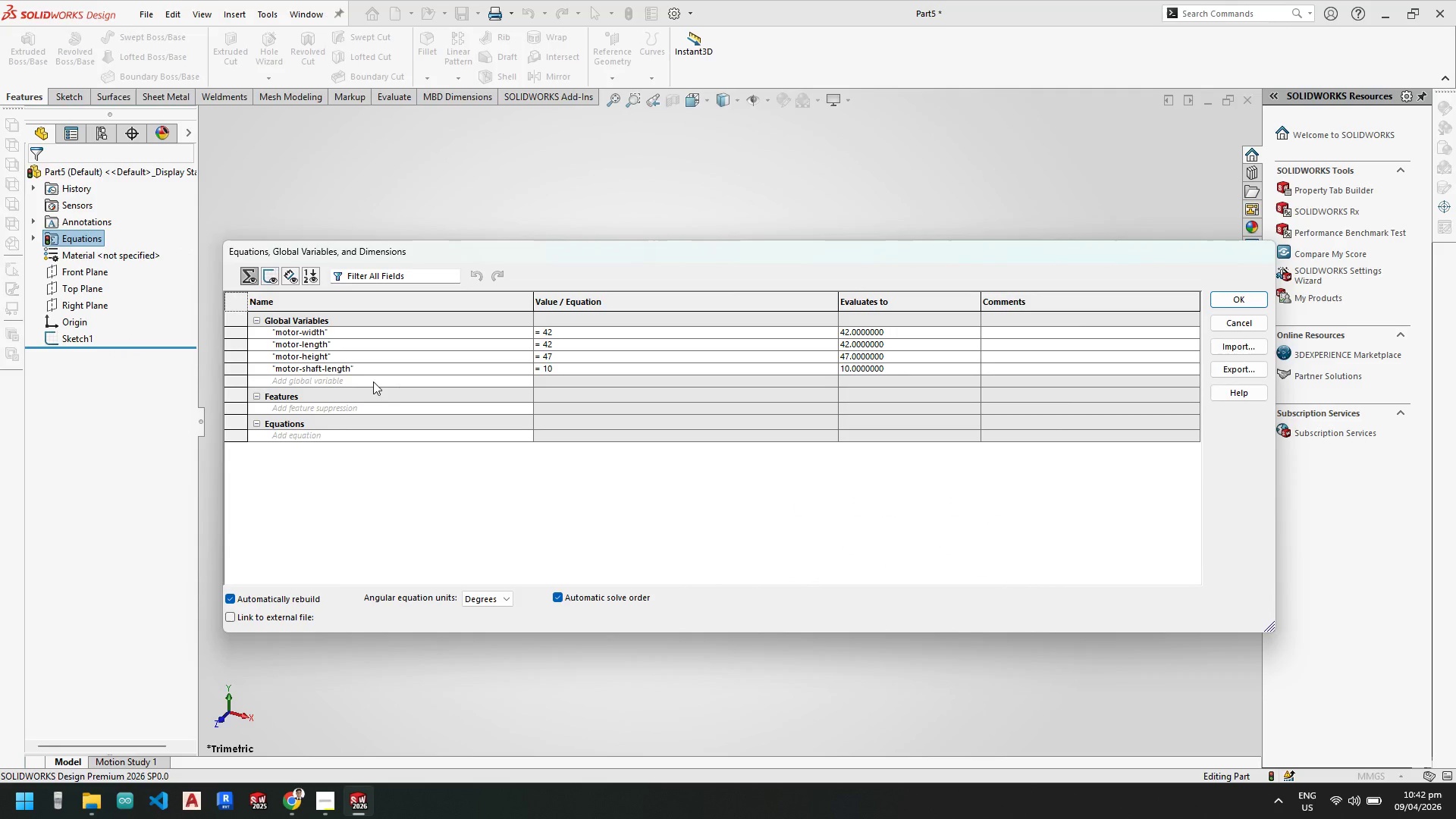 
left_click([362, 371])
 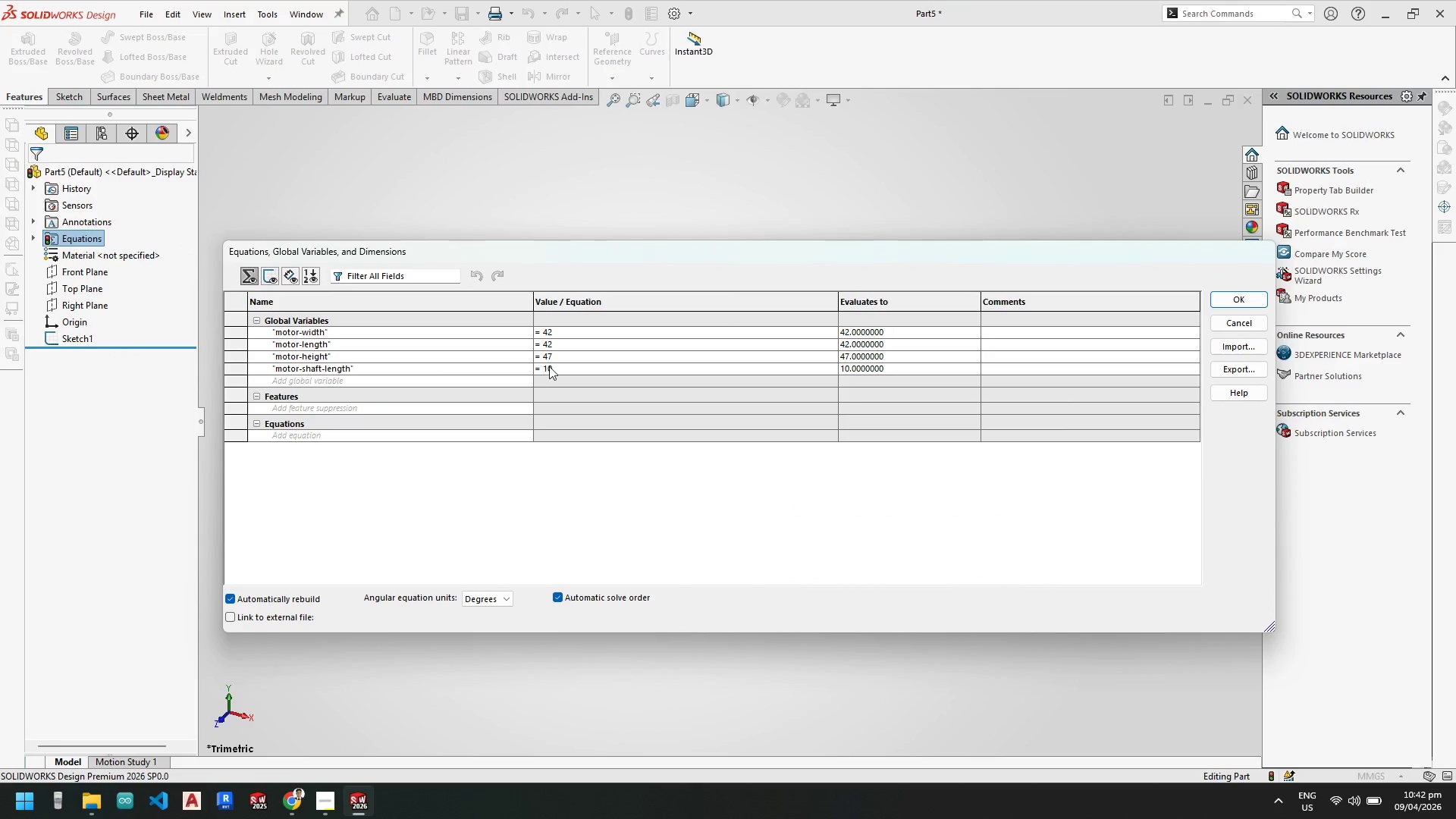 
left_click([554, 365])
 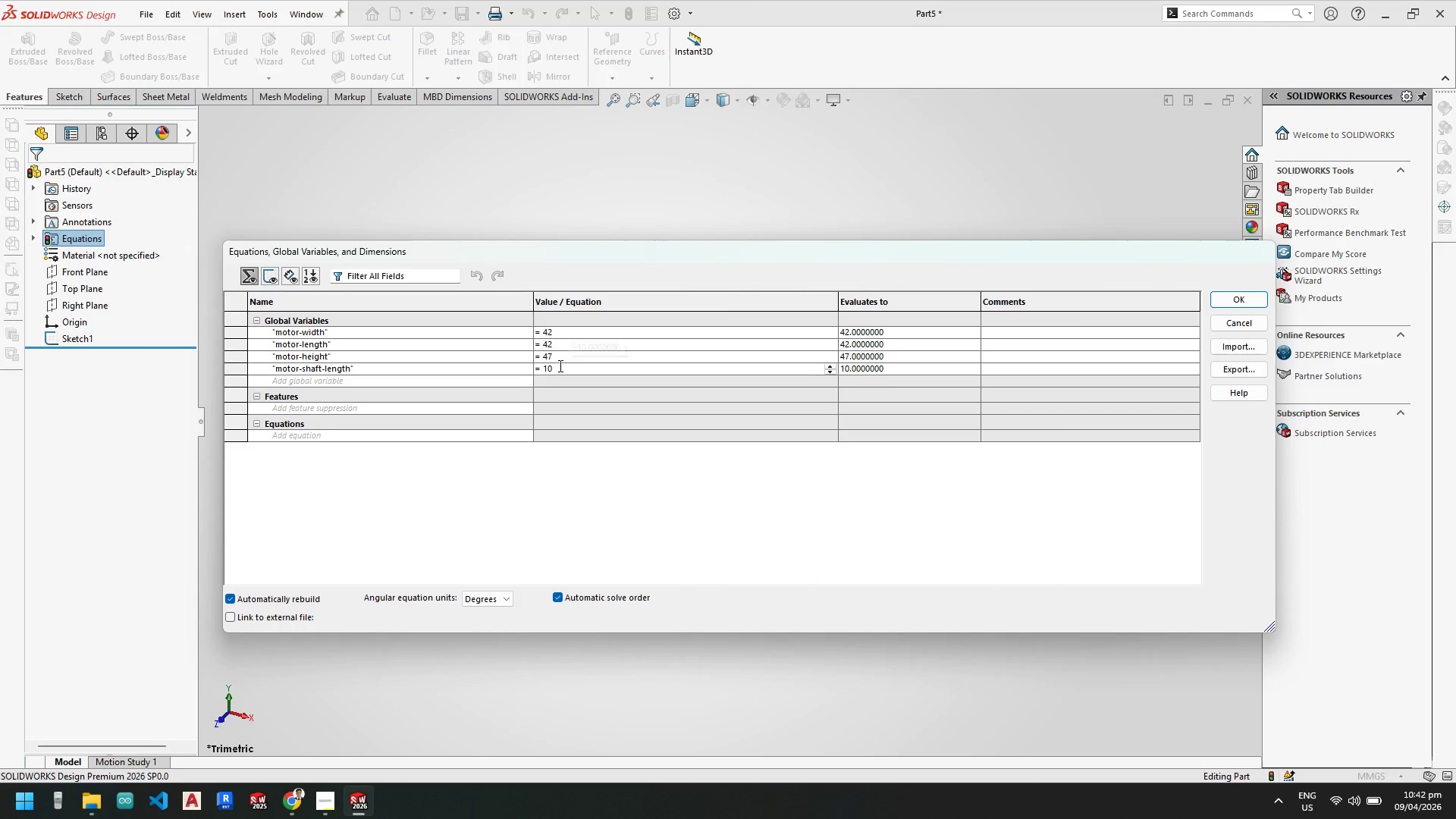 
key(Backspace)
key(Backspace)
type(25)
 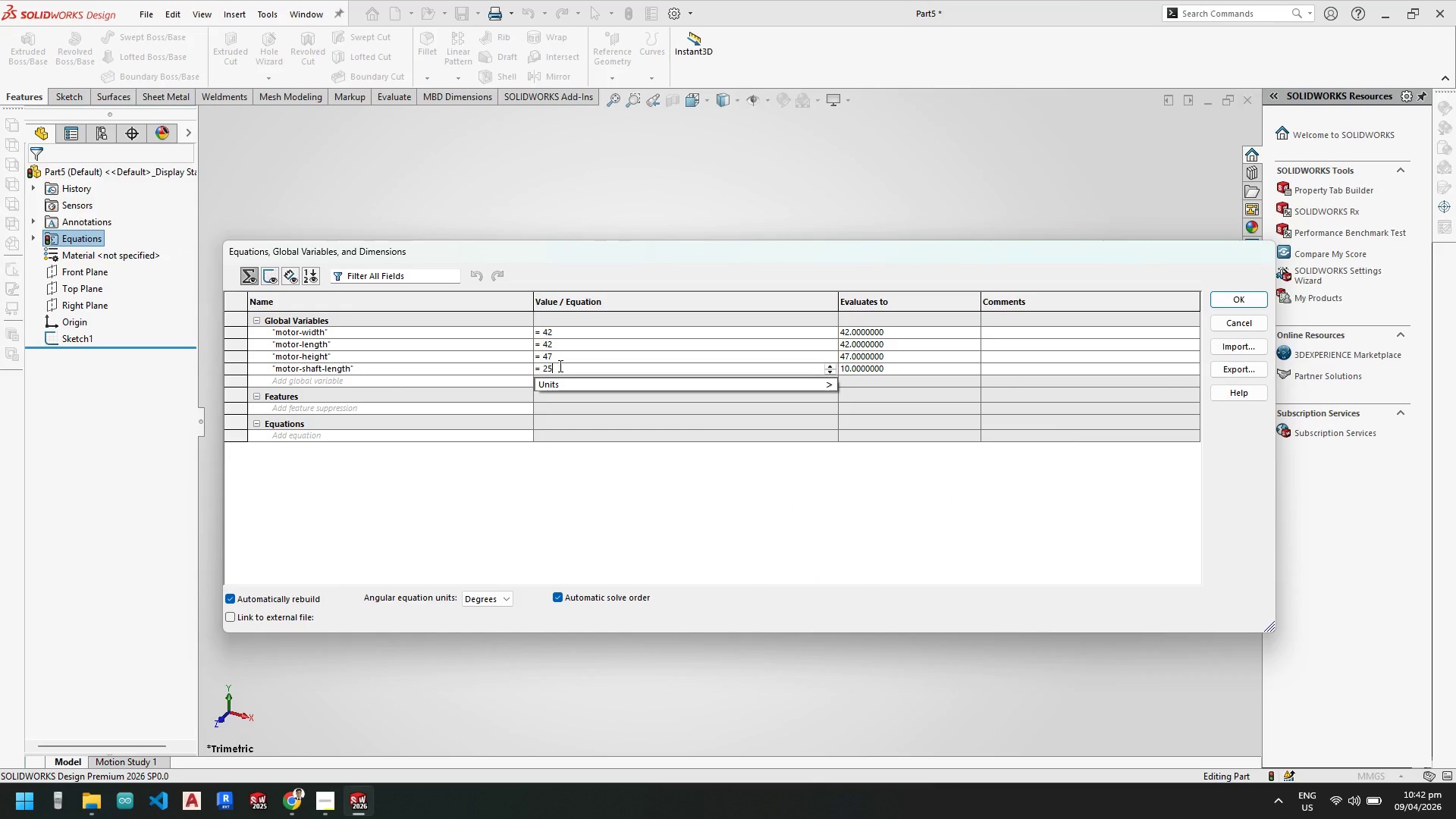 
key(Enter)
 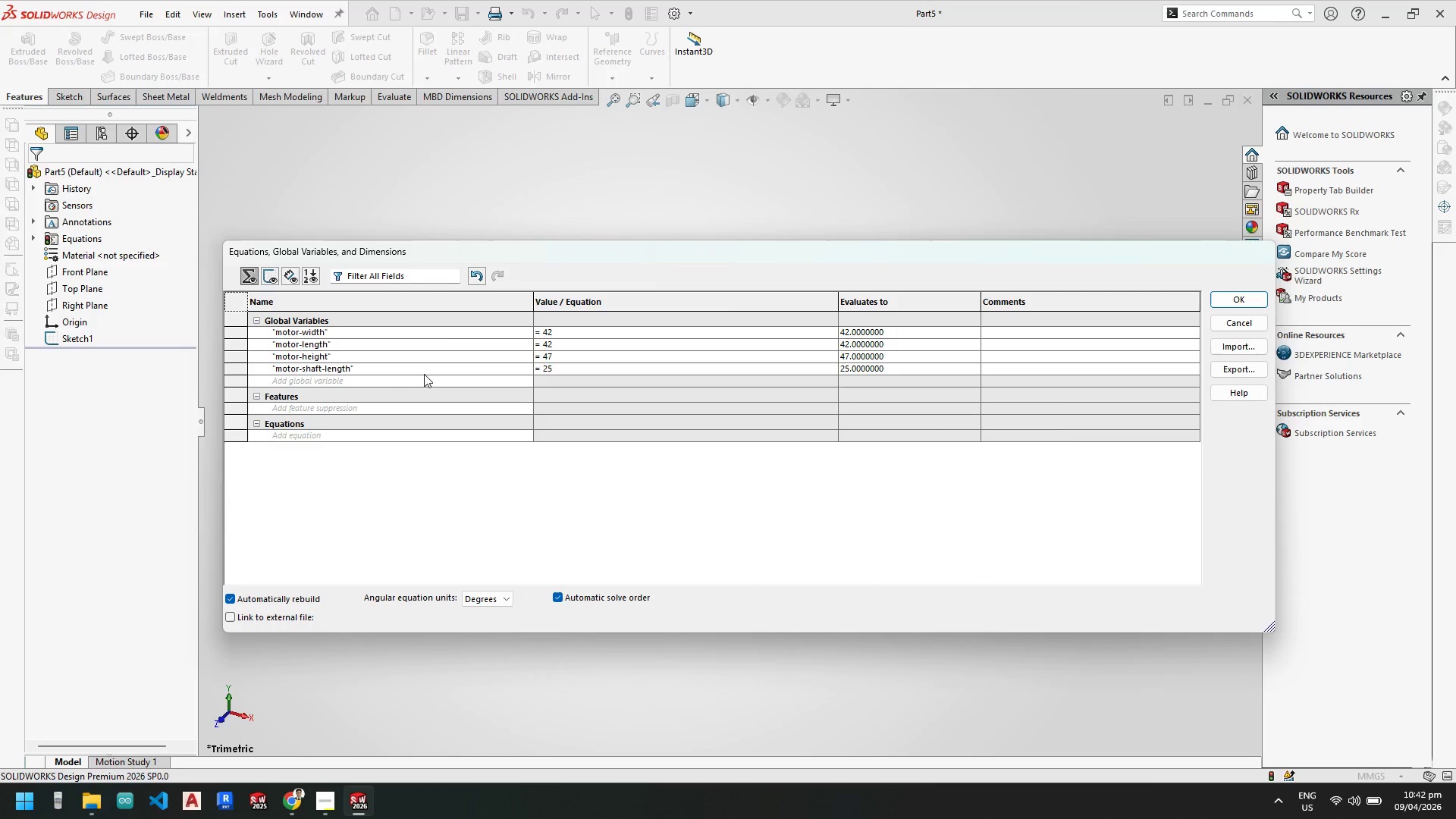 
left_click([399, 378])
 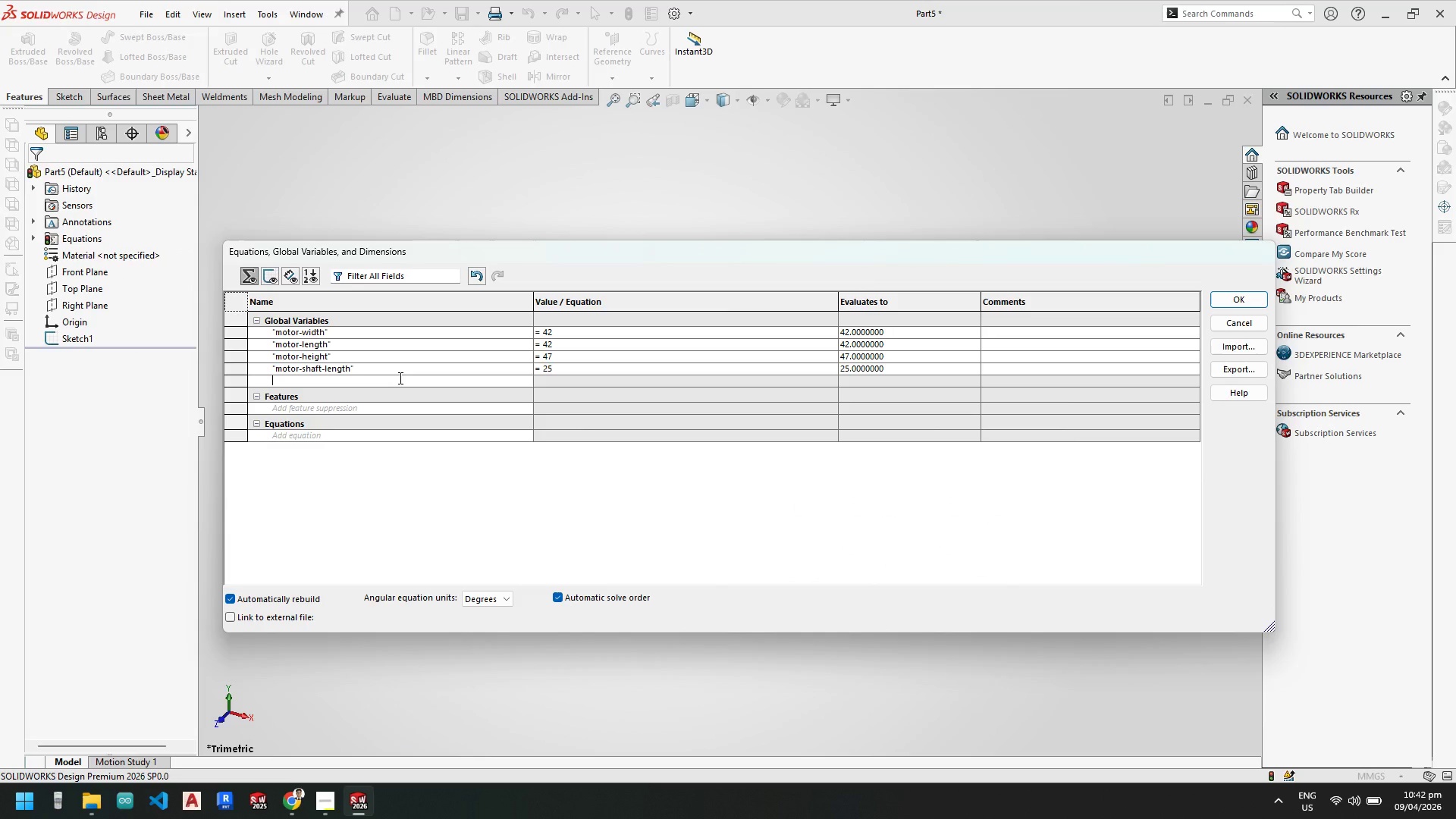 
type(minimum)
 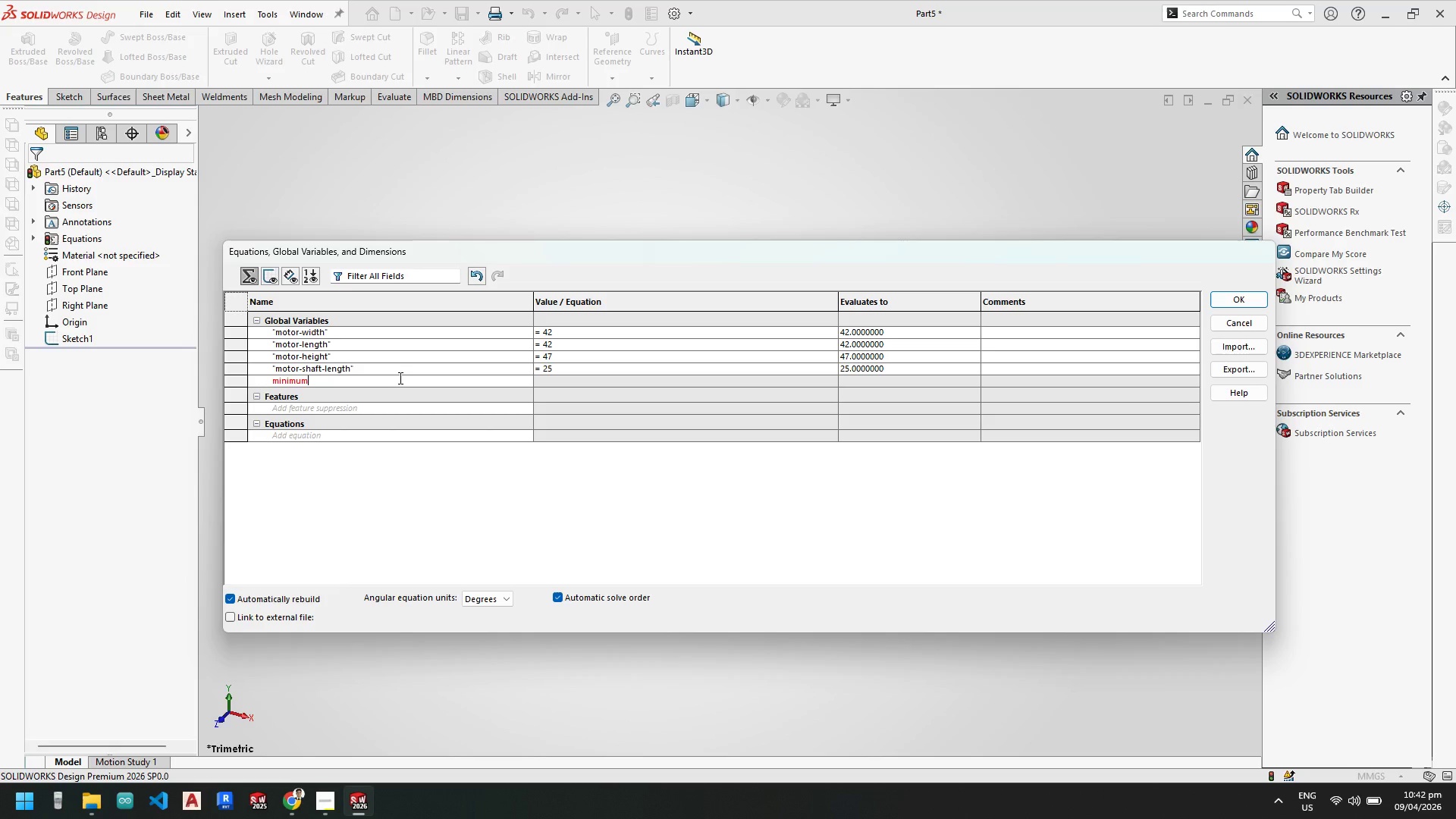 
type(-thickness)
 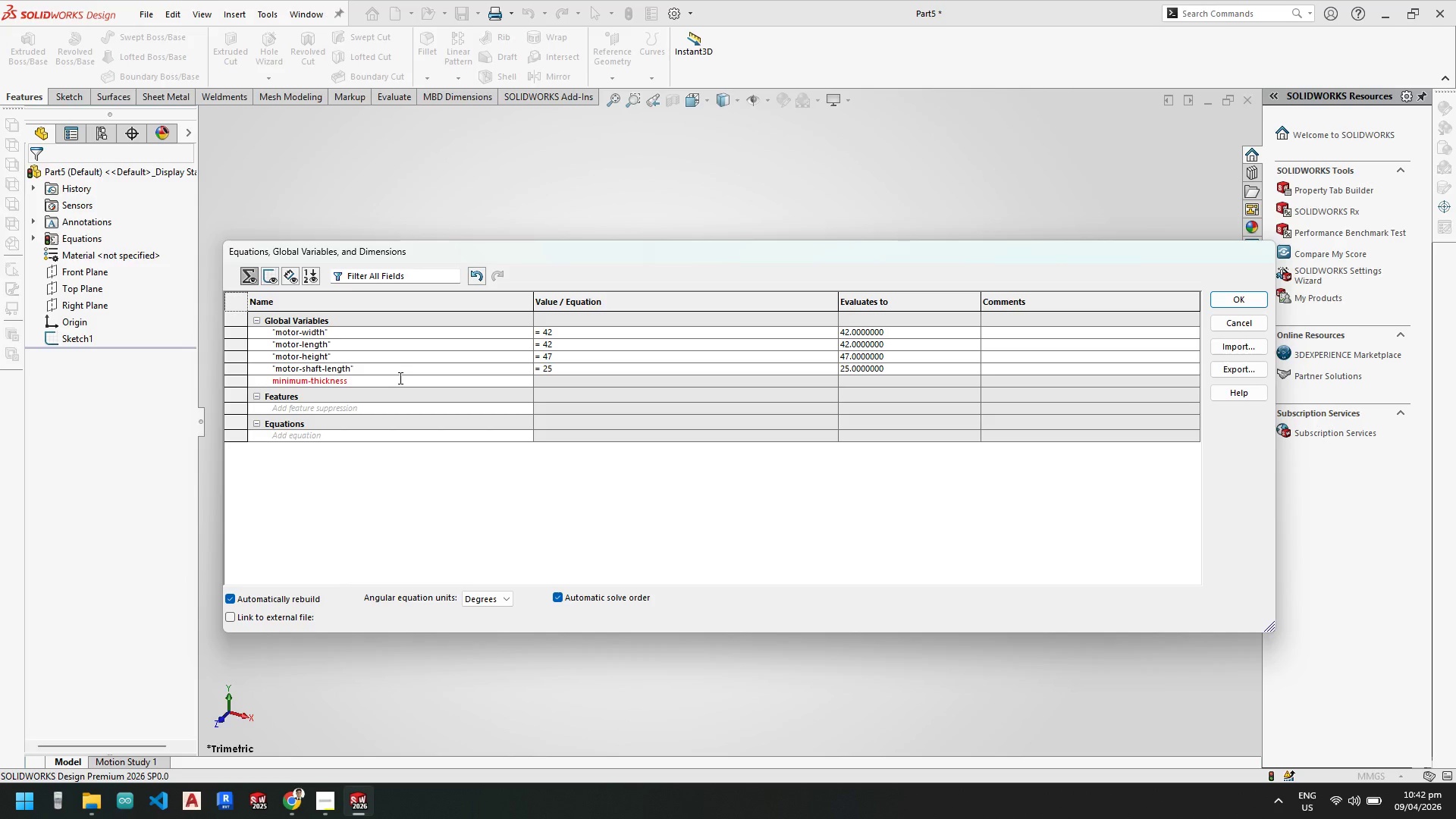 
wait(6.97)
 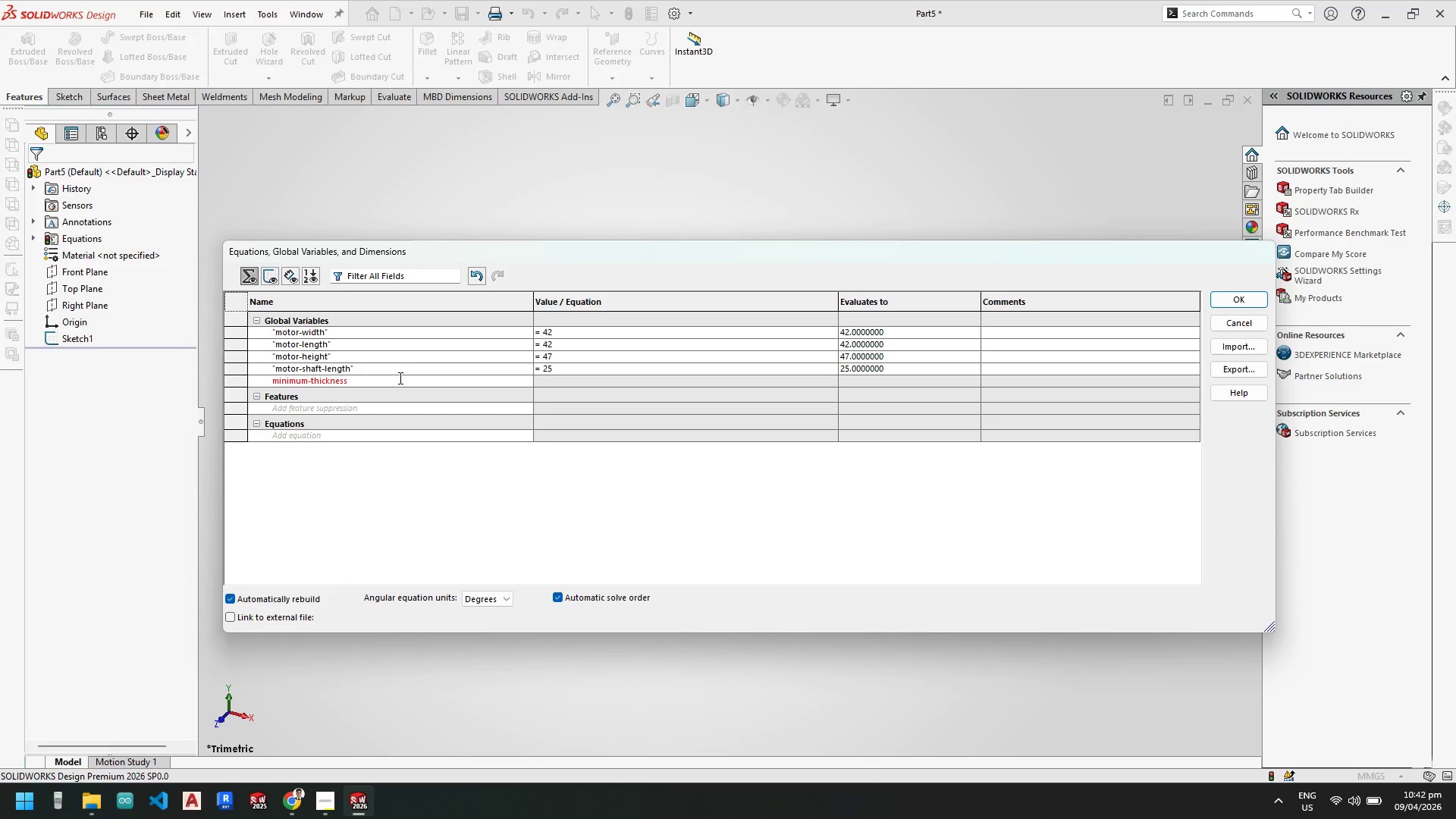 
hold_key(key=Backspace, duration=0.72)
 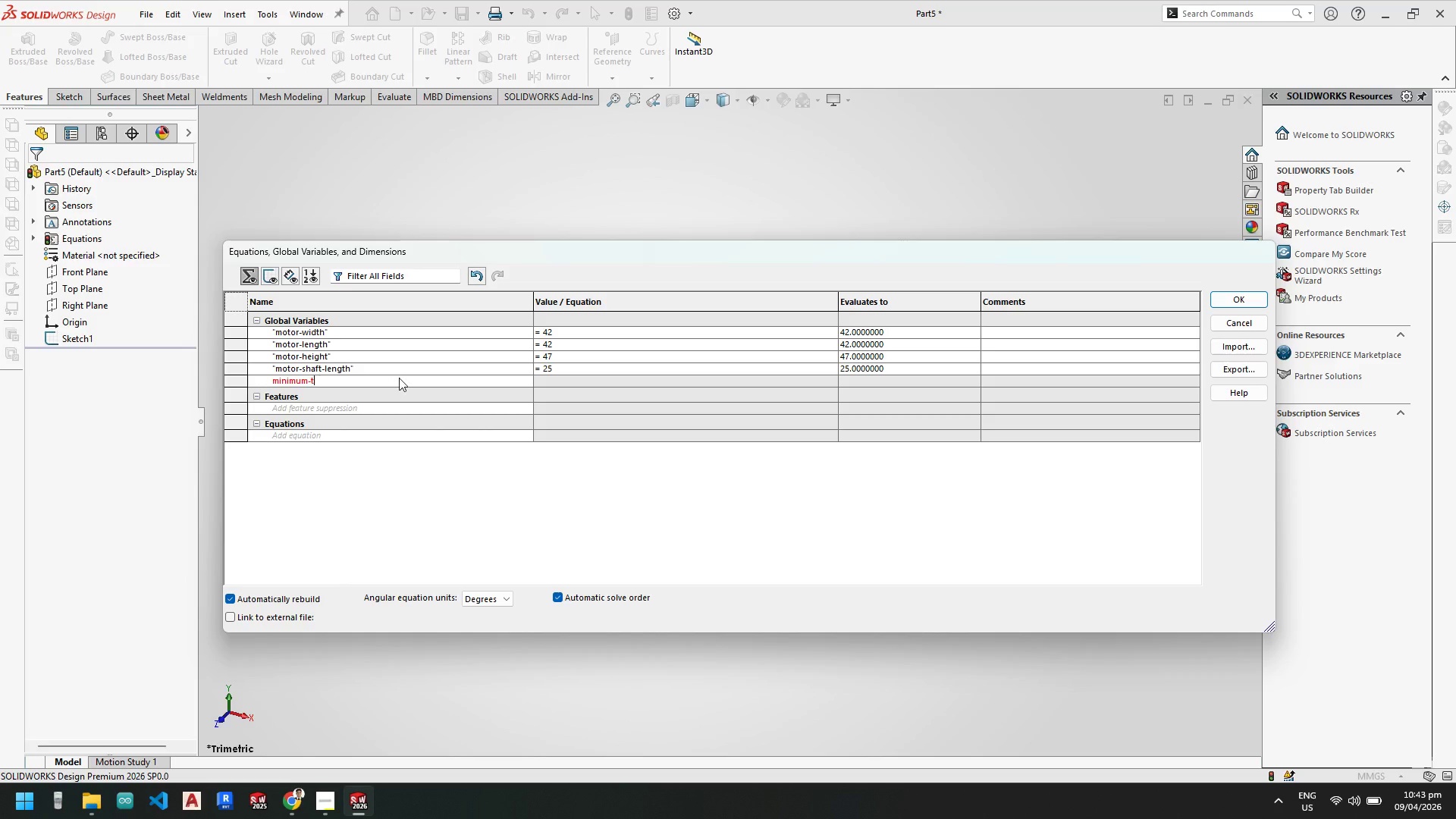 
key(Backspace)
key(Backspace)
type(part-thickness)
 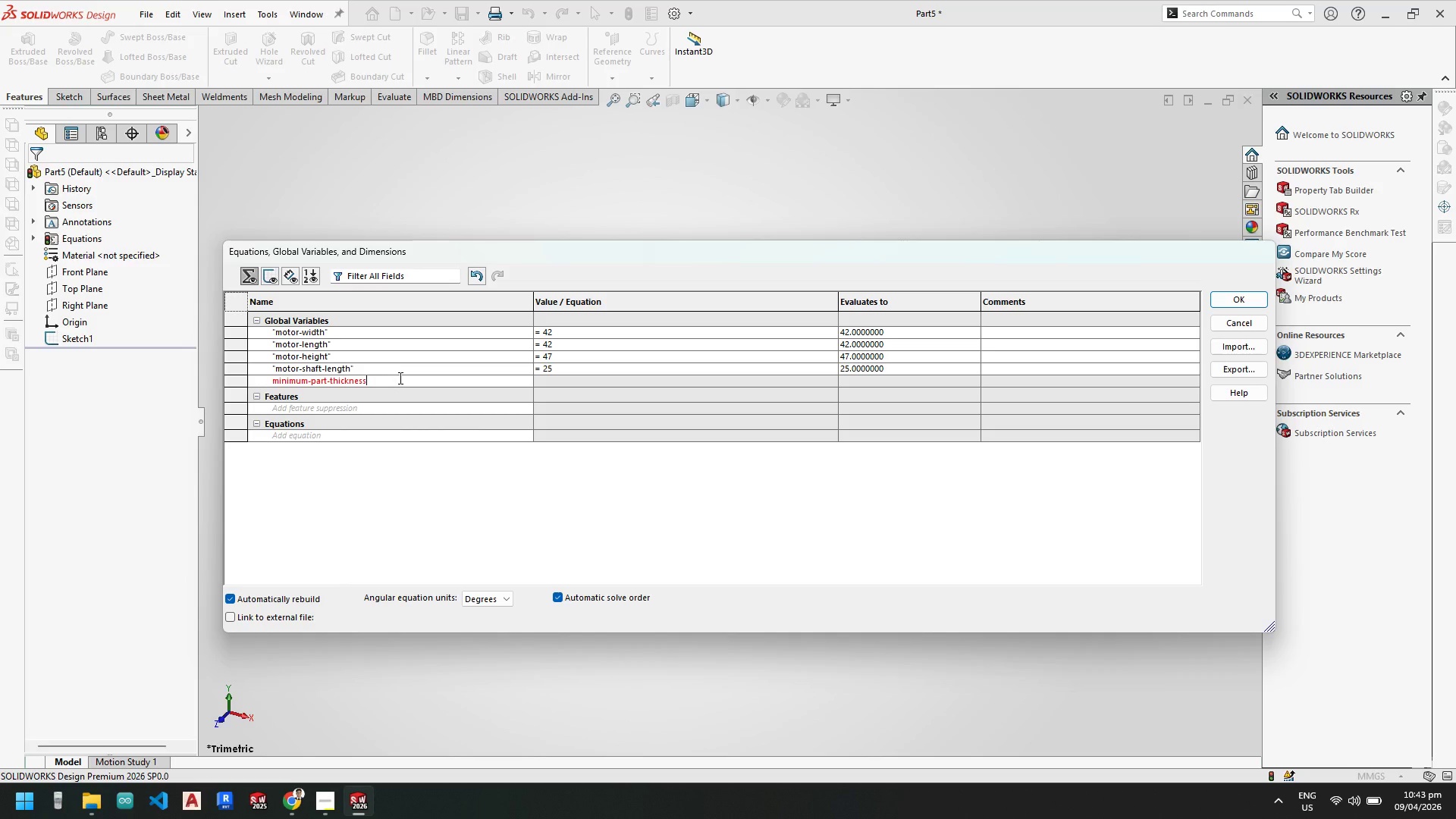 
key(Enter)
 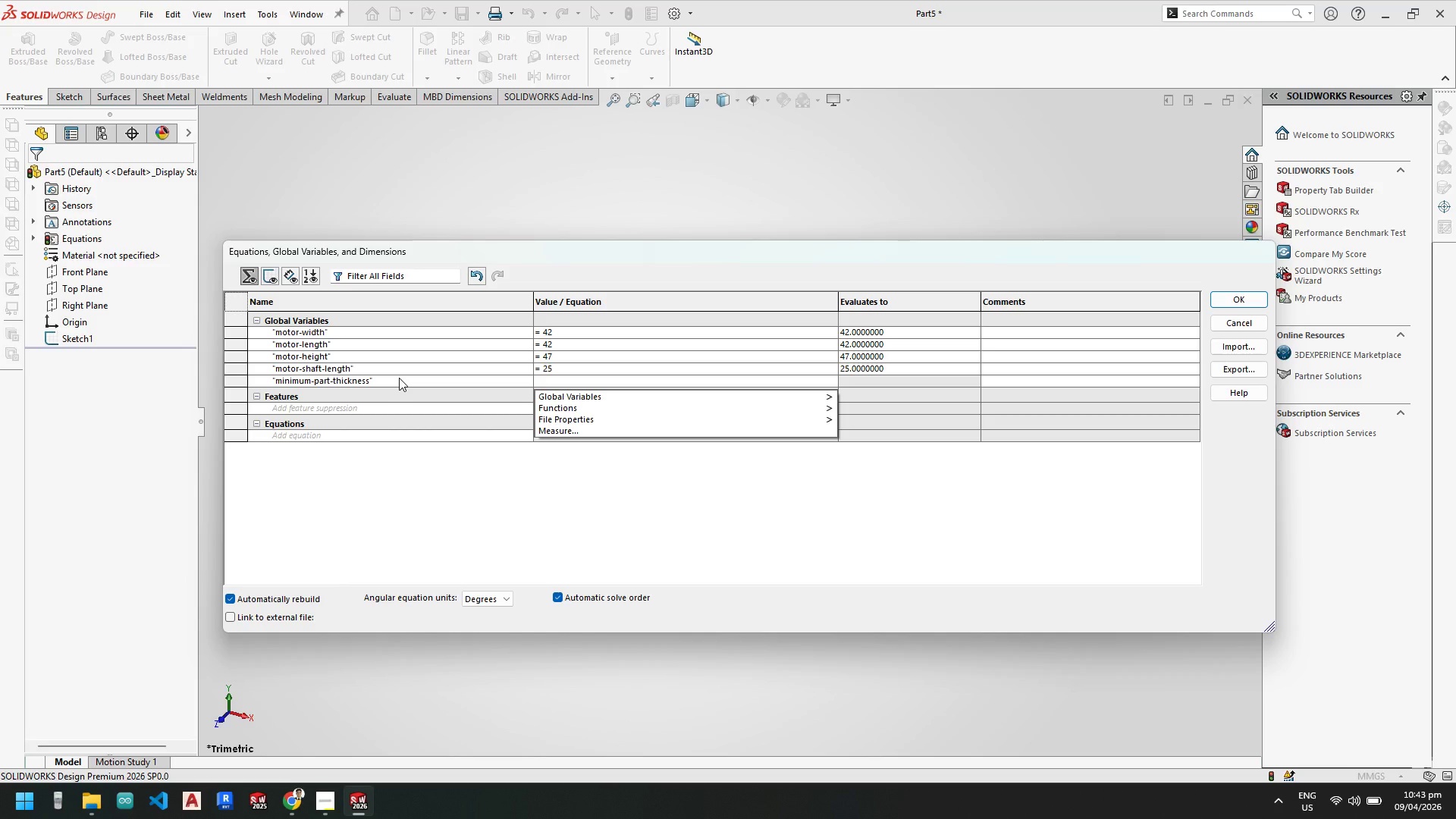 
wait(6.08)
 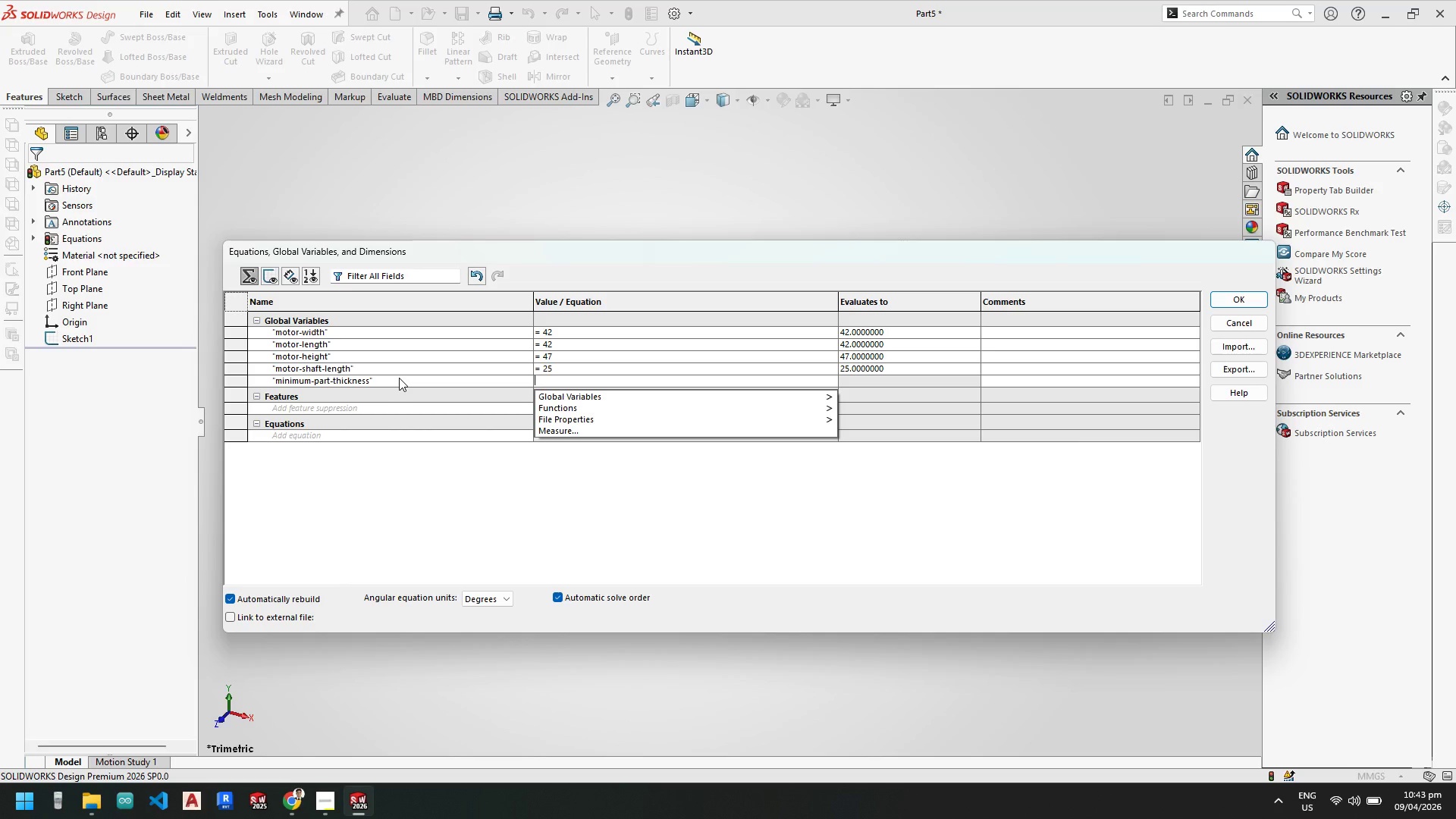 
key(3)
 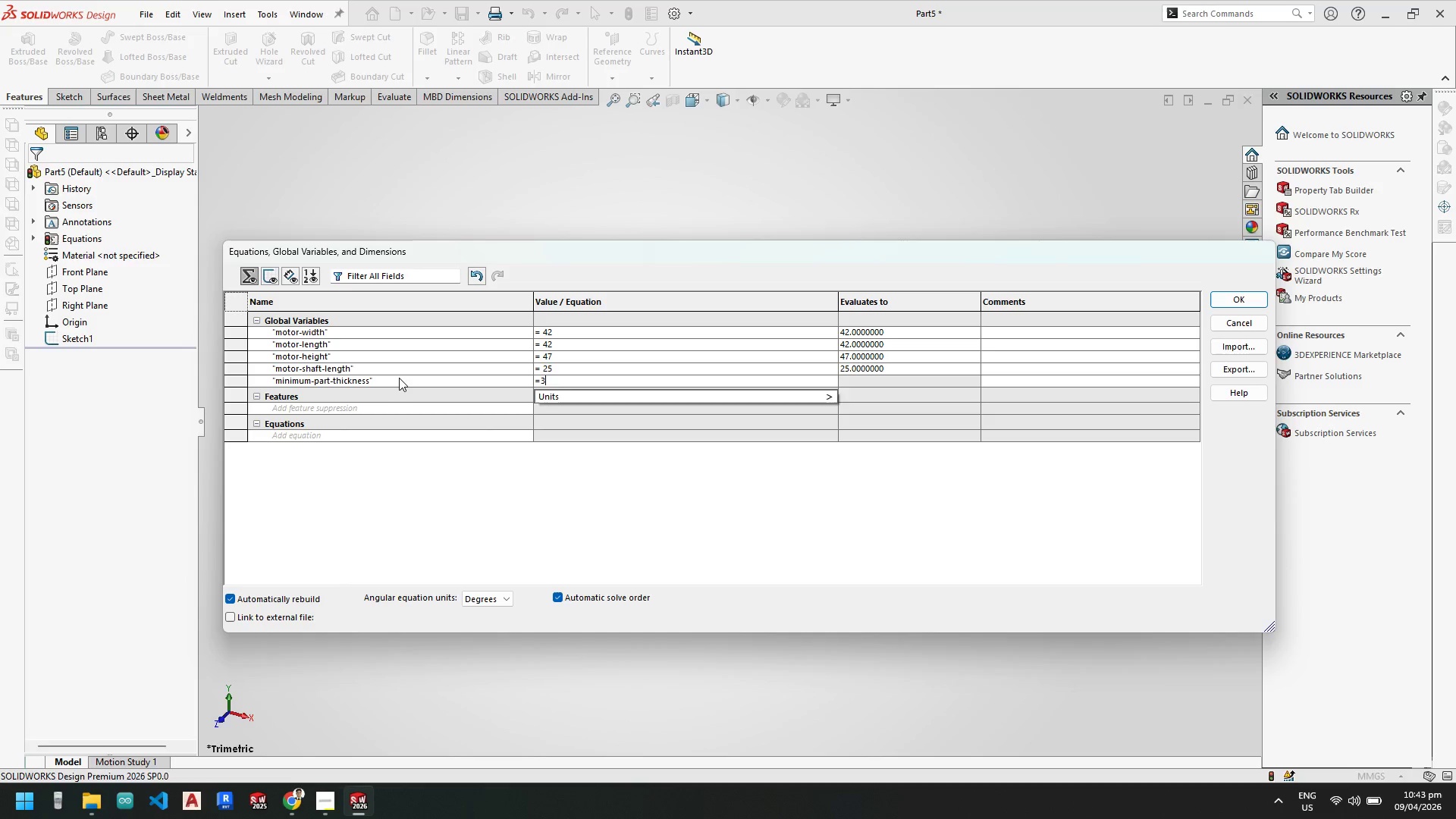 
key(Enter)
 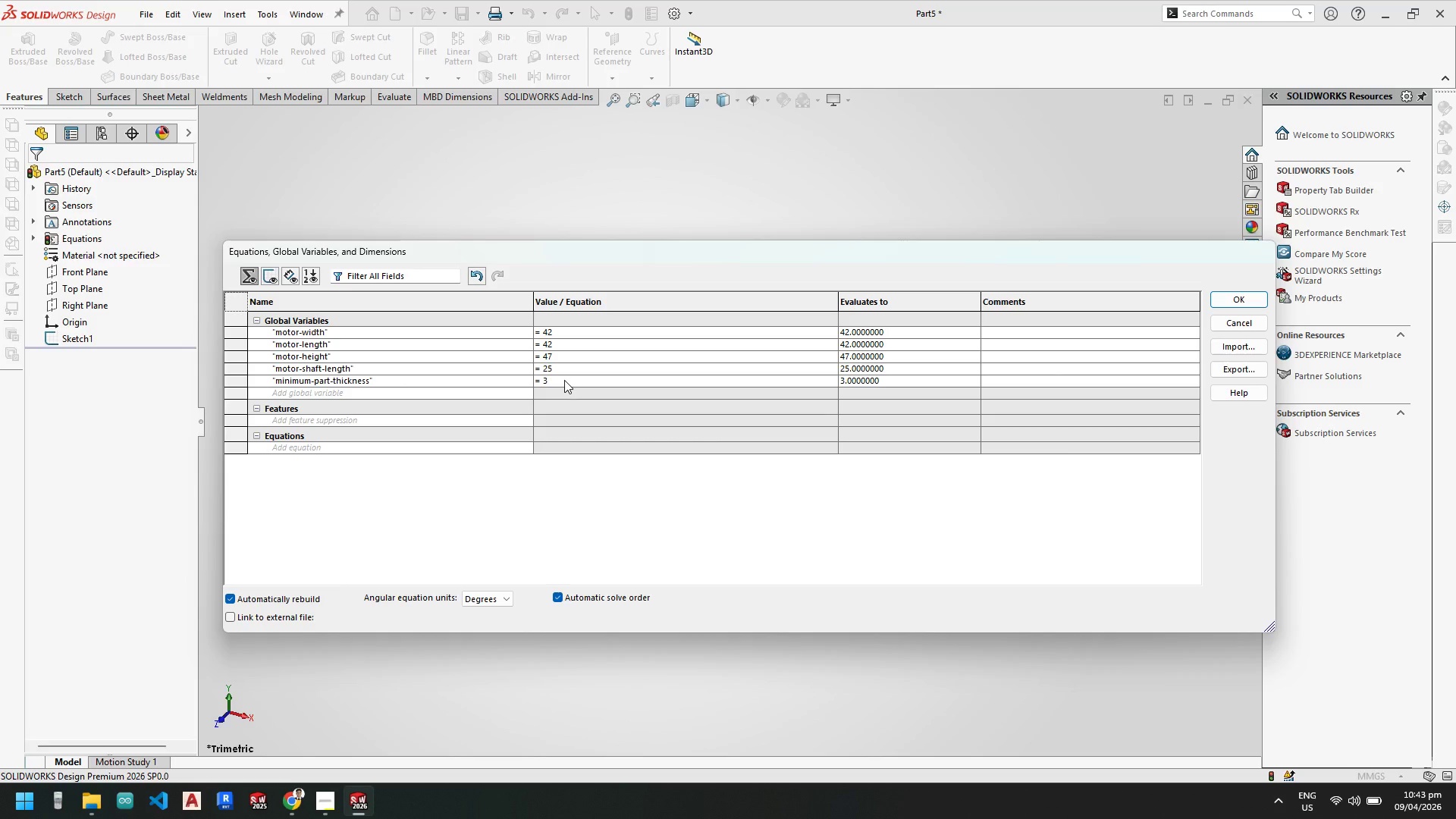 
key(Backspace)
 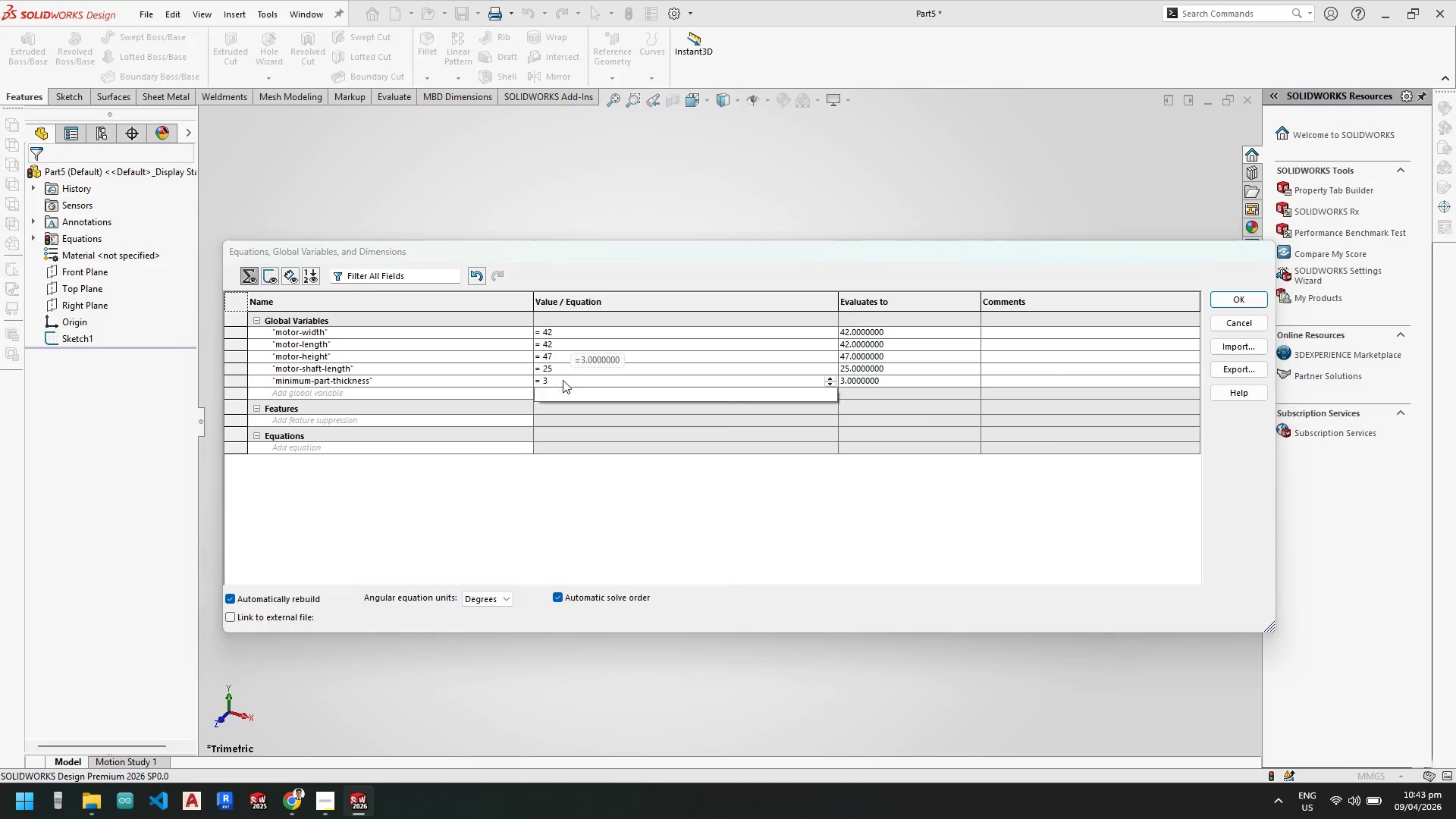 
key(2)
 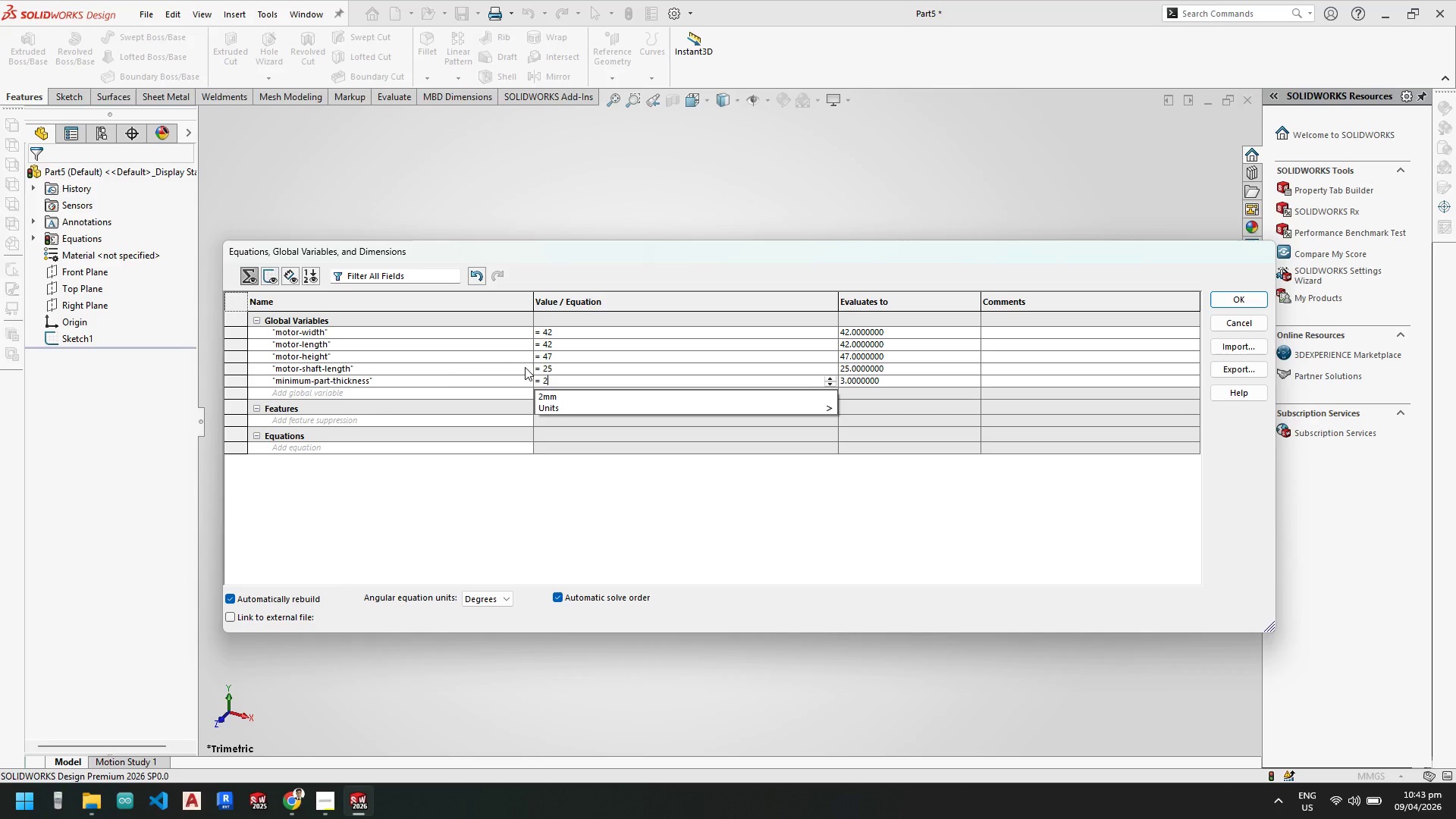 
left_click([415, 369])
 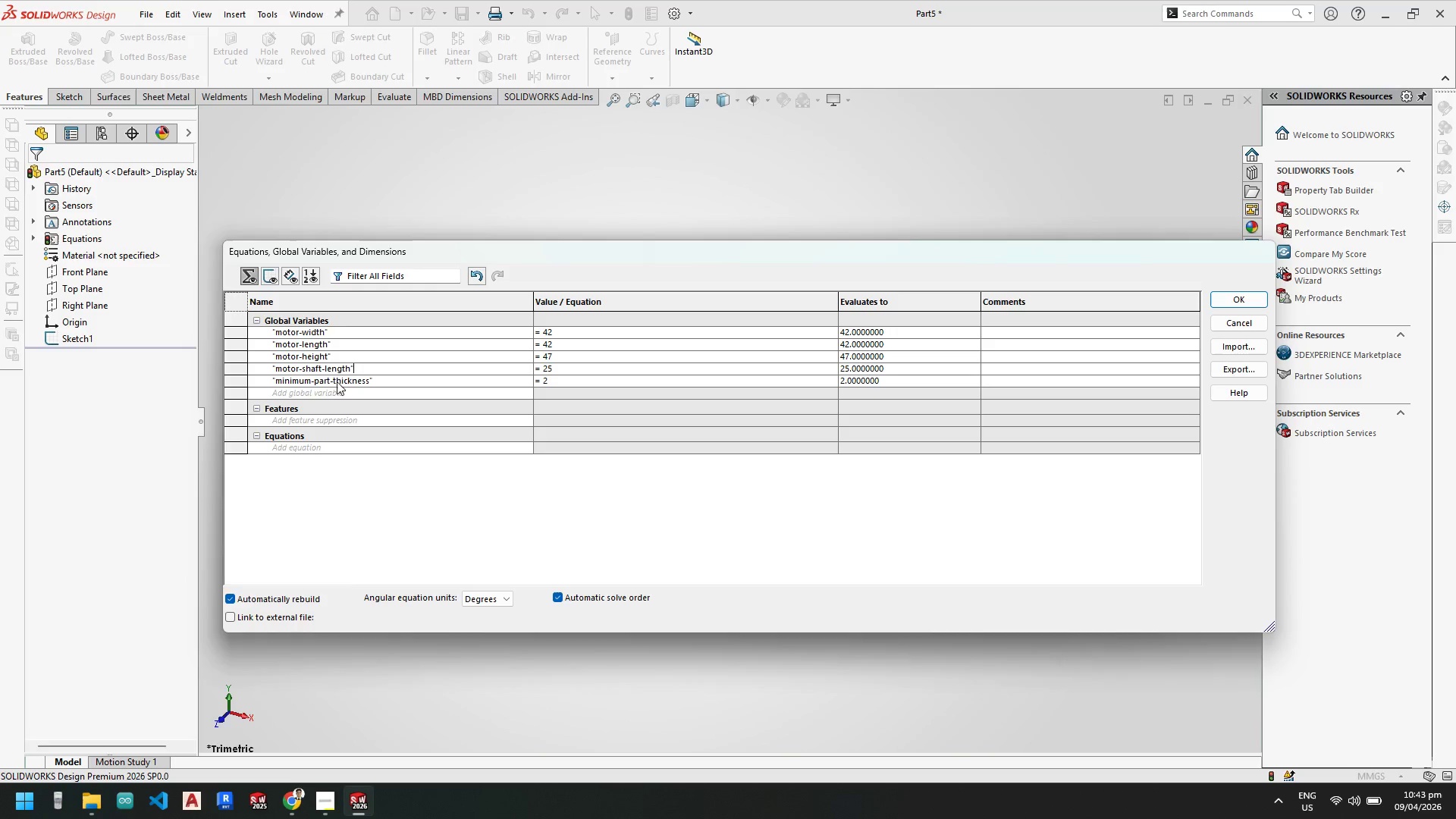 
left_click([328, 378])
 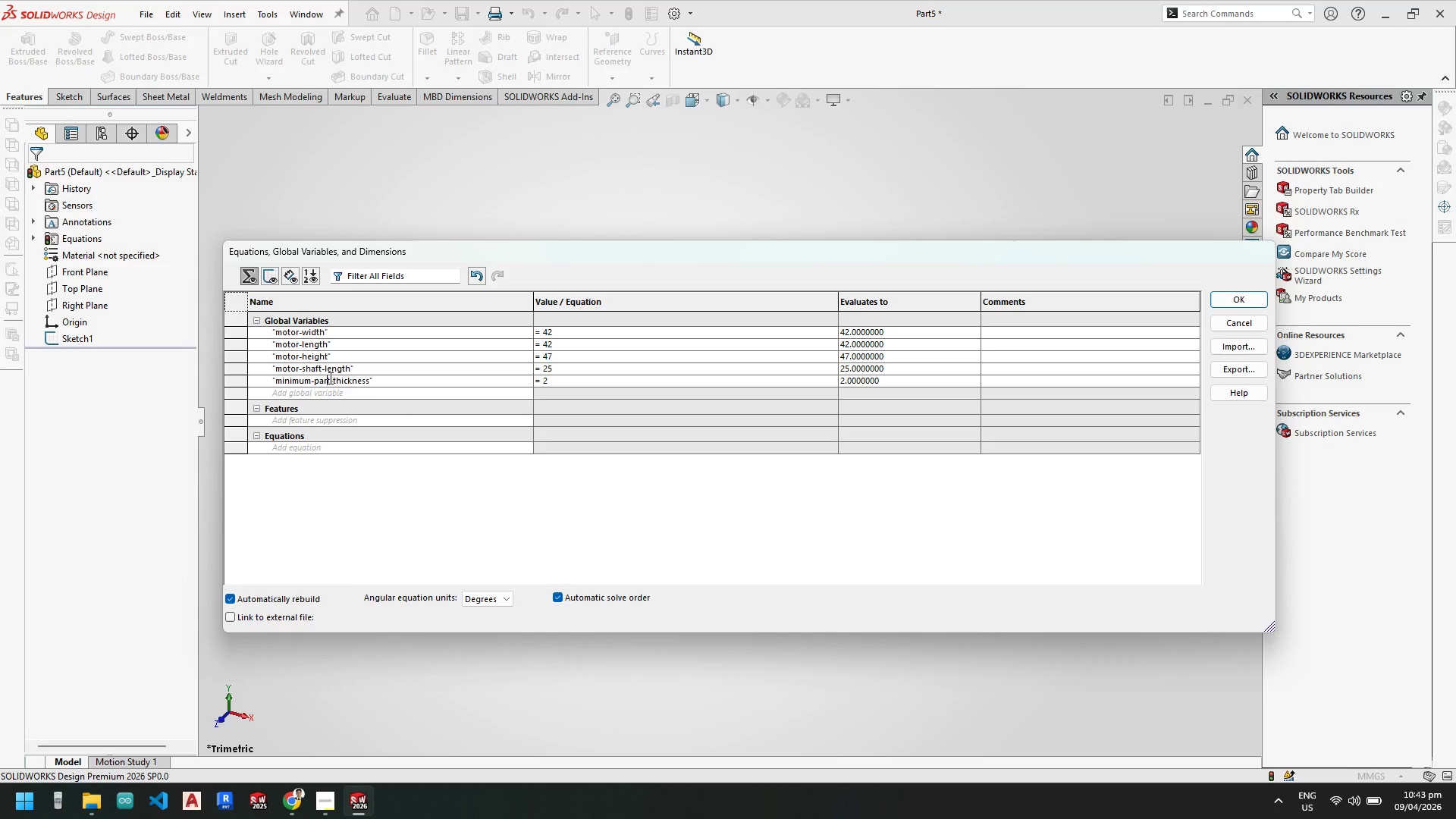 
left_click([329, 379])
 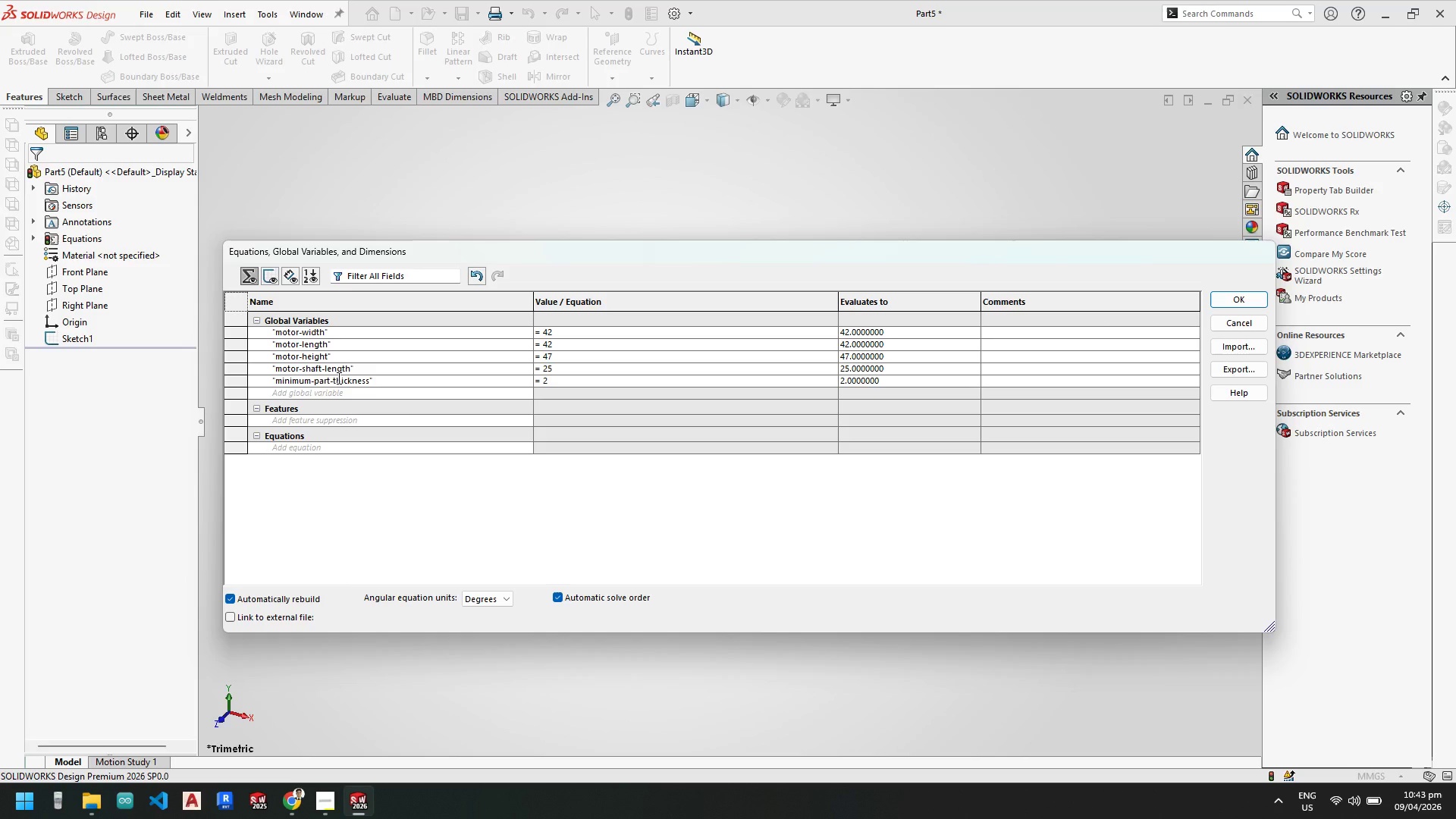 
key(Backspace)
key(Backspace)
key(Backspace)
key(Backspace)
type(cover)
 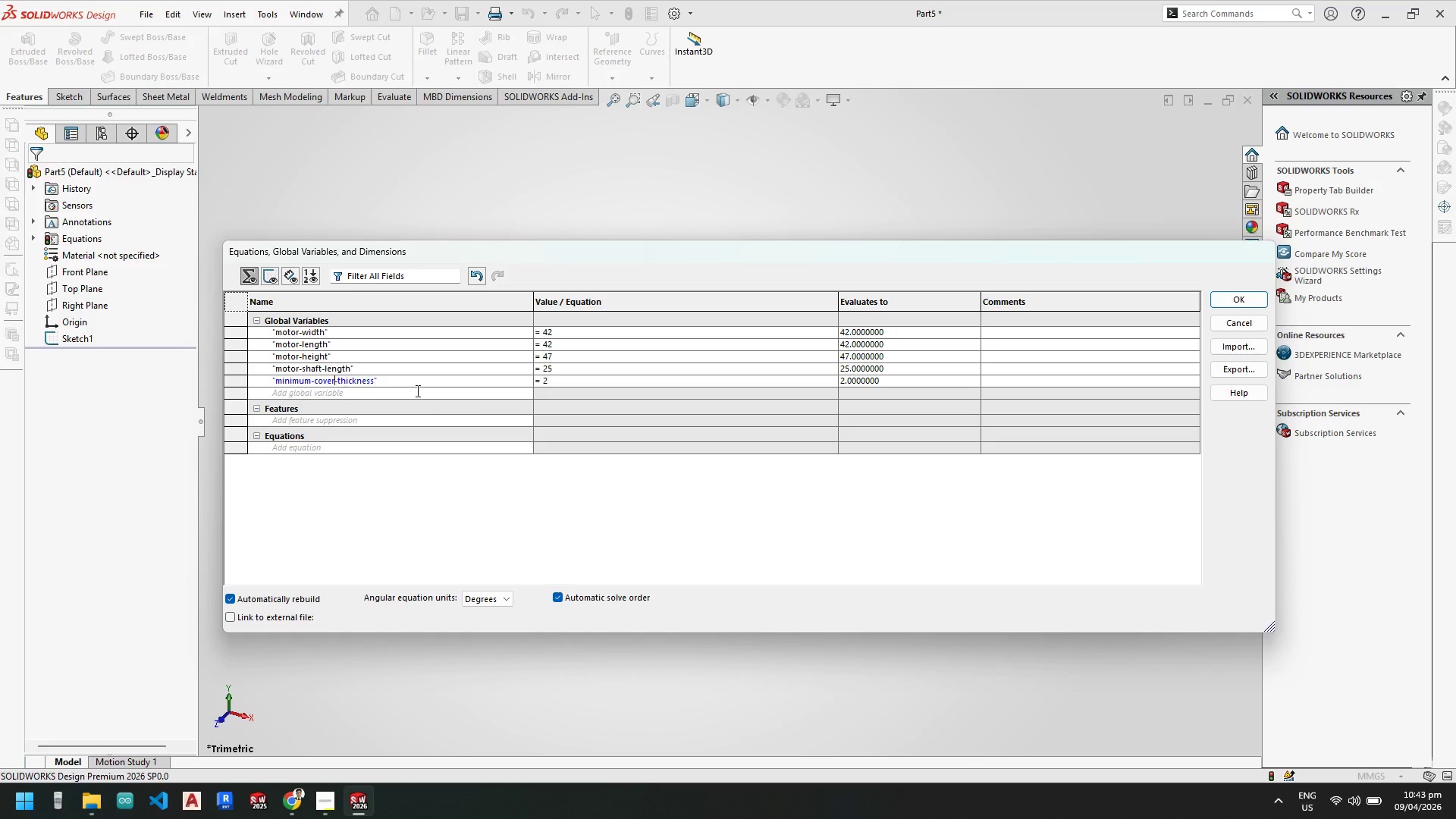 
scroll: coordinate [416, 391], scroll_direction: up, amount: 1.0
 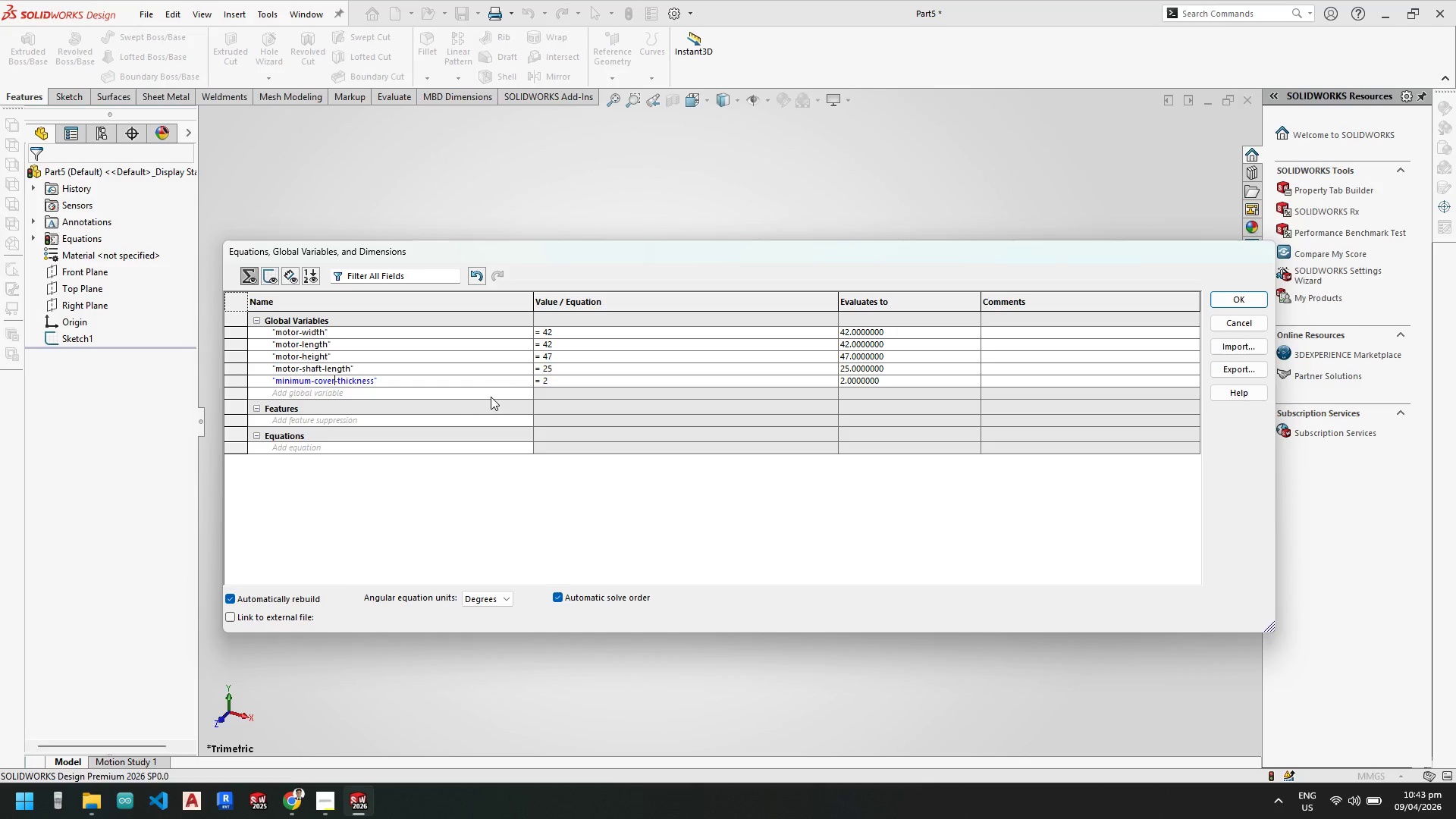 
left_click([512, 391])
 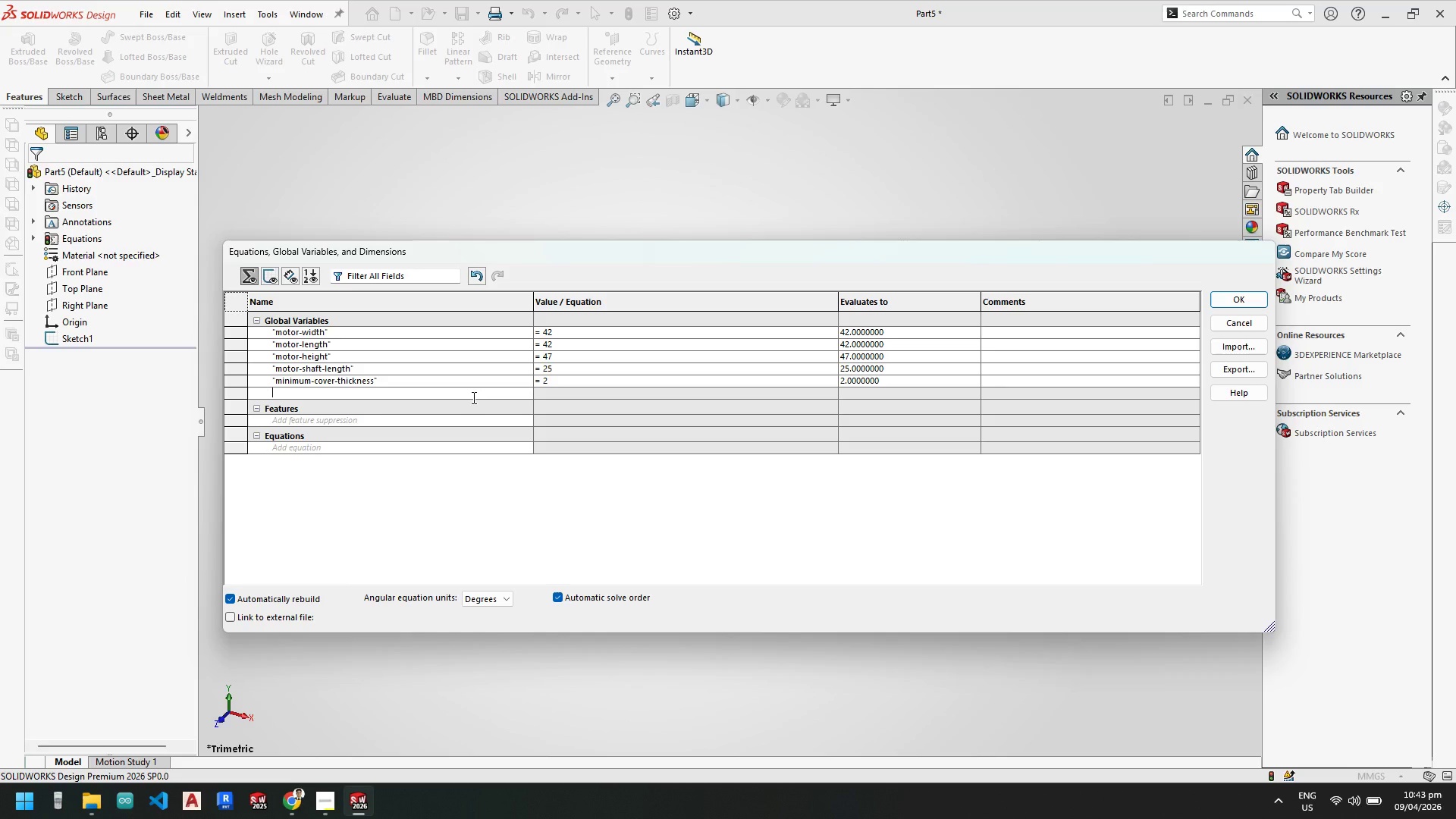 
wait(12.45)
 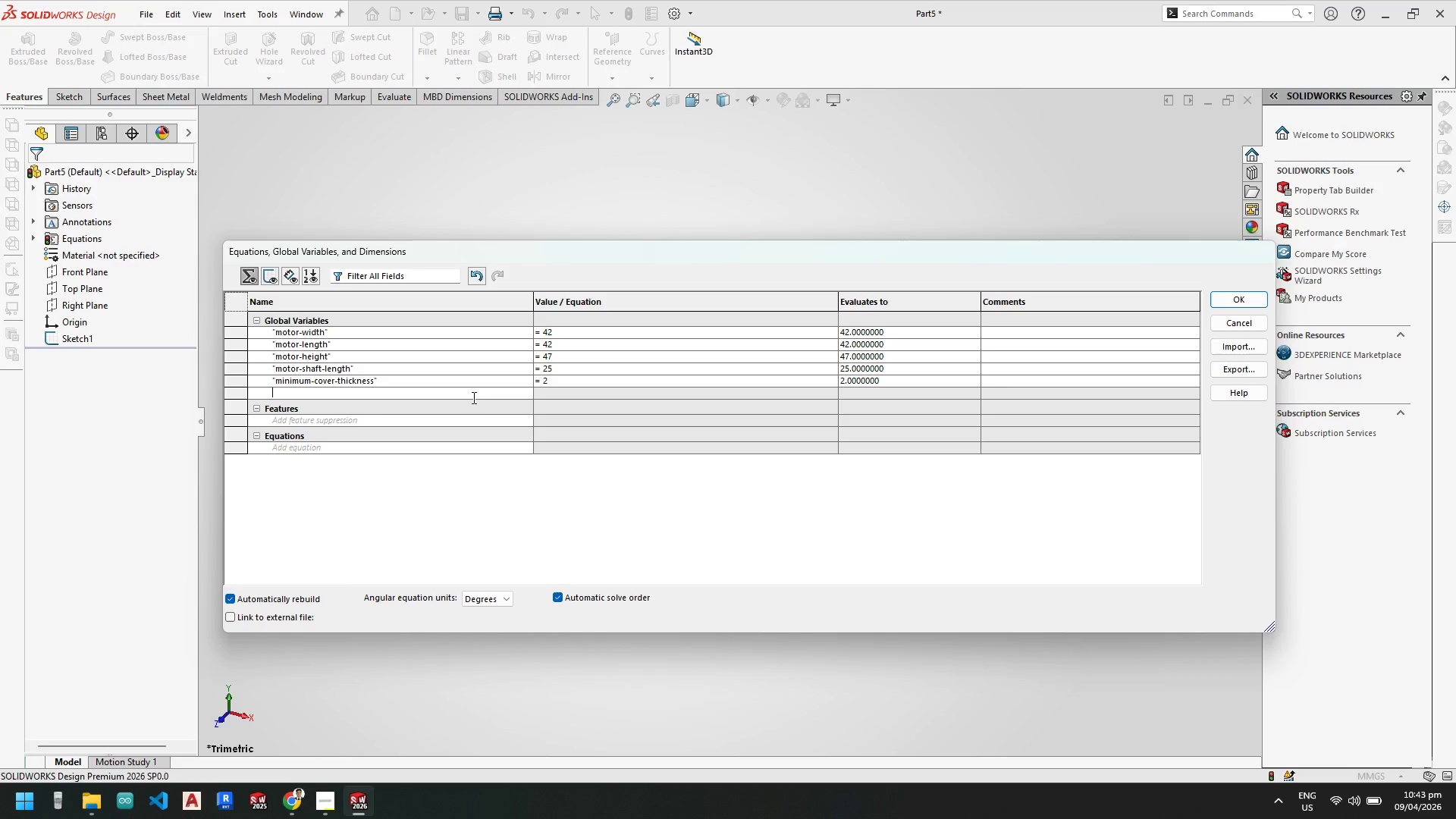 
type(m)
key(Backspace)
type(M3-)
 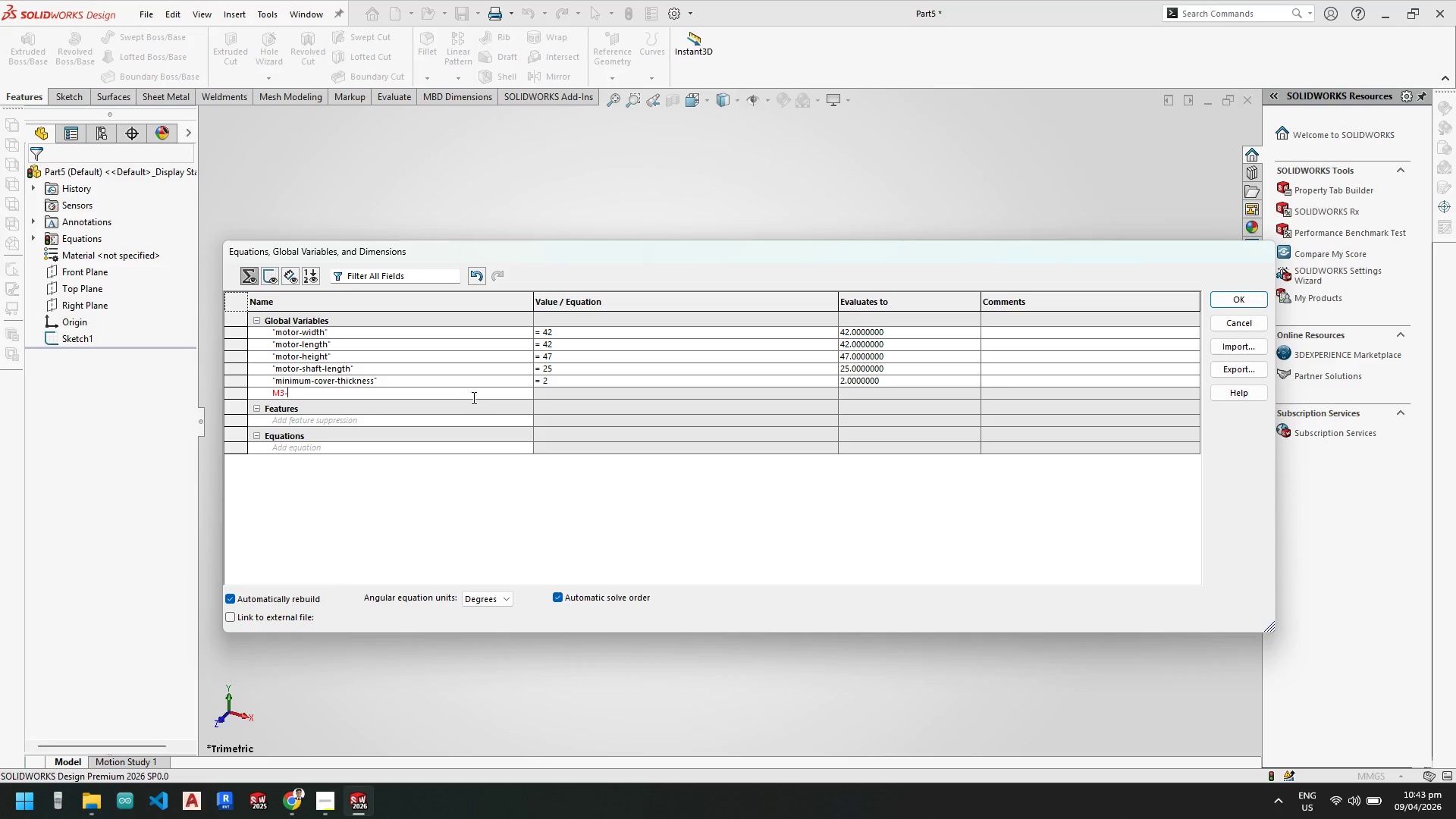 
wait(8.12)
 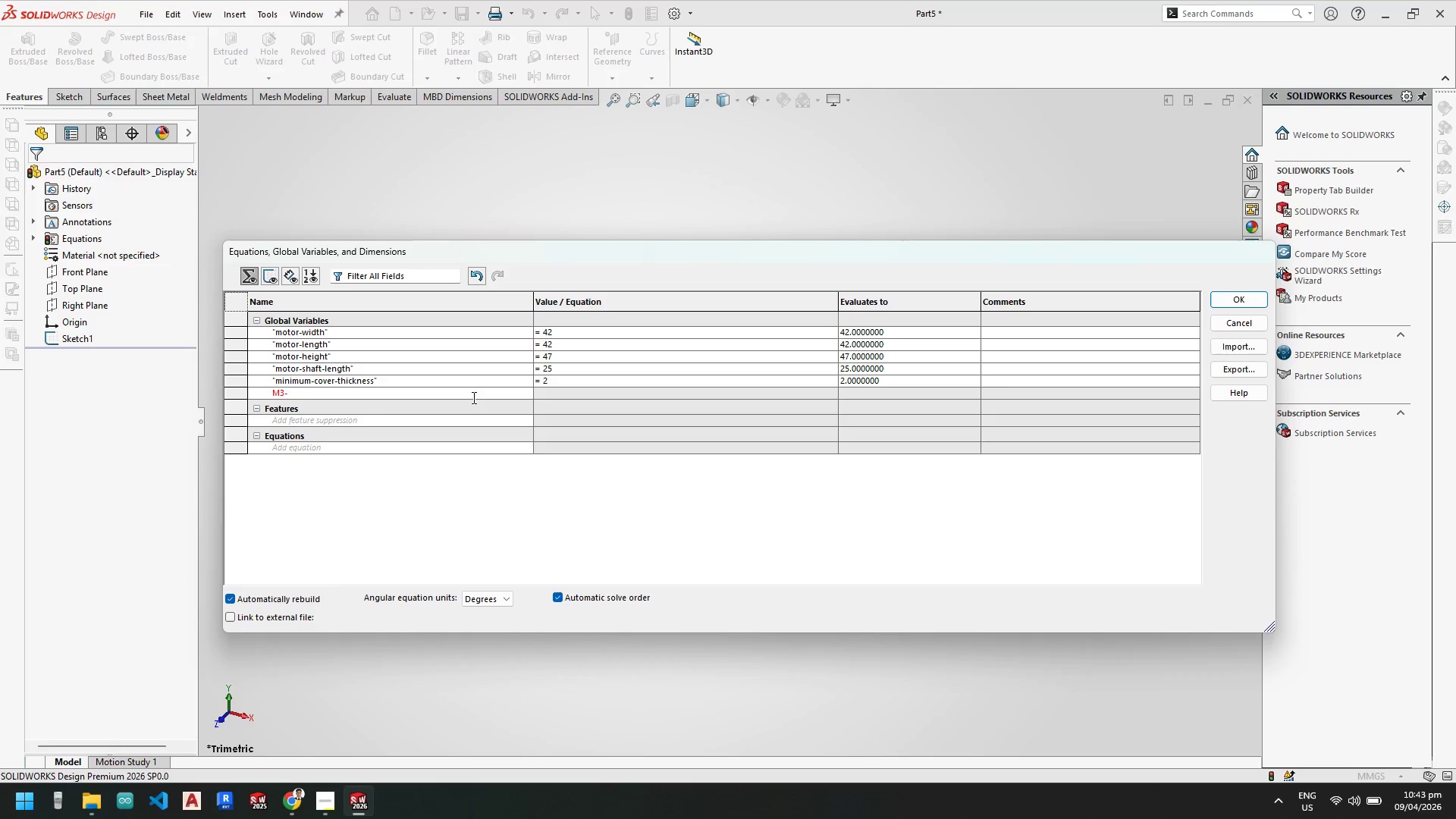 
type(heat-insert-tap-hole)
 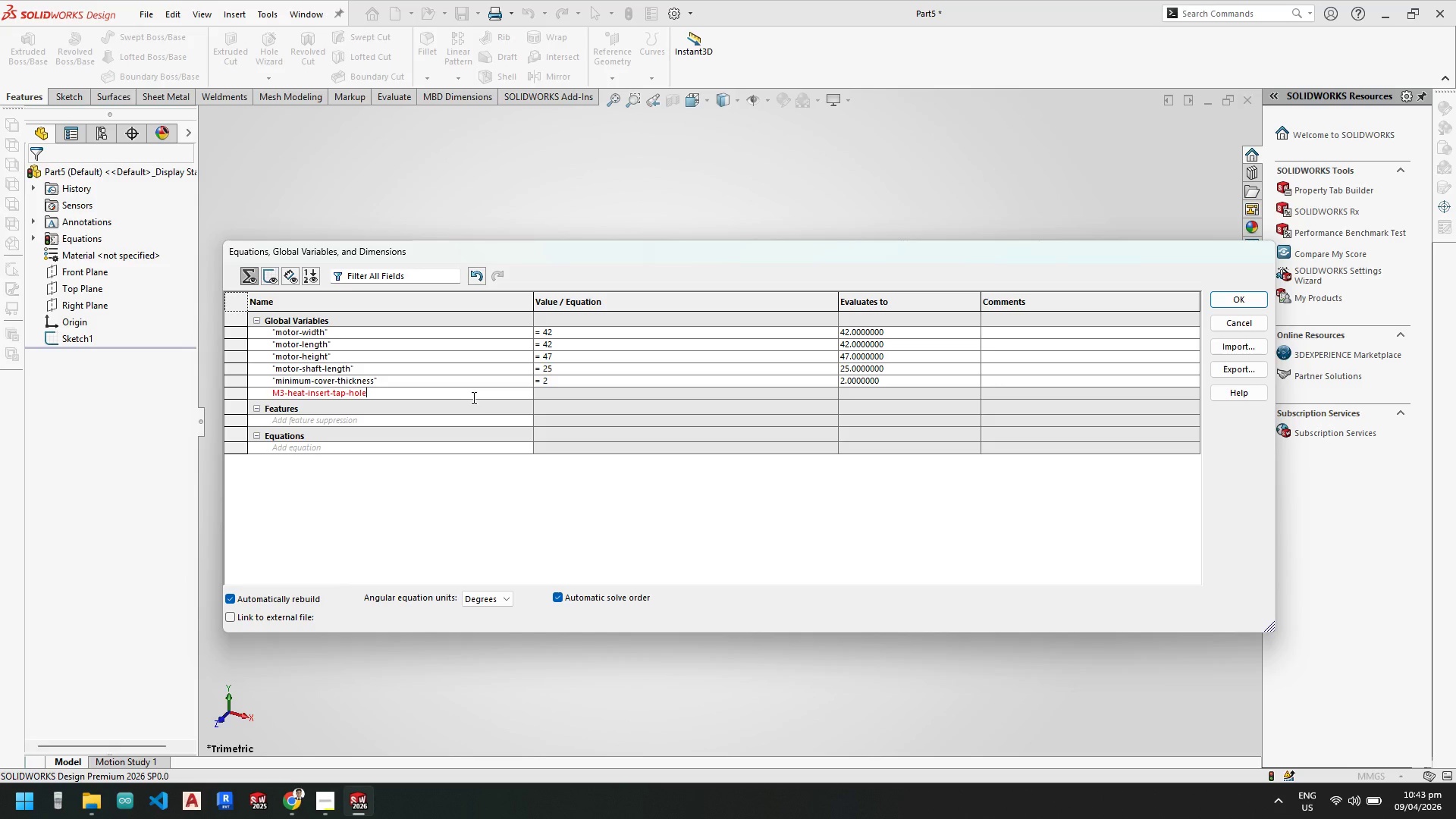 
key(Enter)
 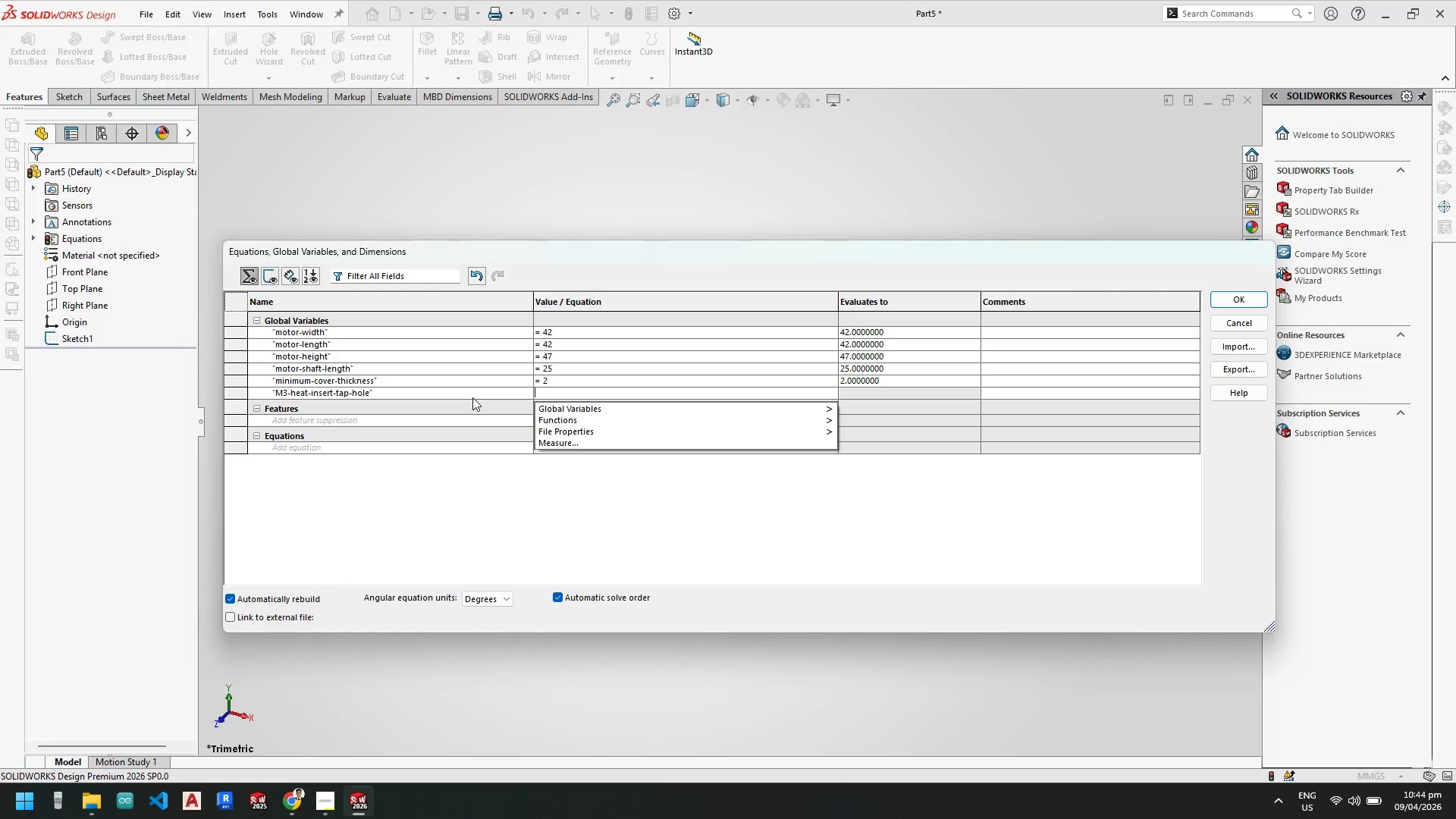 
type(4.55)
key(Backspace)
type(0)
 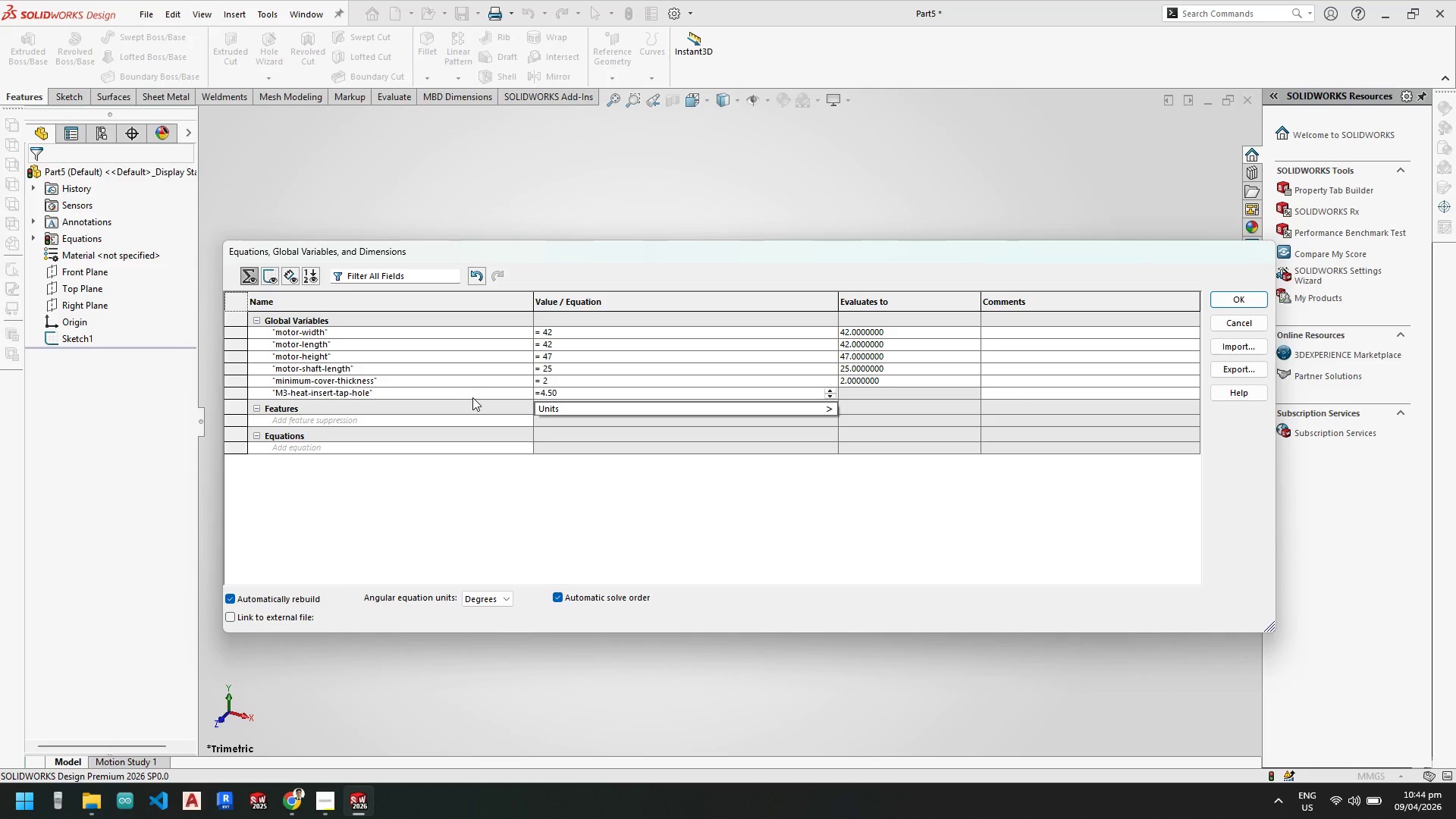 
key(Enter)
 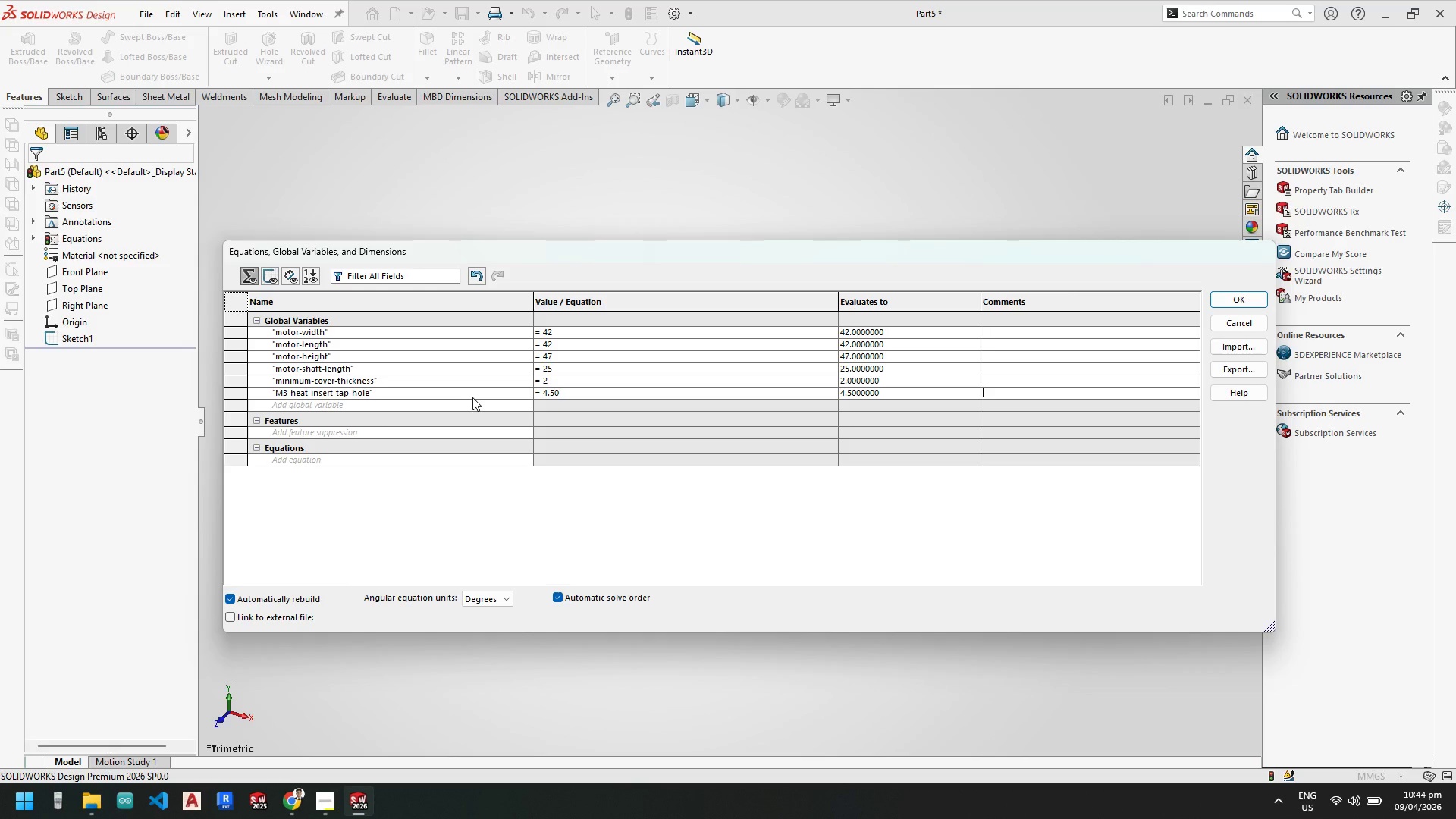 
left_click([461, 404])
 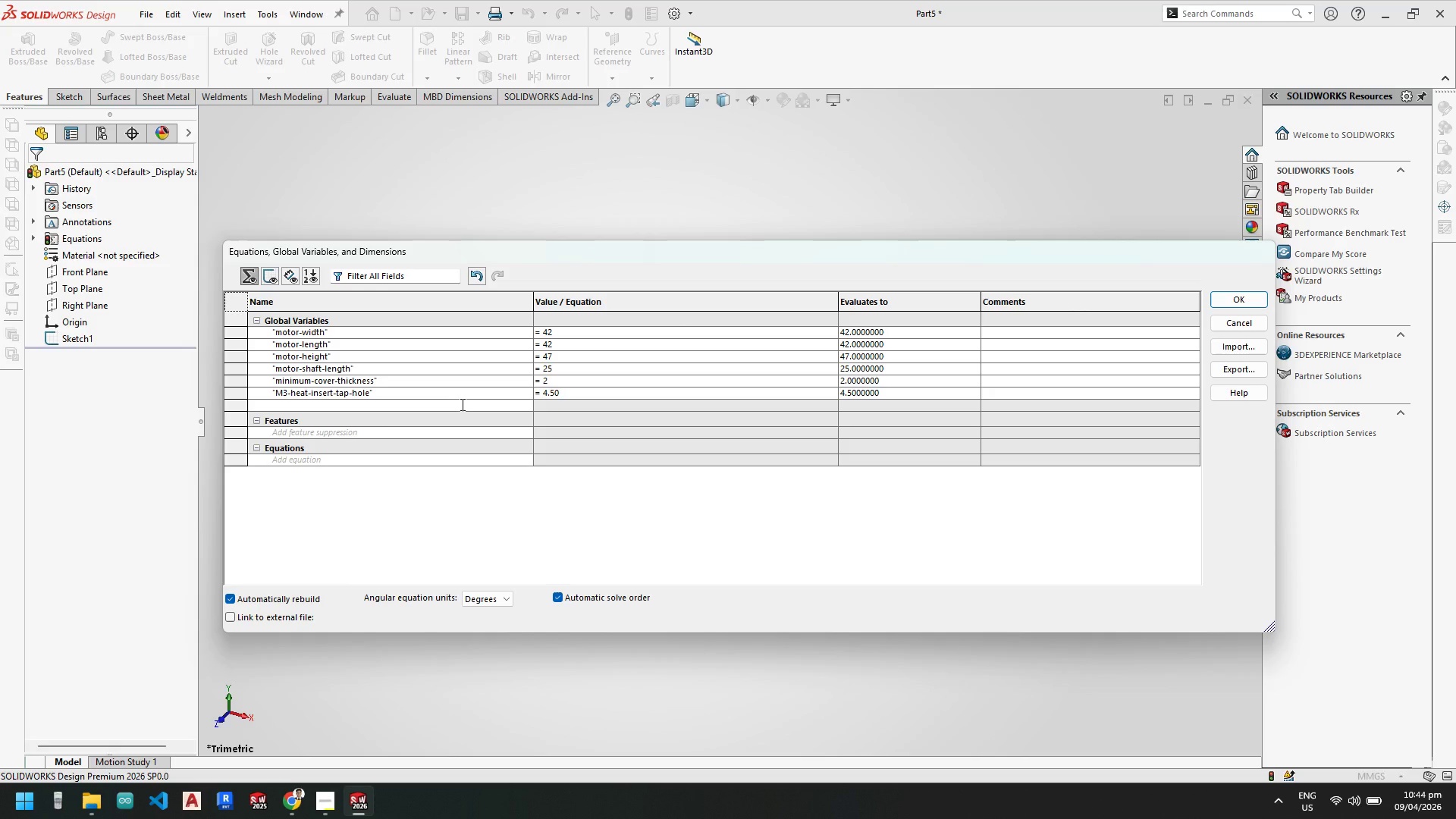 
type(m3)
key(Backspace)
key(Backspace)
type(M3-holl)
key(Backspace)
type(e)
 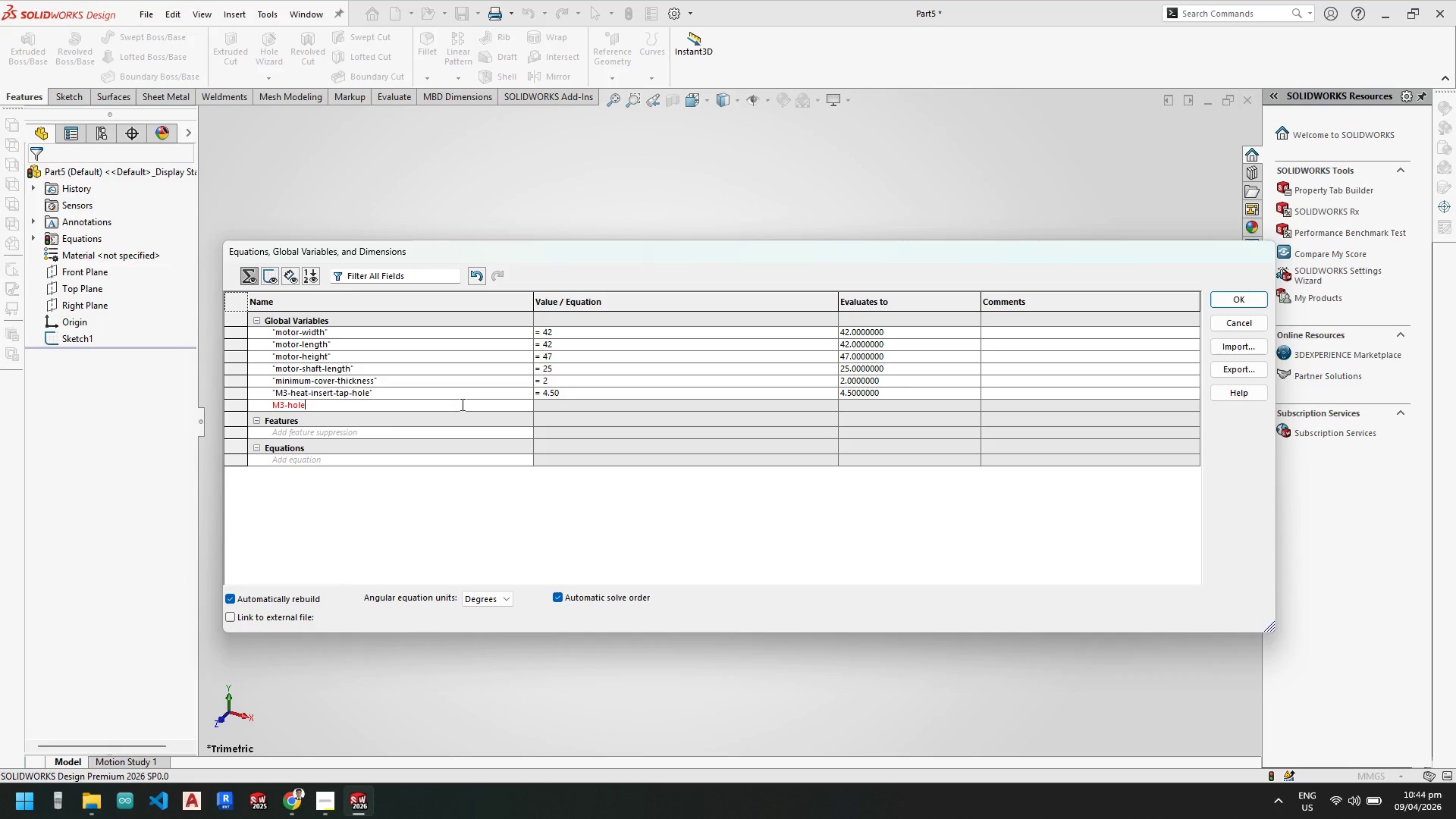 
wait(9.61)
 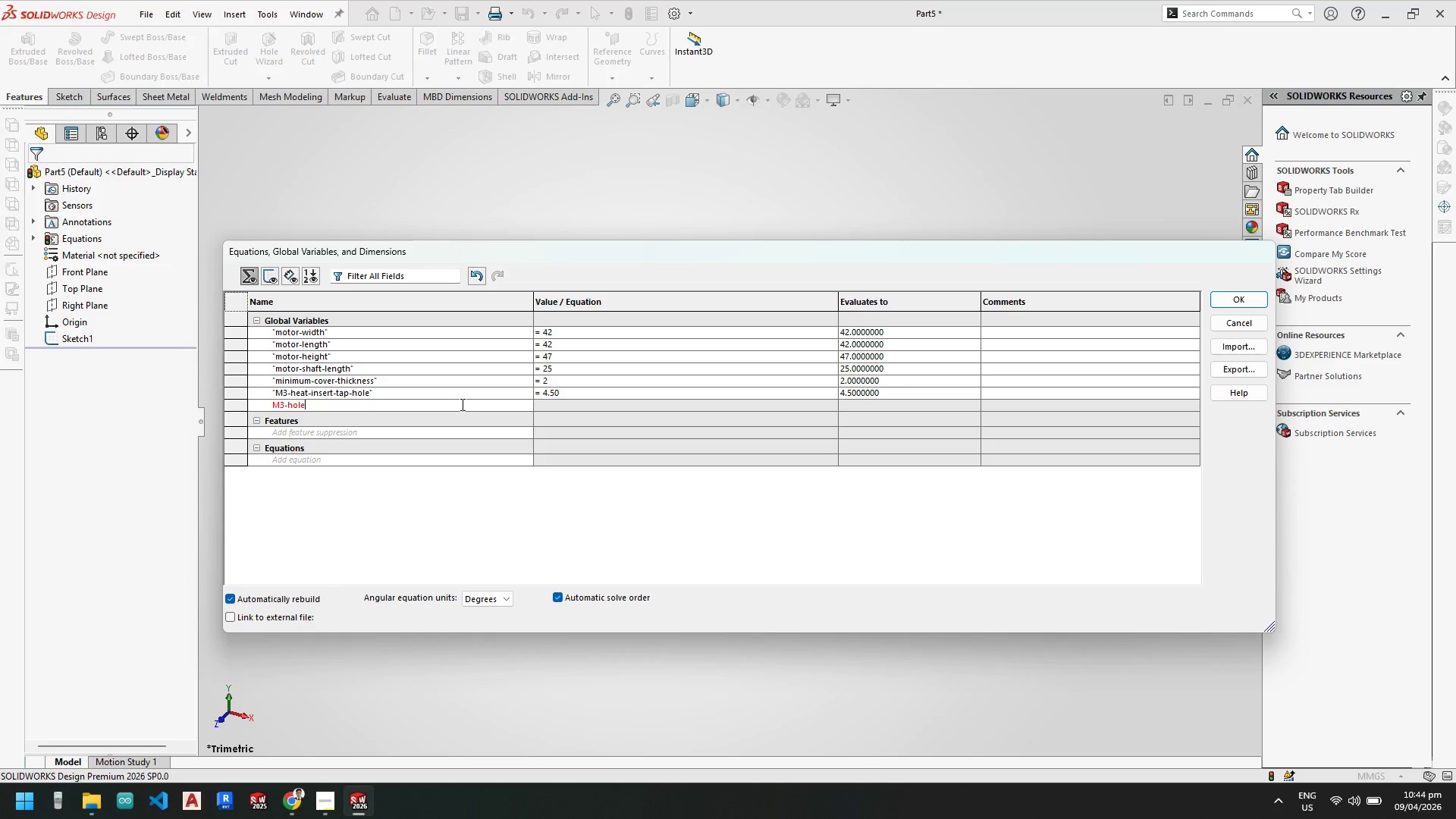 
key(Backspace)
 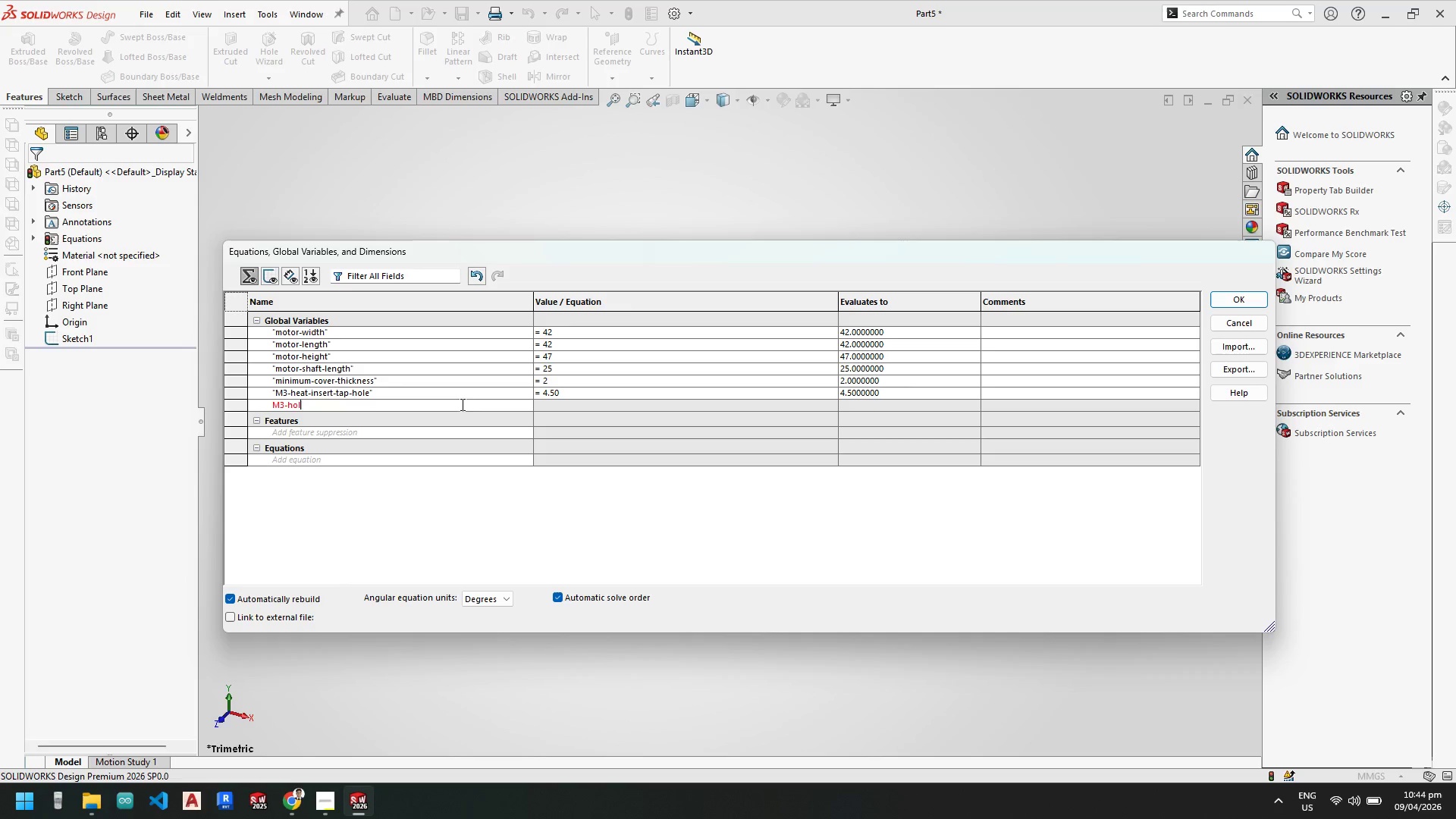 
key(Backspace)
 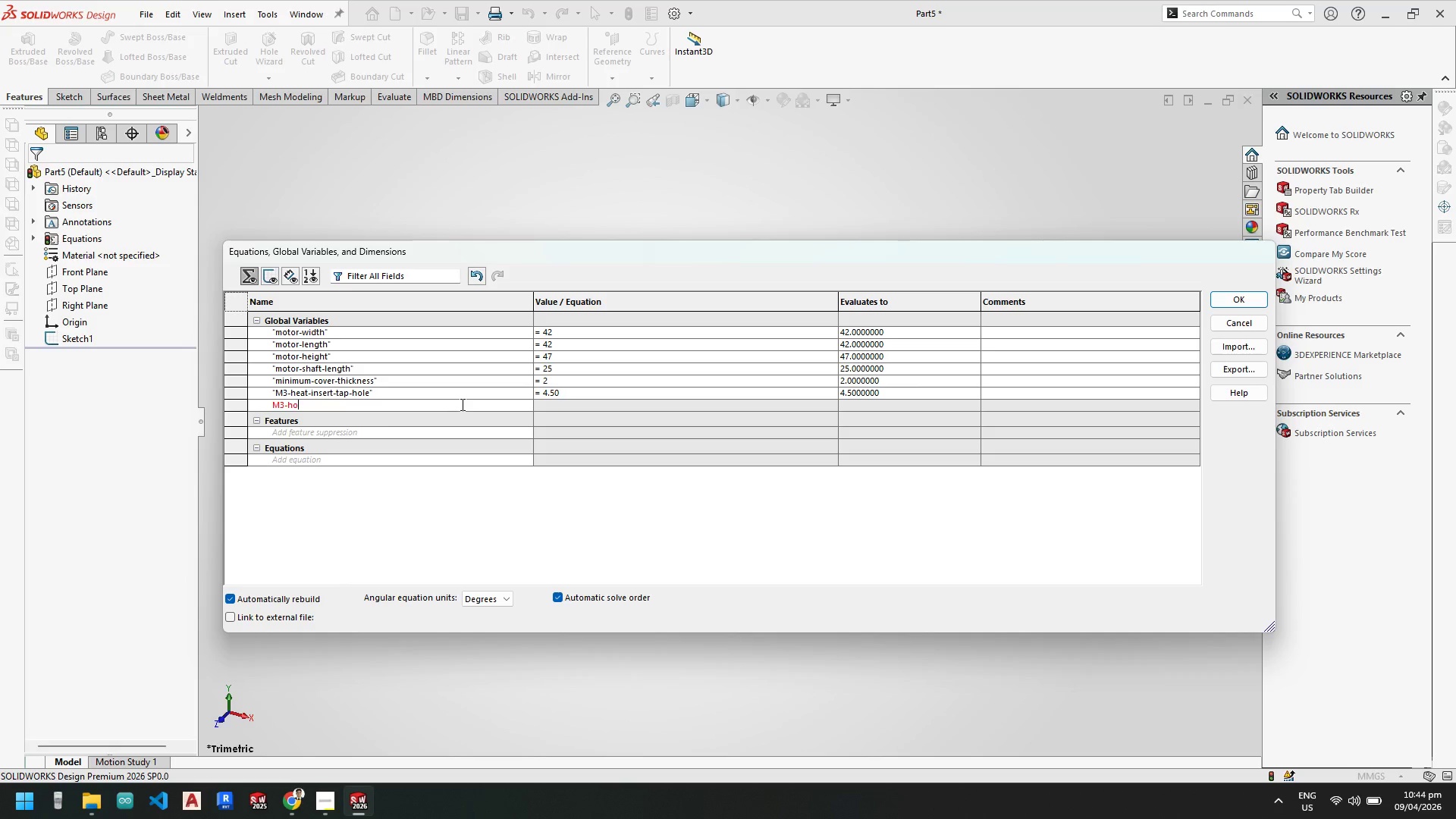 
key(Backspace)
 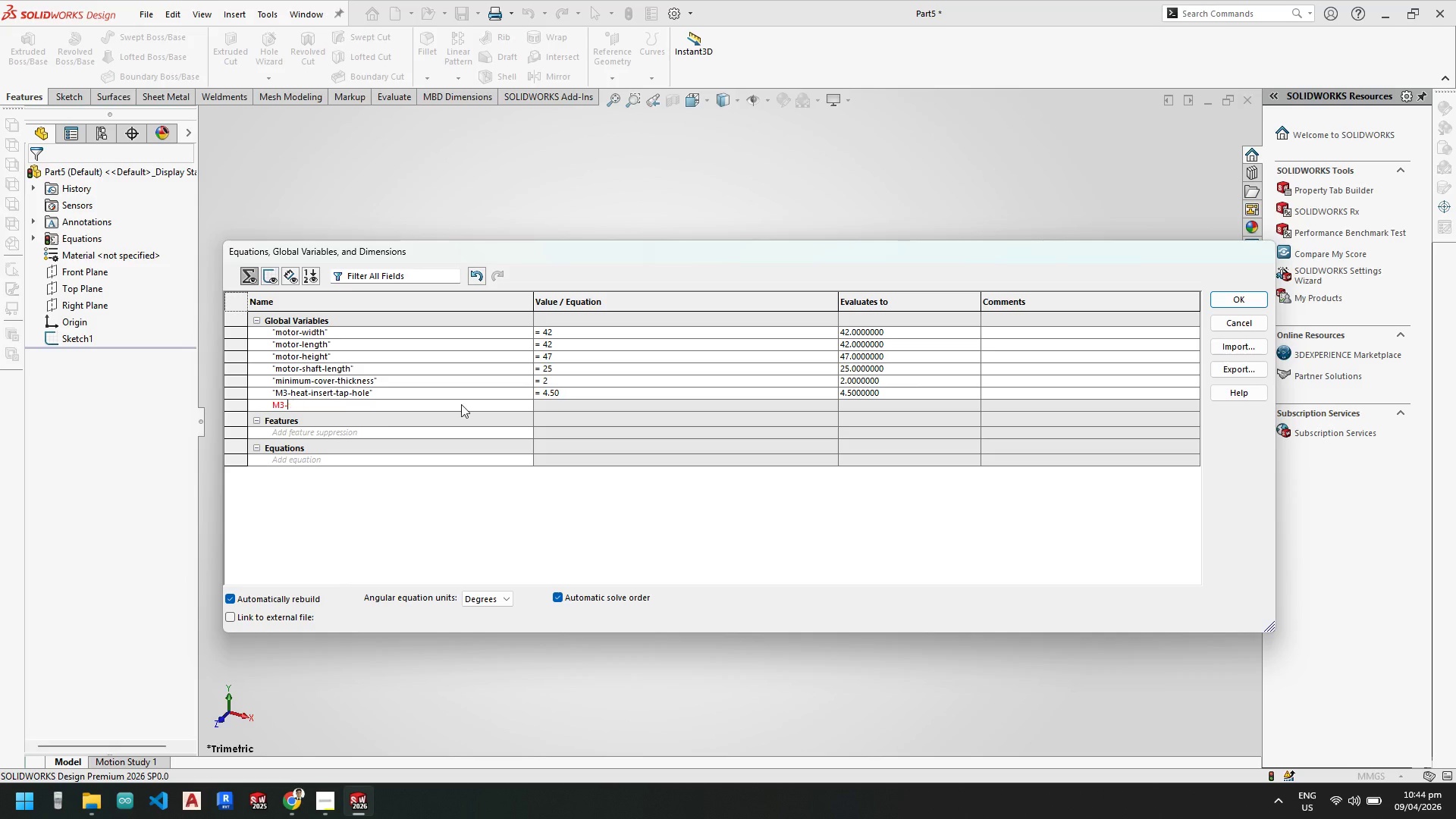 
key(Backspace)
 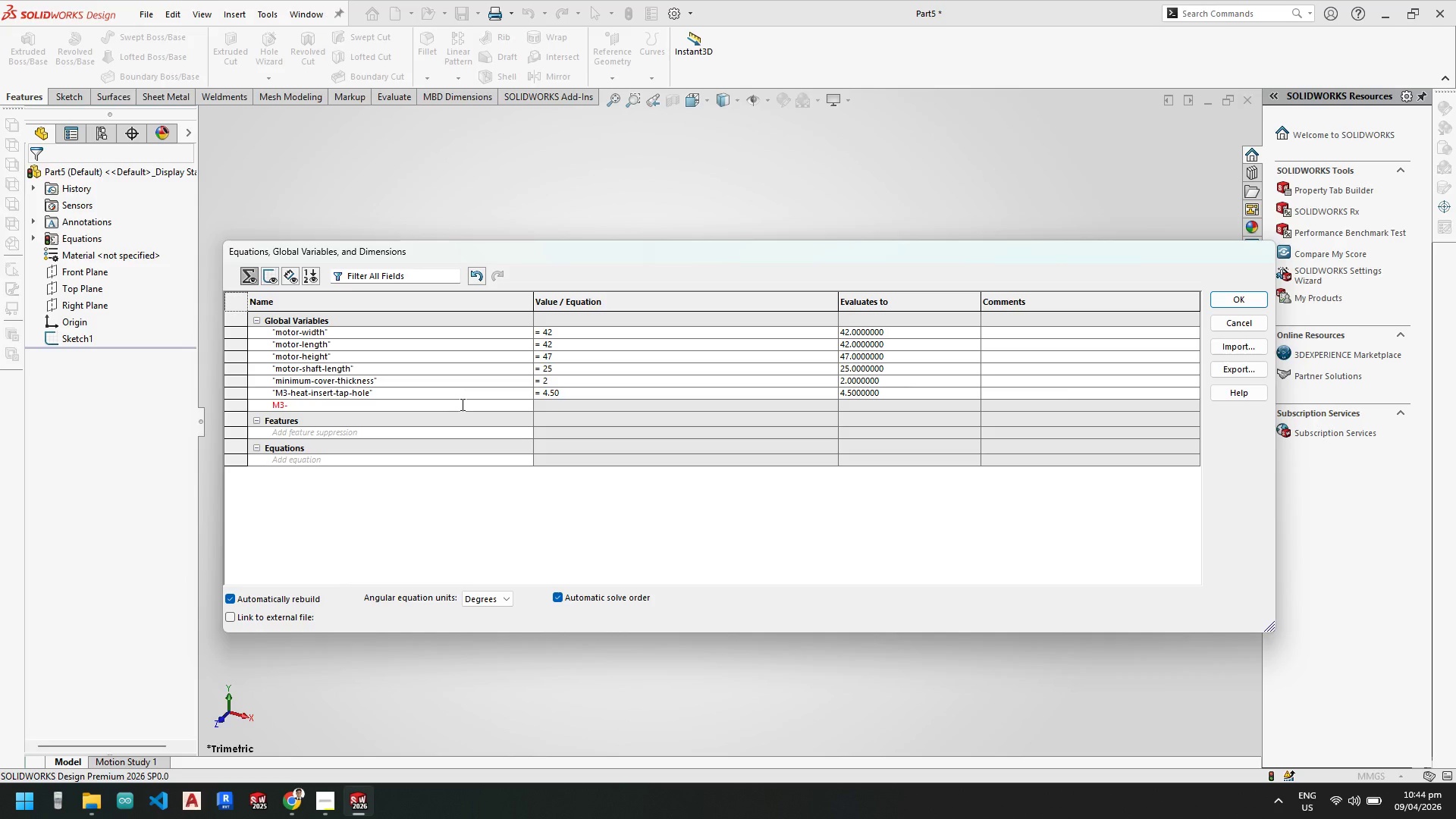 
wait(5.56)
 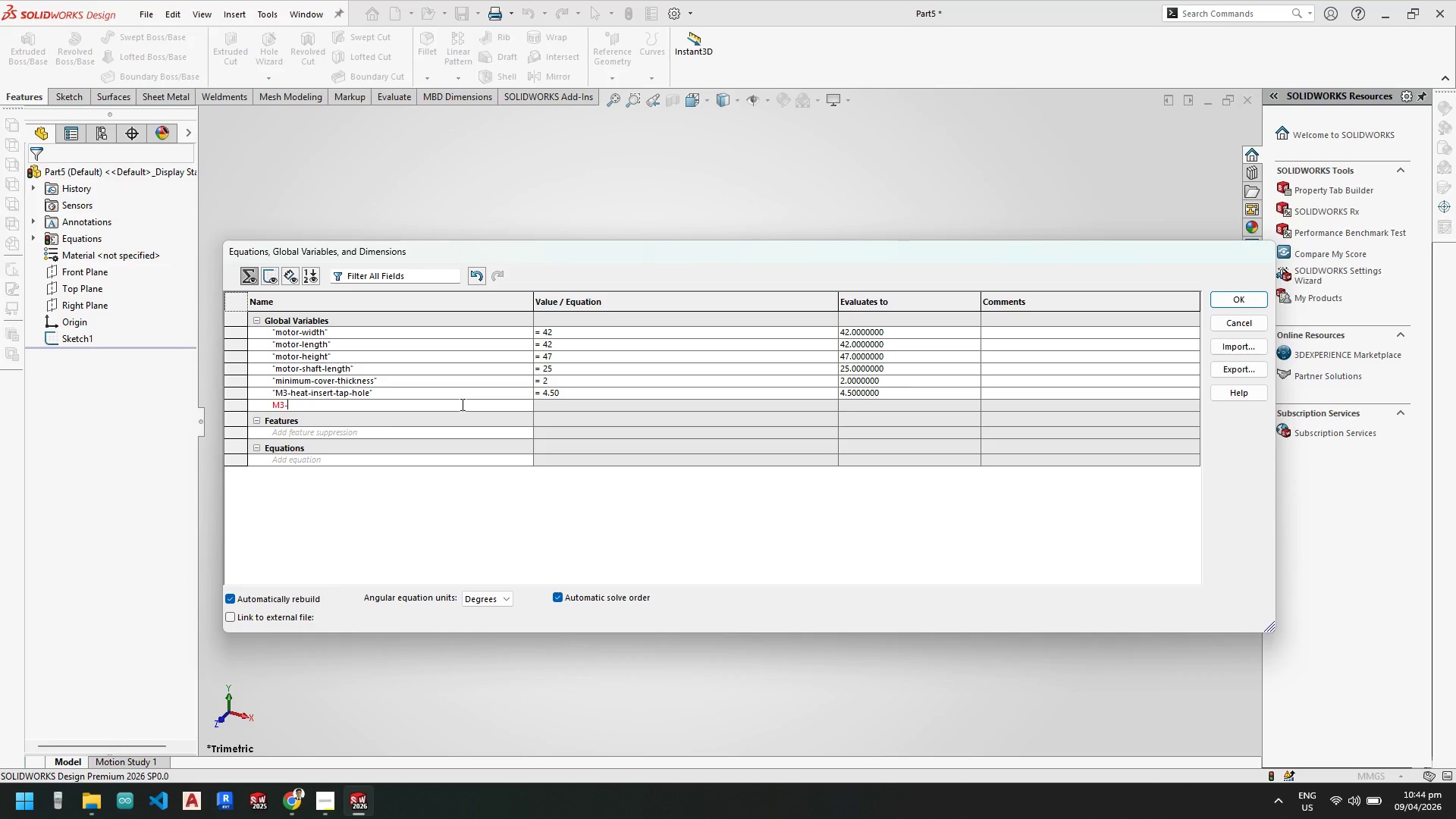 
type(through-hole)
 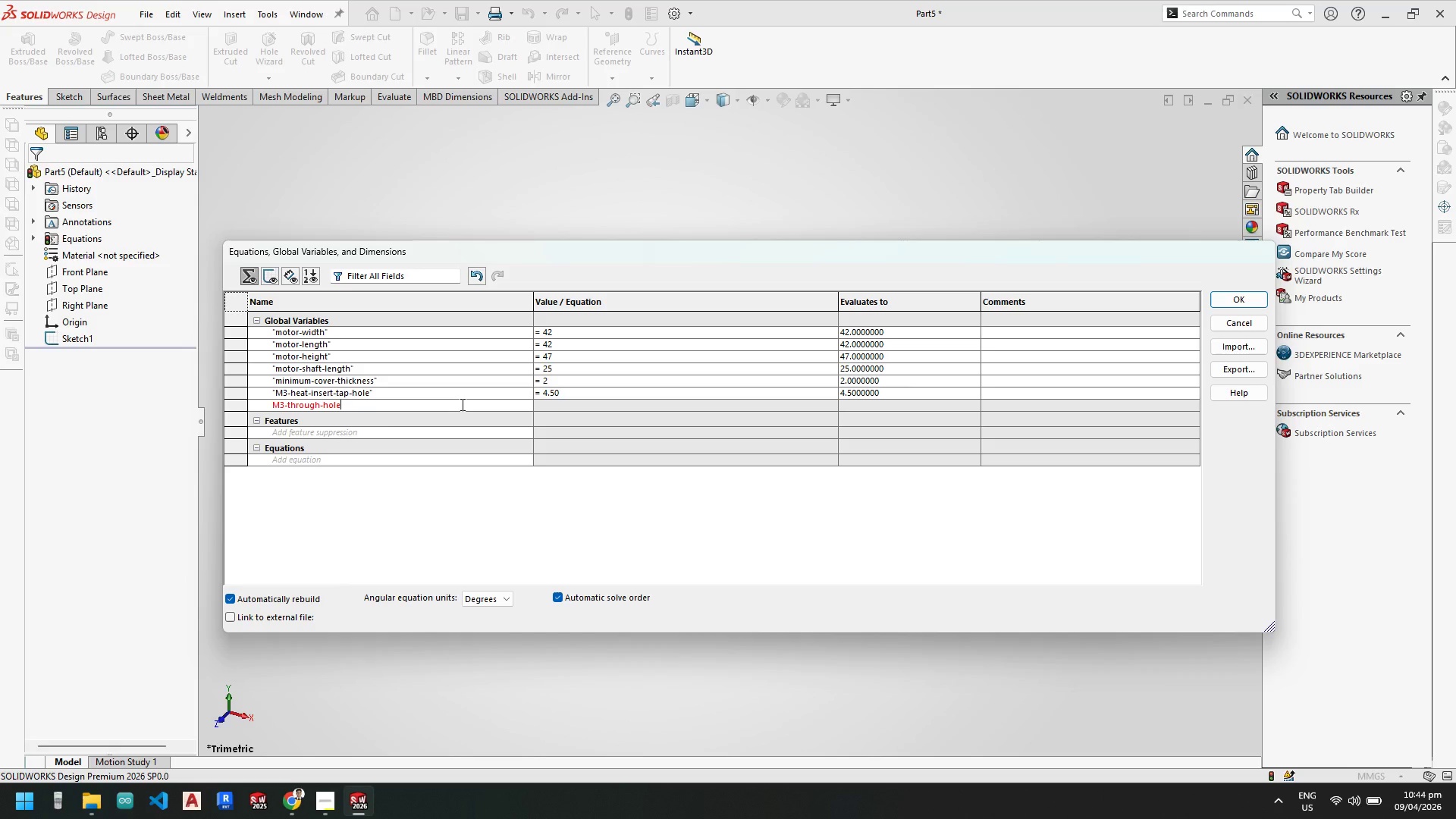 
key(Enter)
 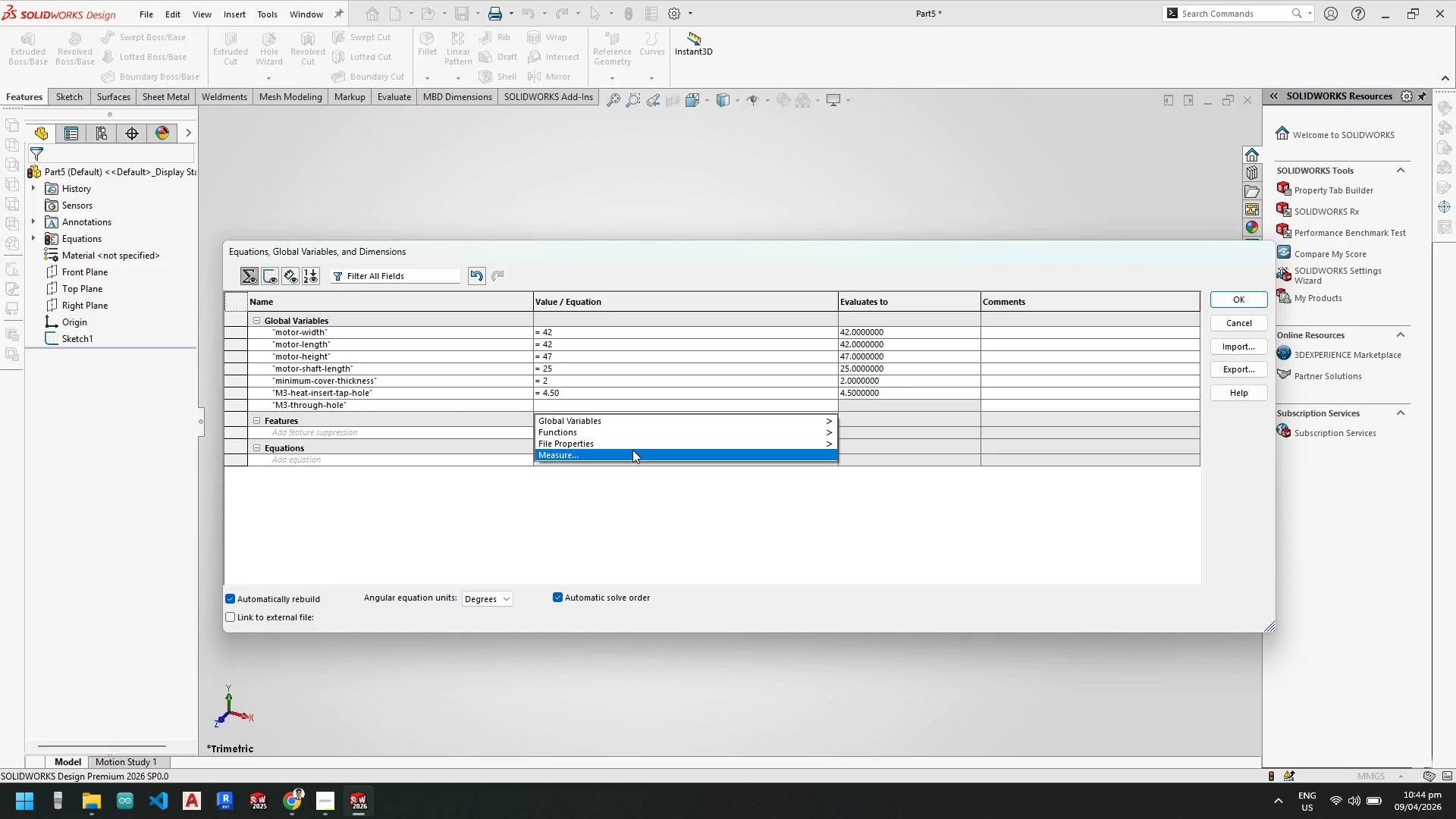 
key(3)
 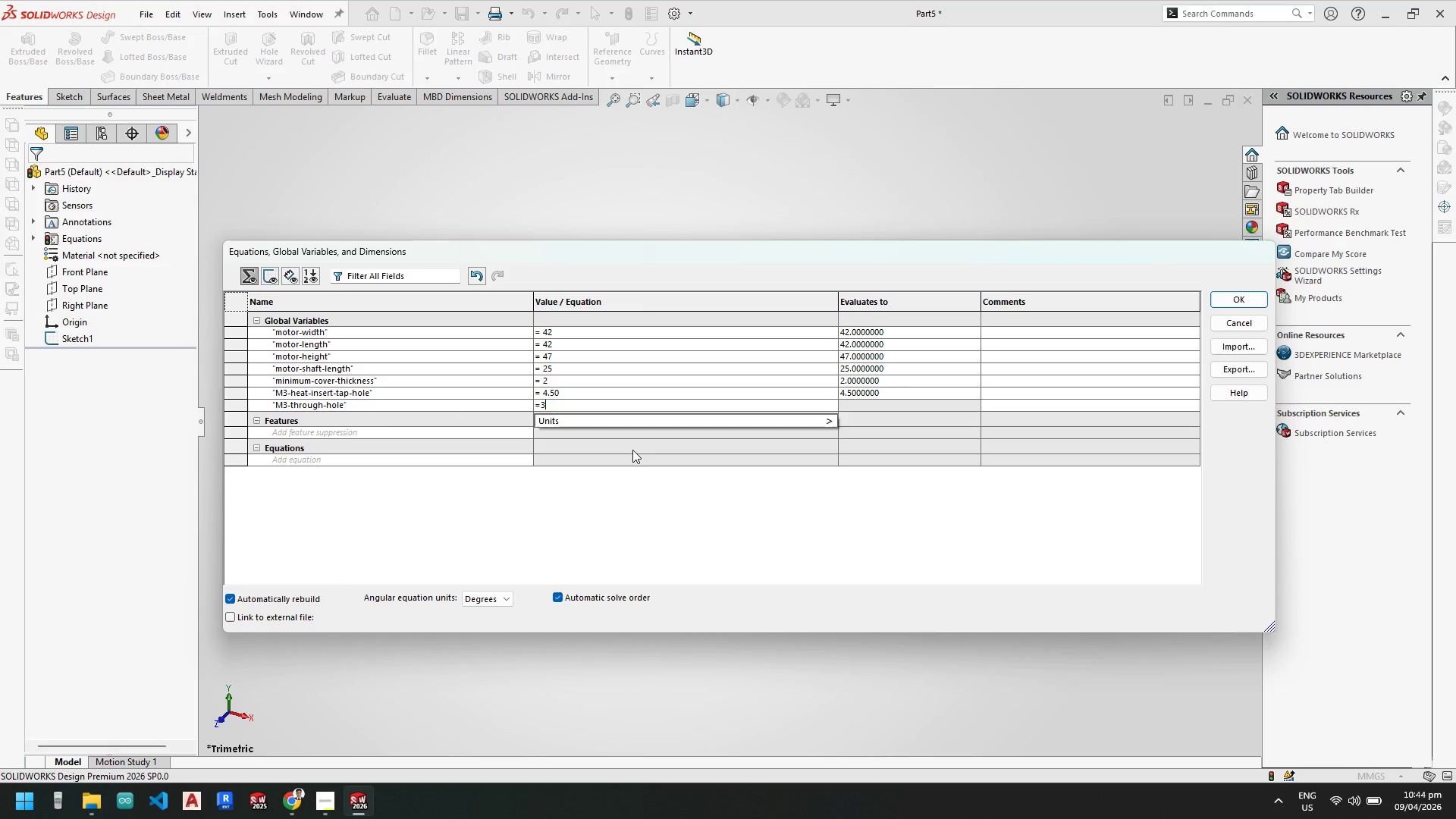 
key(Period)
 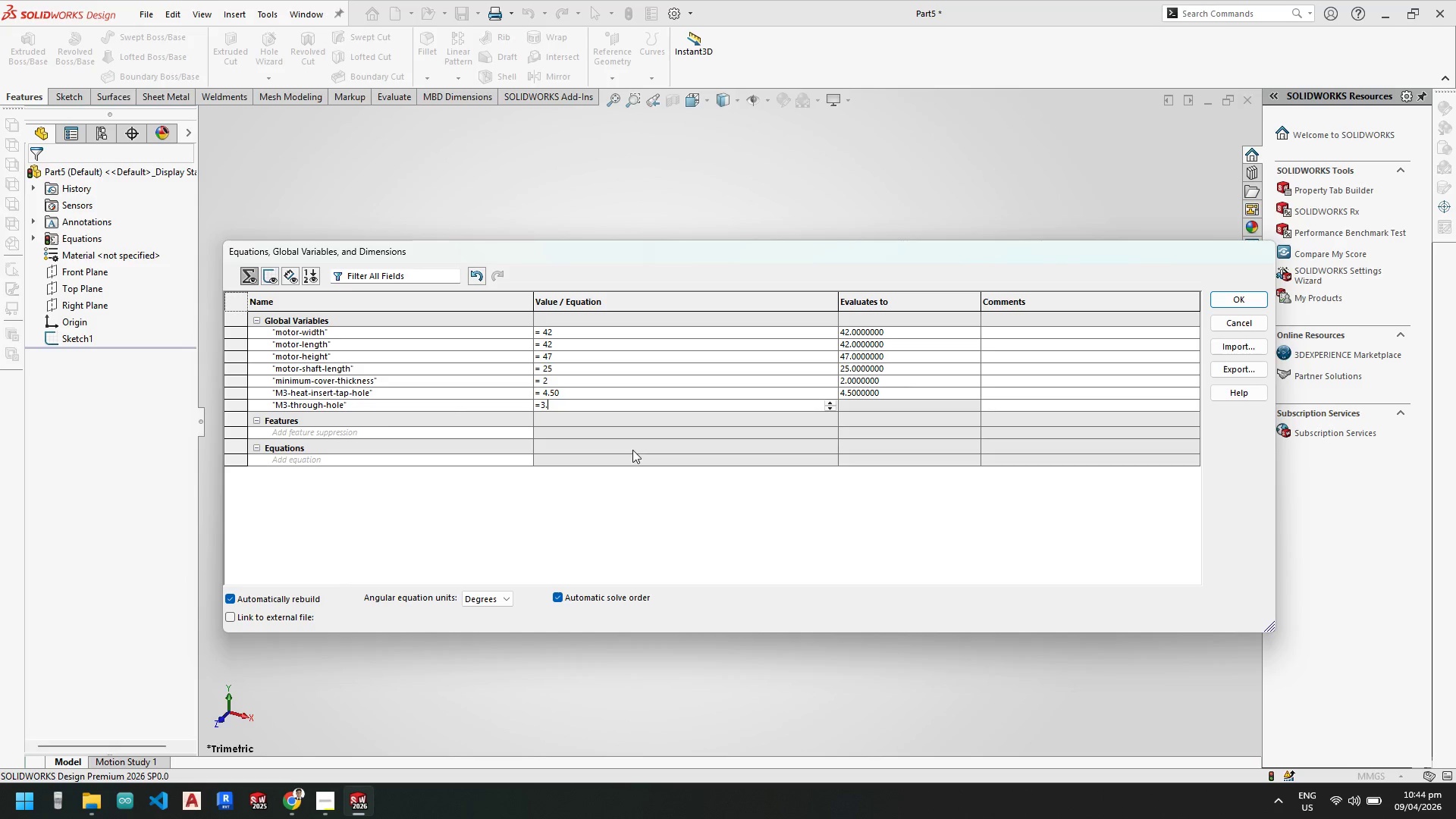 
key(1)
 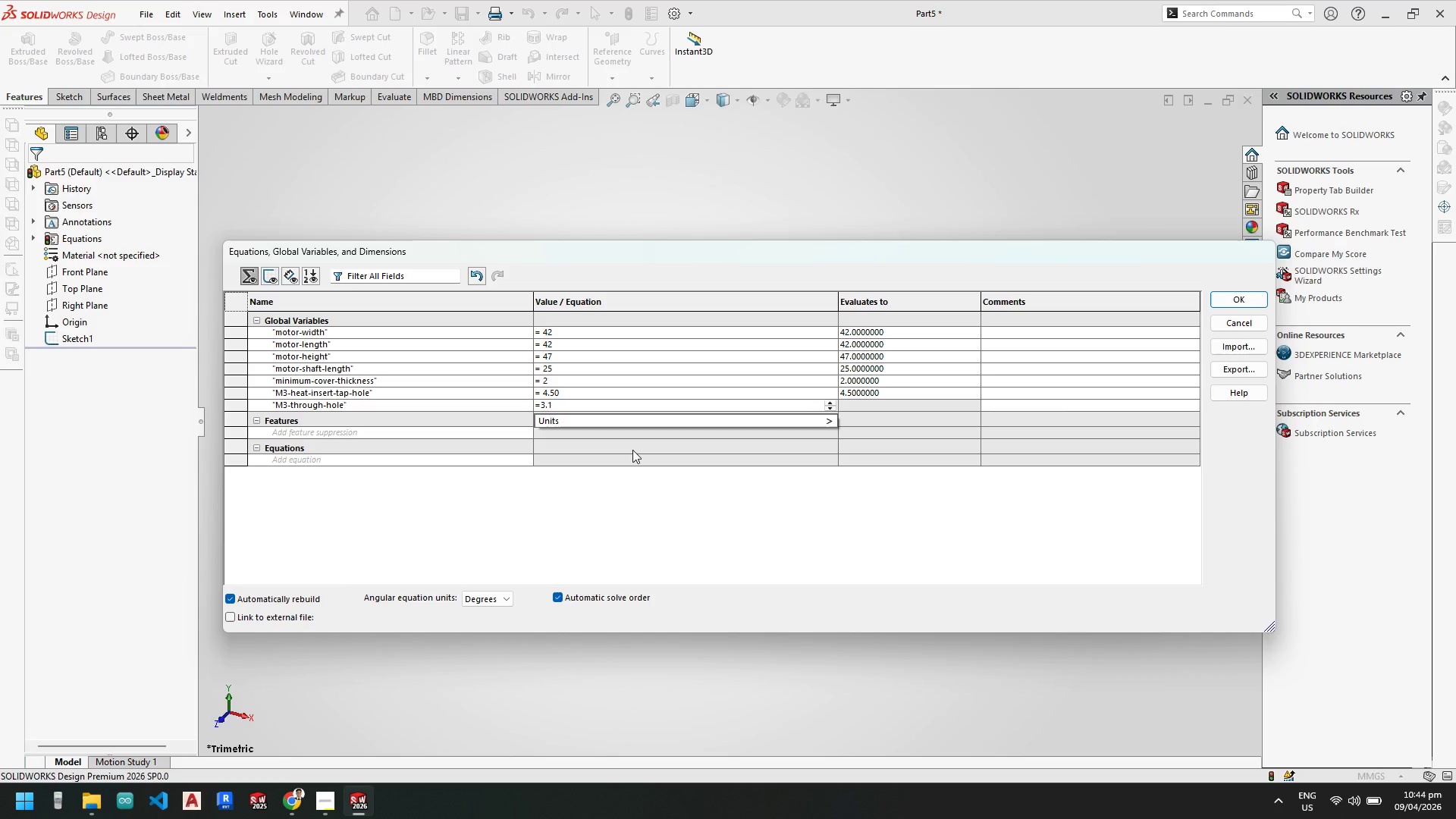 
key(Enter)
 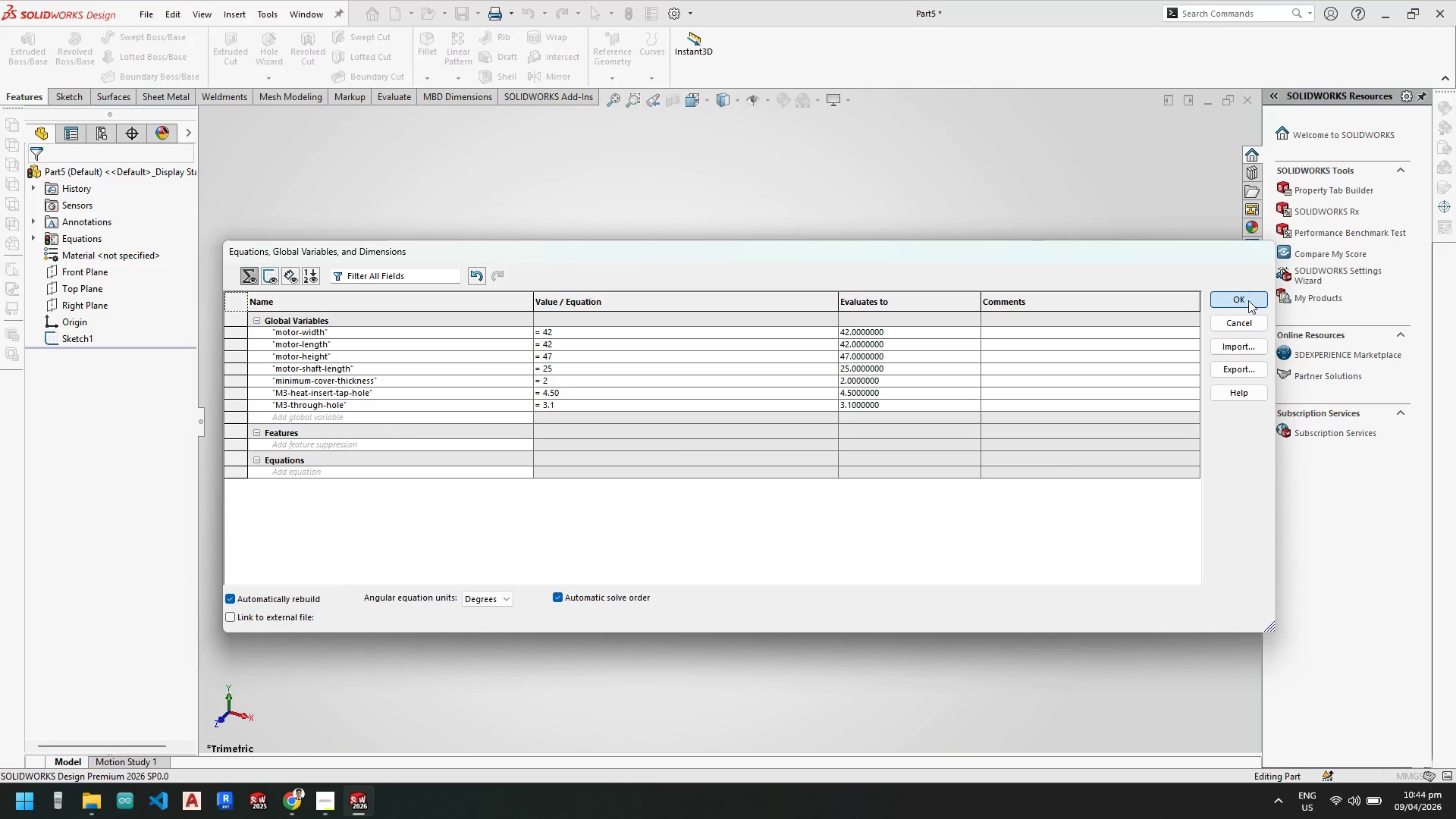 
scroll: coordinate [749, 440], scroll_direction: up, amount: 1.0
 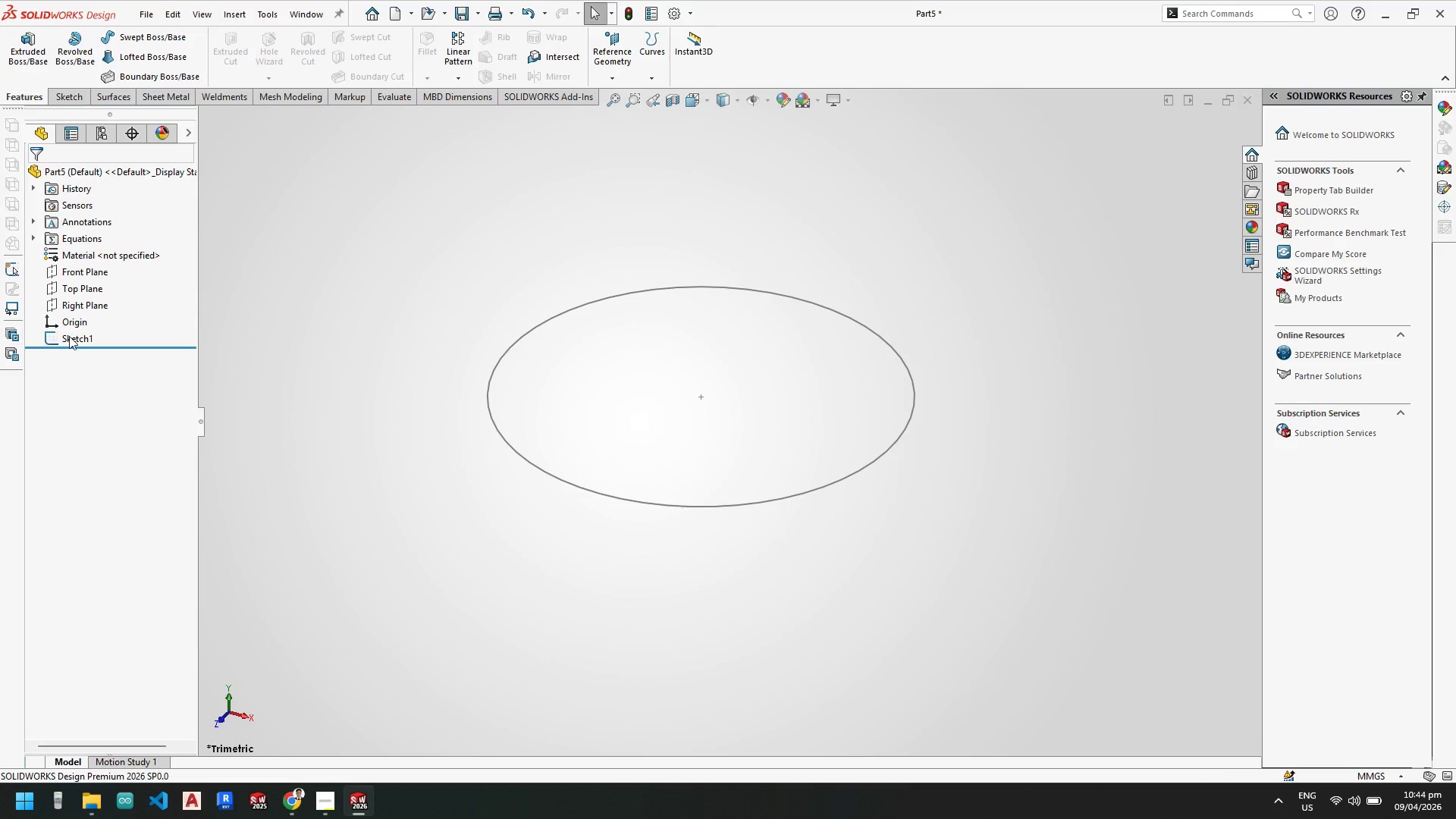 
right_click([76, 339])
 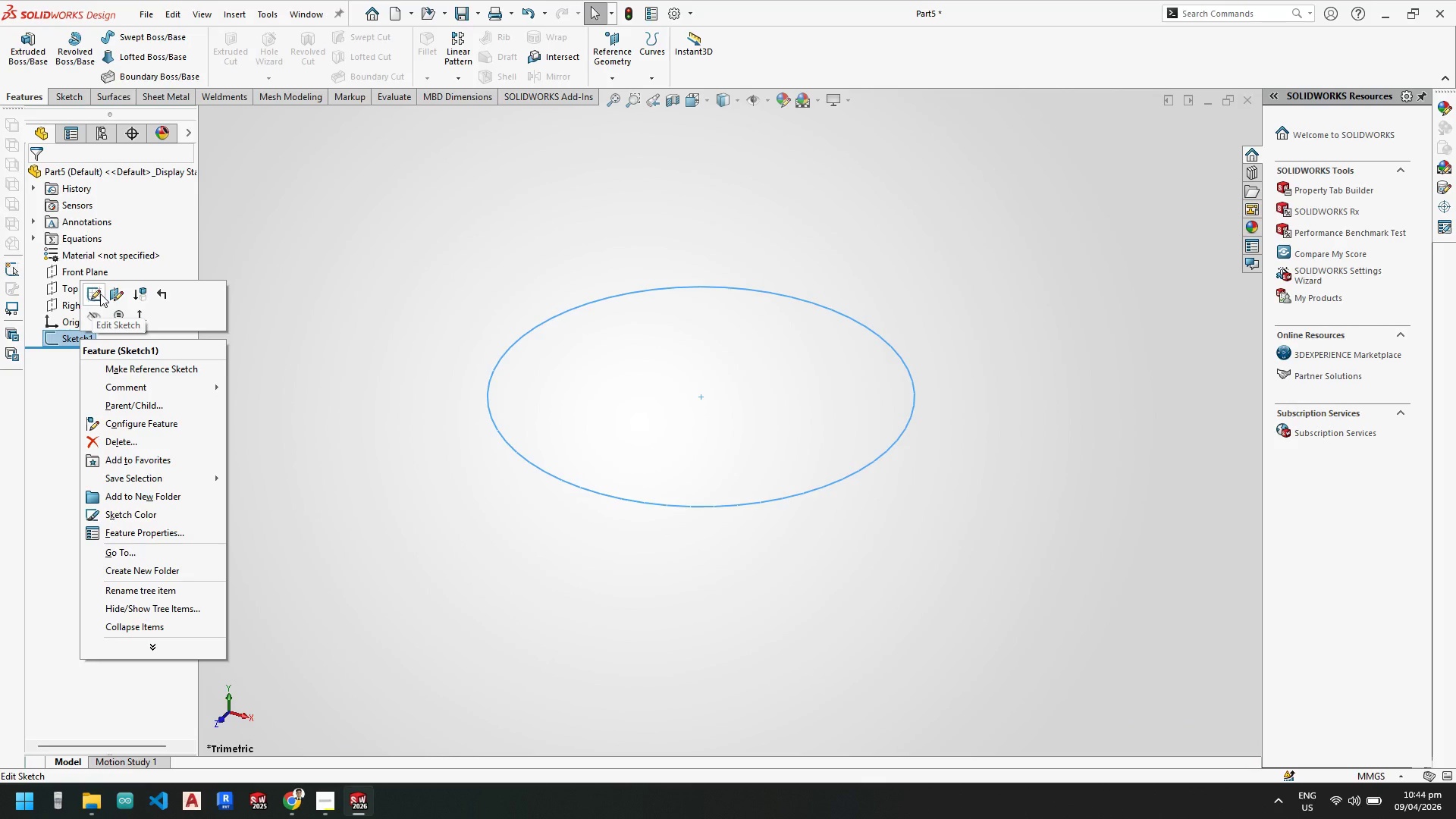 
left_click([100, 293])
 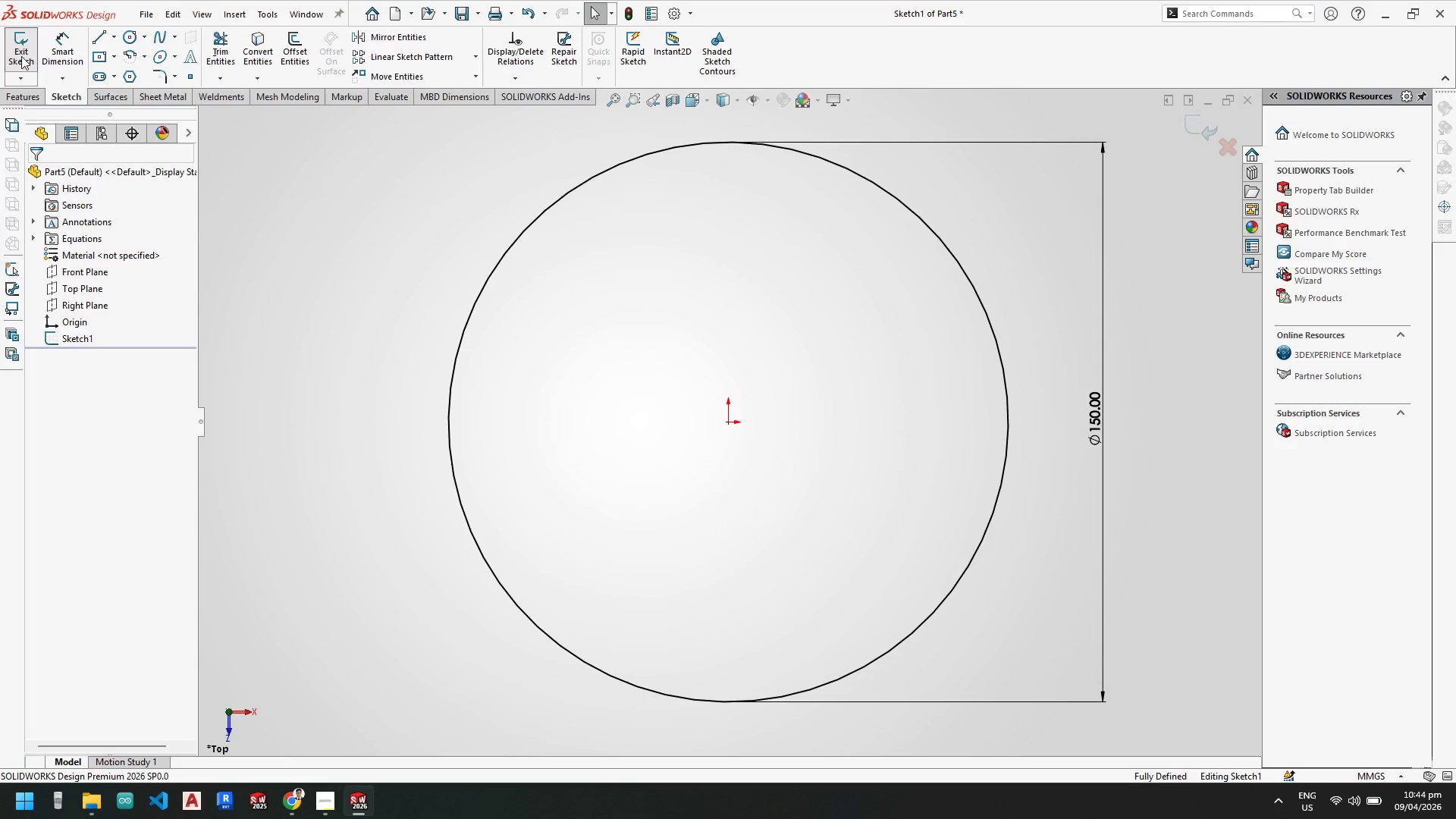 
left_click([20, 56])
 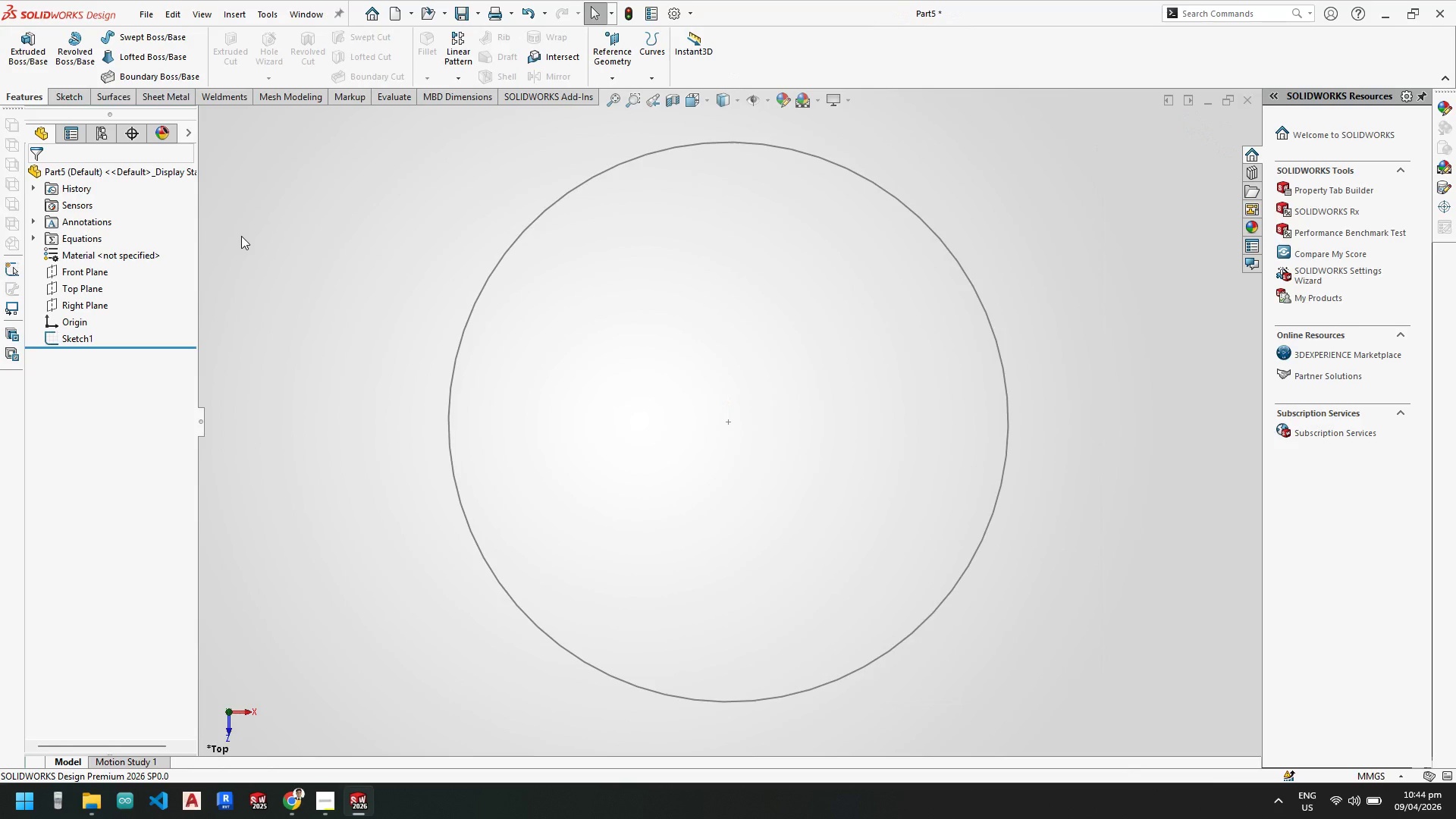 
wait(5.02)
 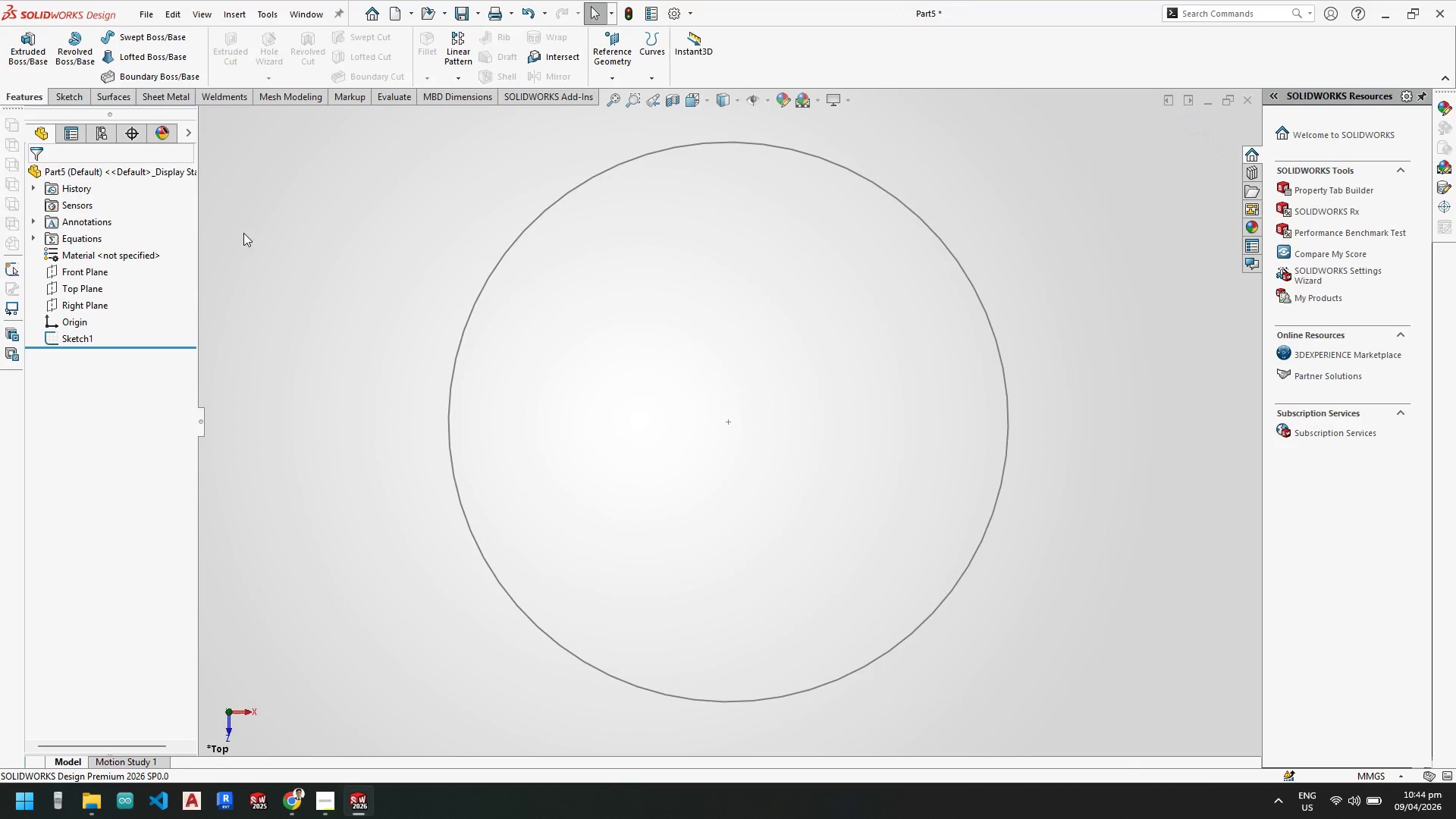 
scroll: coordinate [637, 526], scroll_direction: up, amount: 3.0
 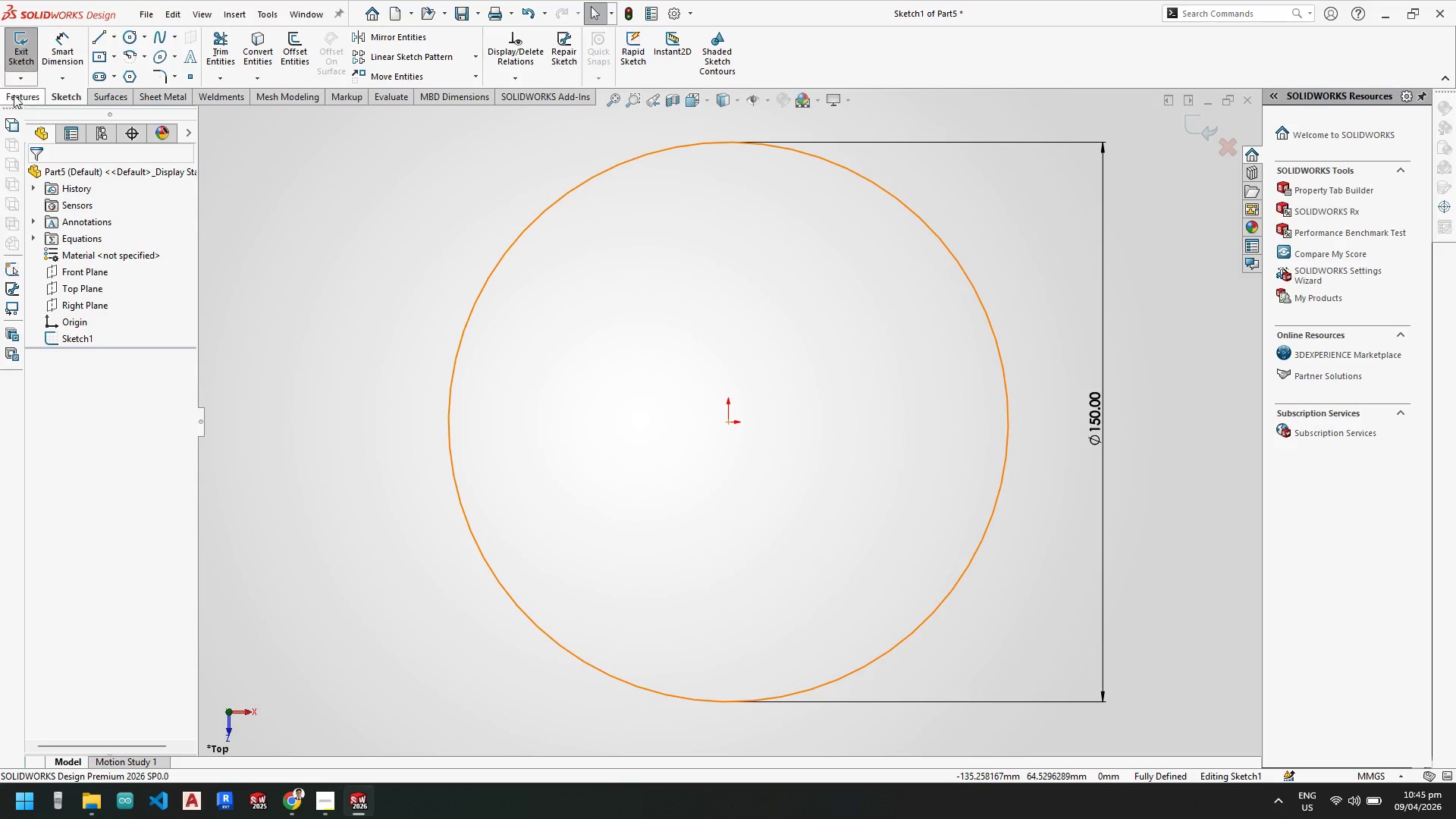 
wait(6.3)
 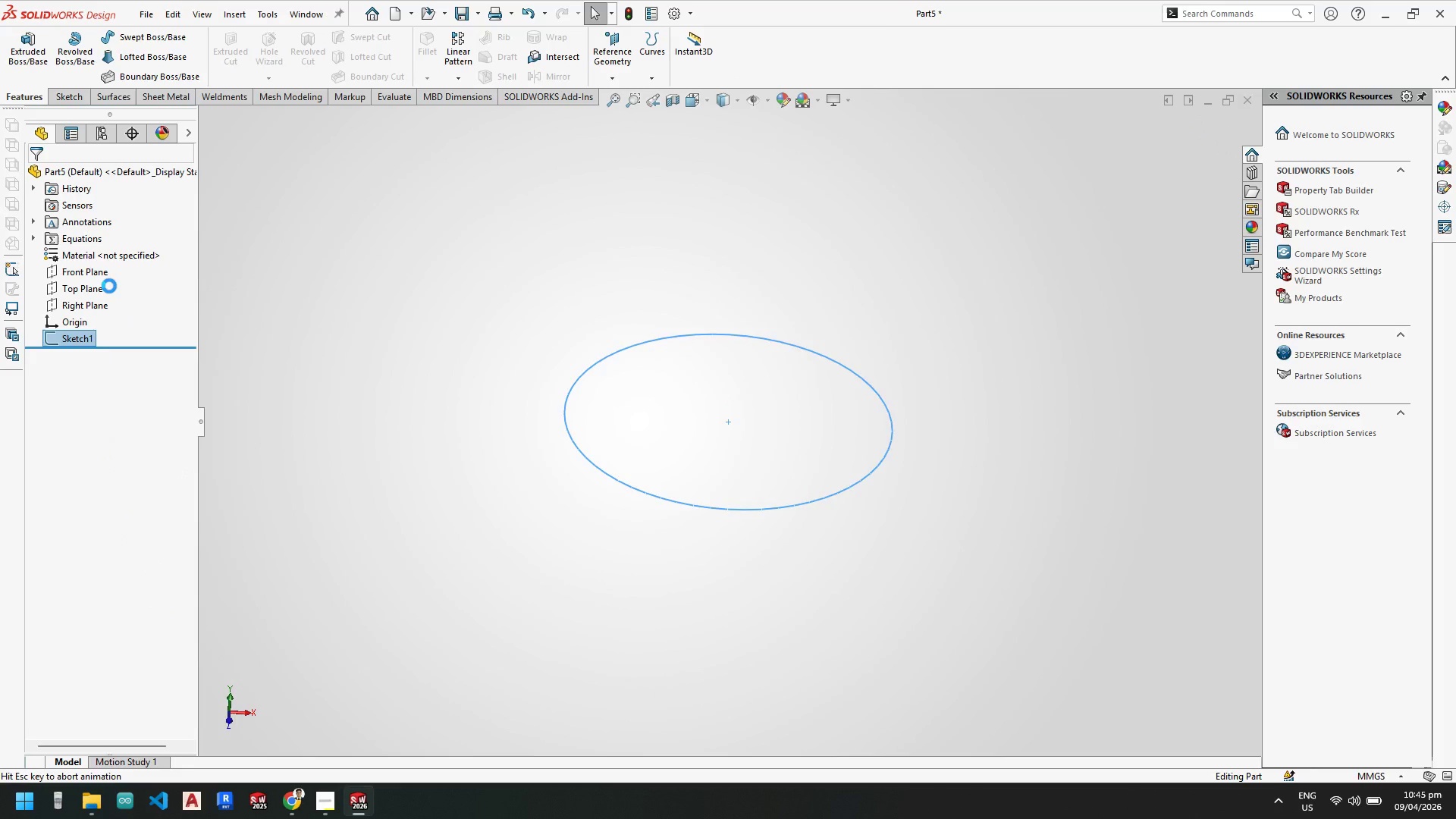 
left_click([20, 96])
 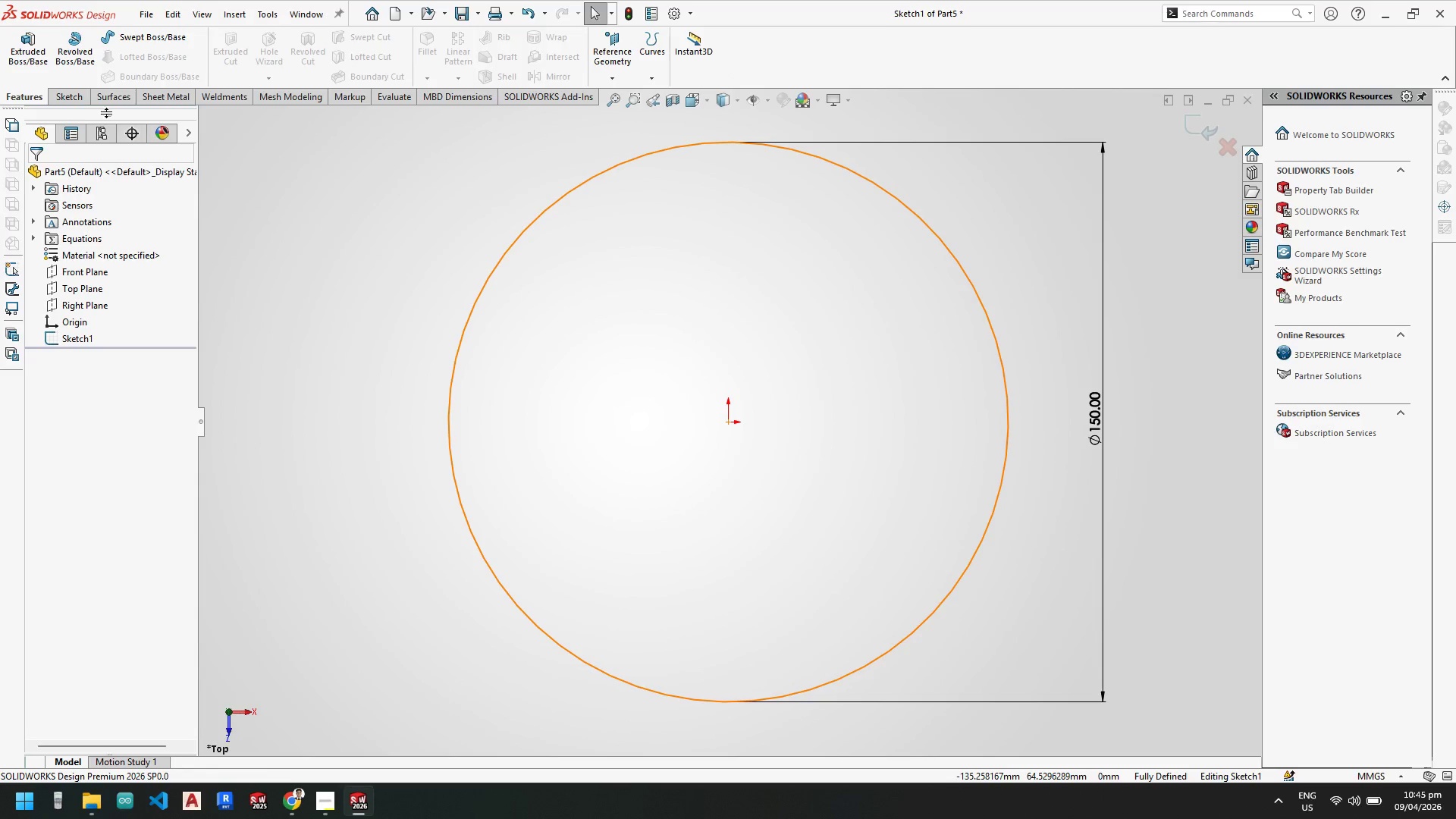 
left_click([72, 101])
 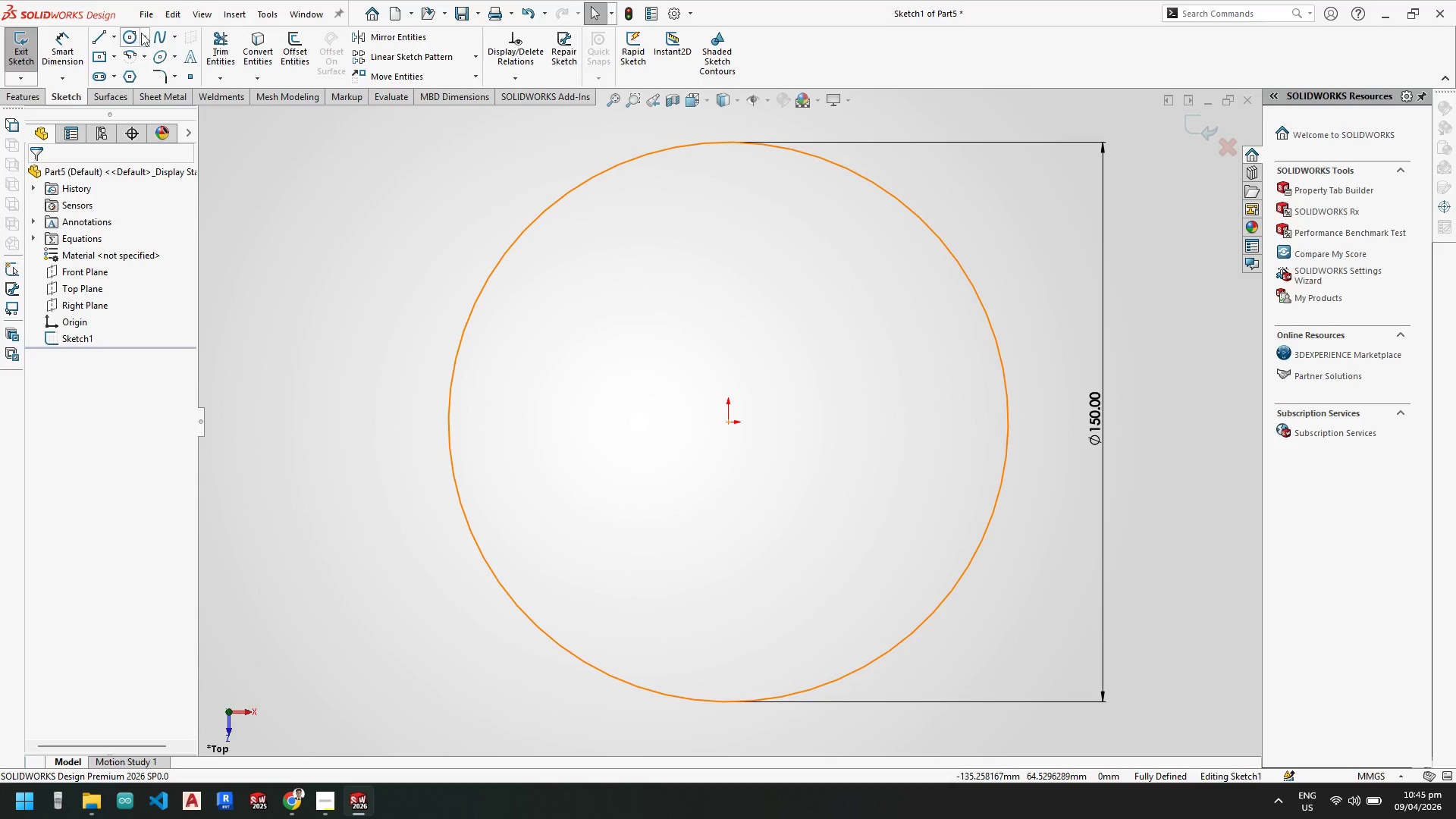 
left_click_drag(start_coordinate=[134, 33], to_coordinate=[132, 37])
 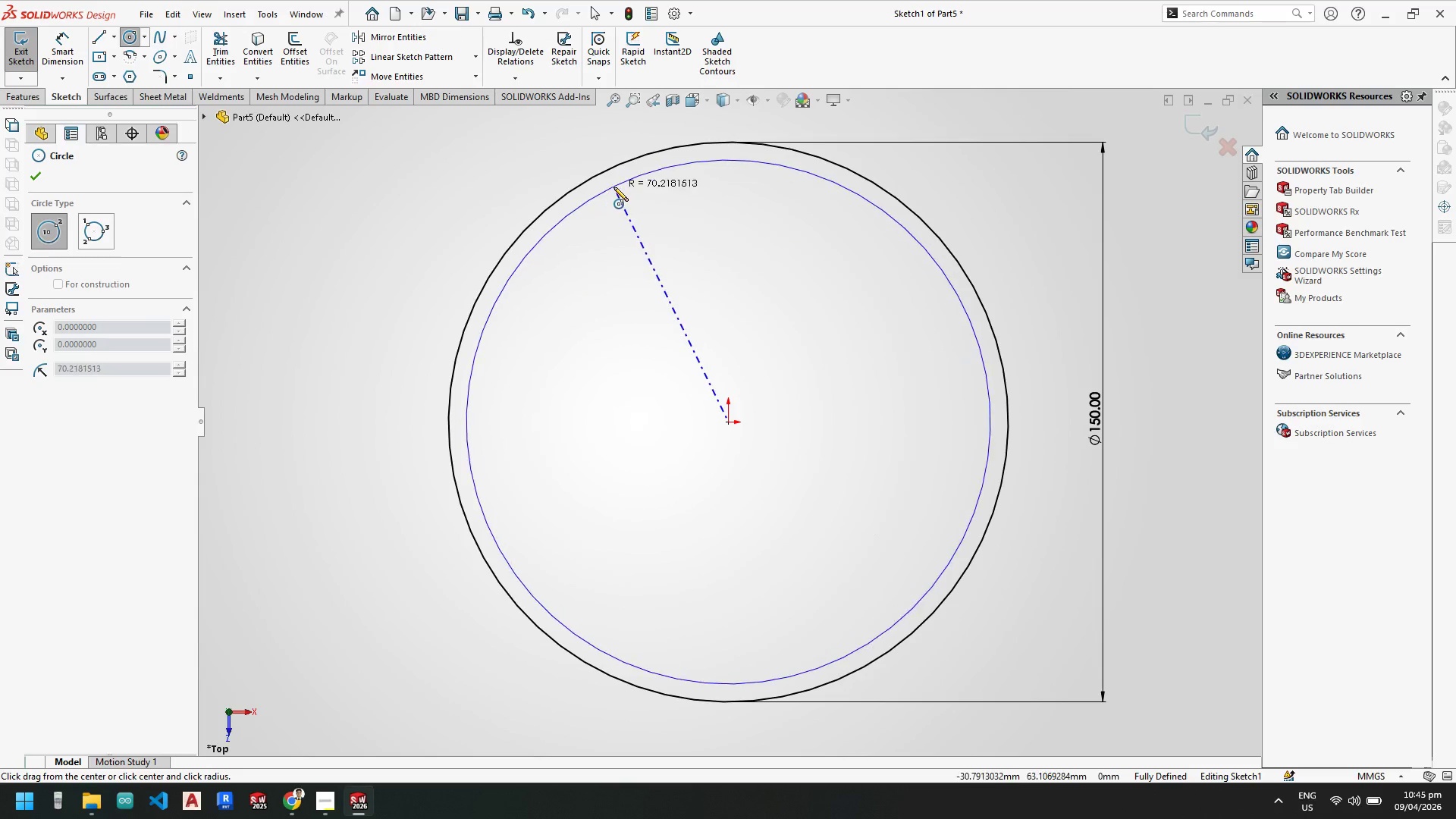 
left_click([612, 182])
 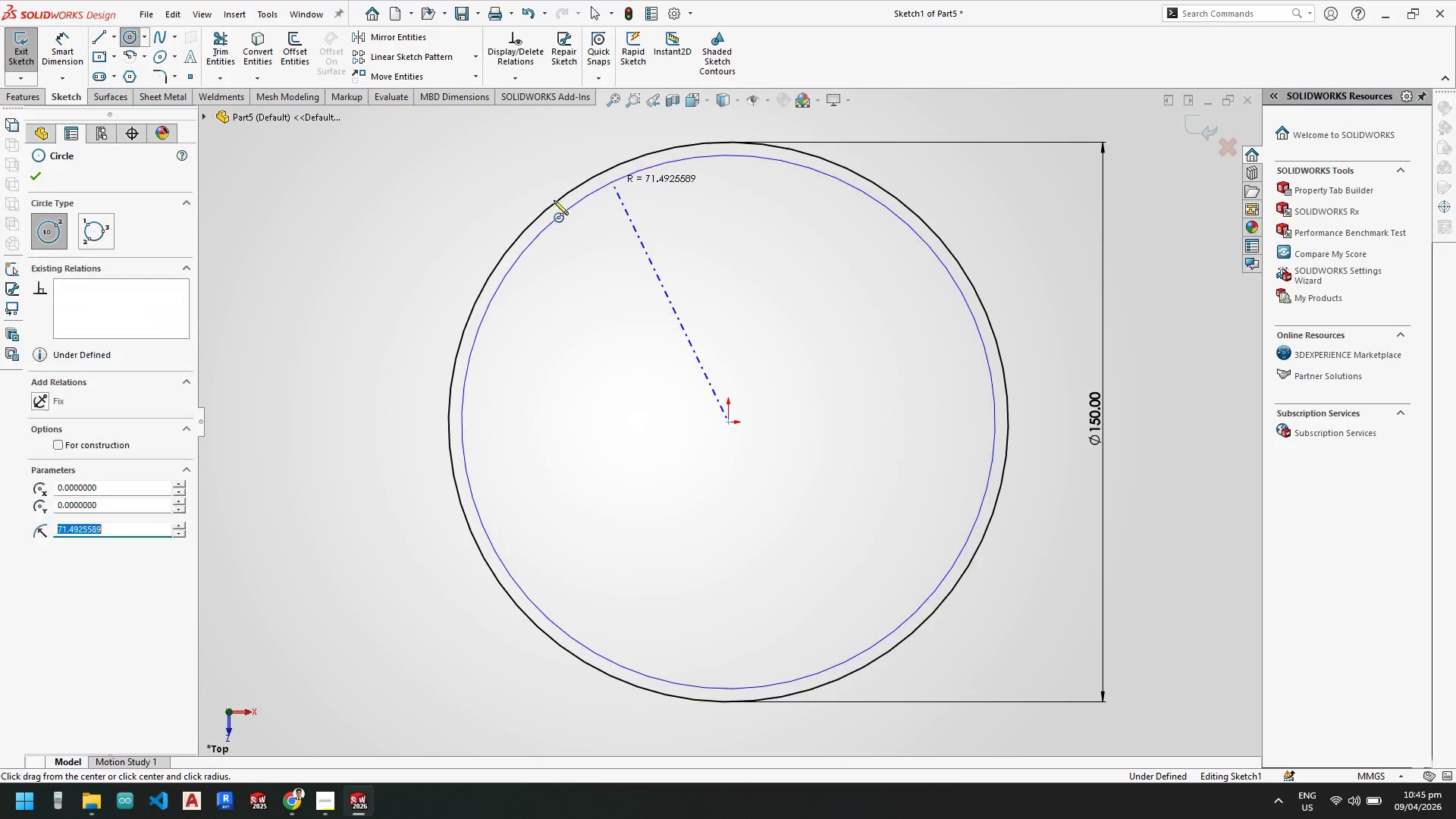 
key(Escape)
 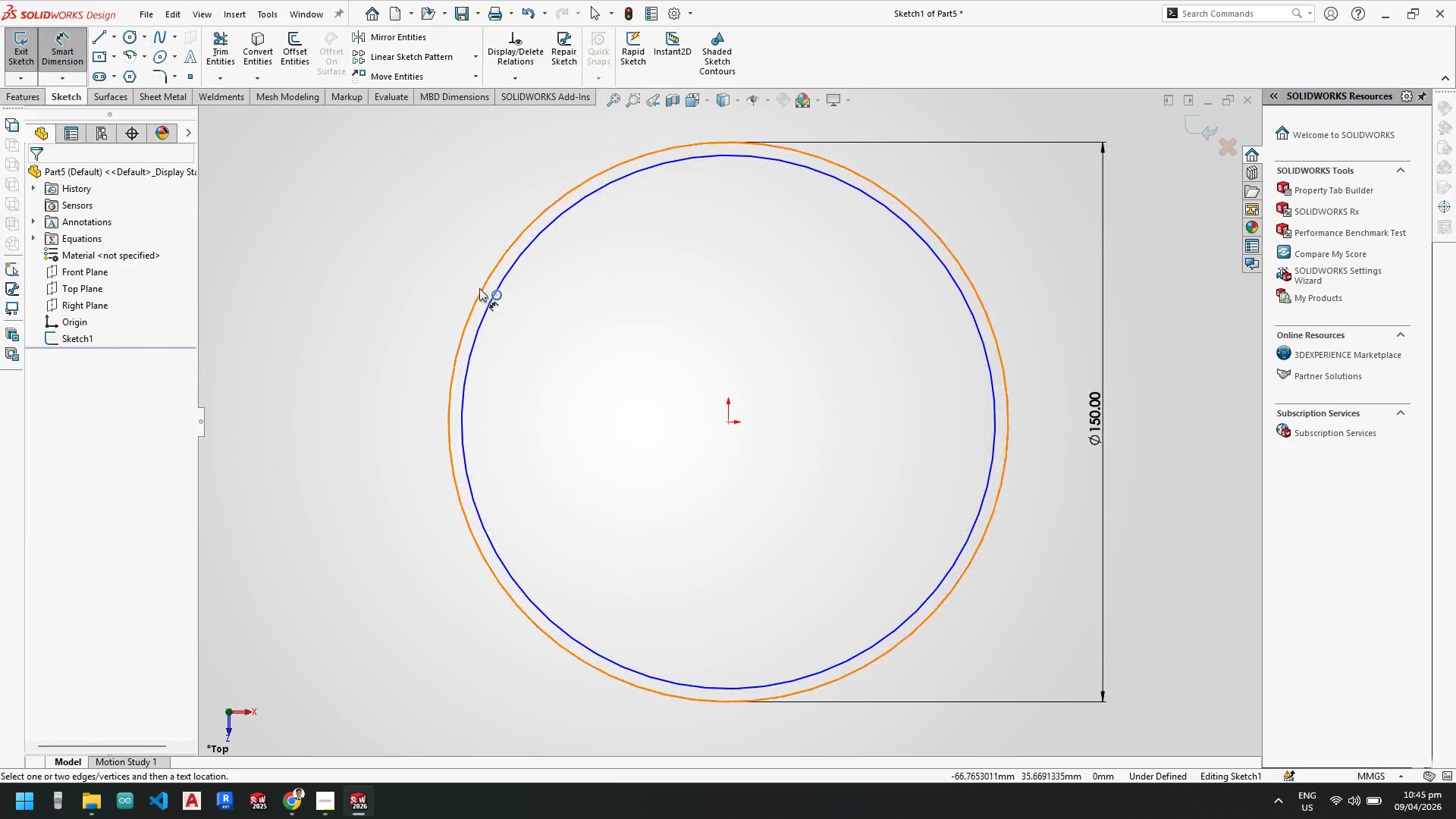 
left_click([482, 289])
 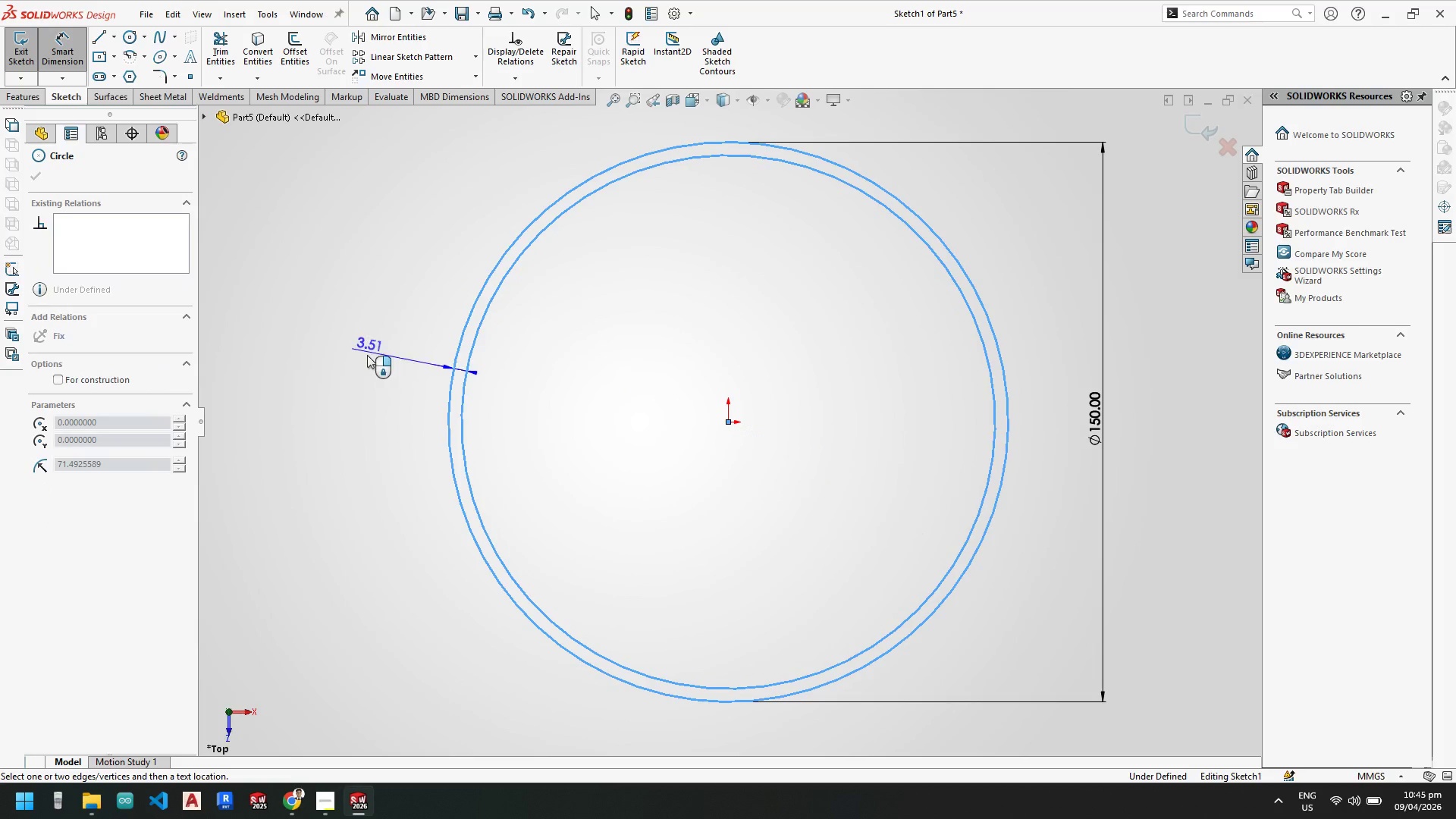 
left_click([361, 372])
 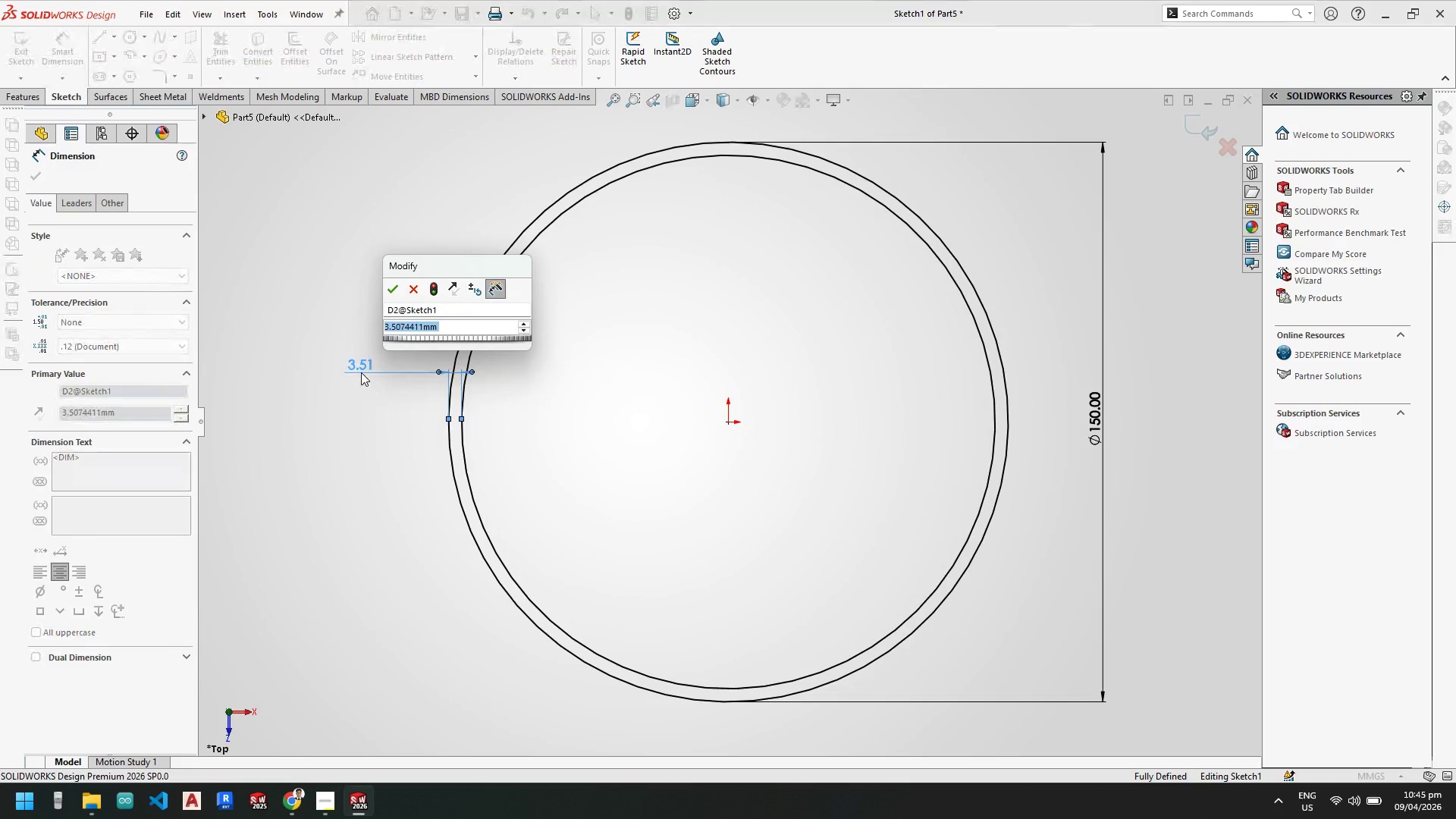 
key(Equal)
 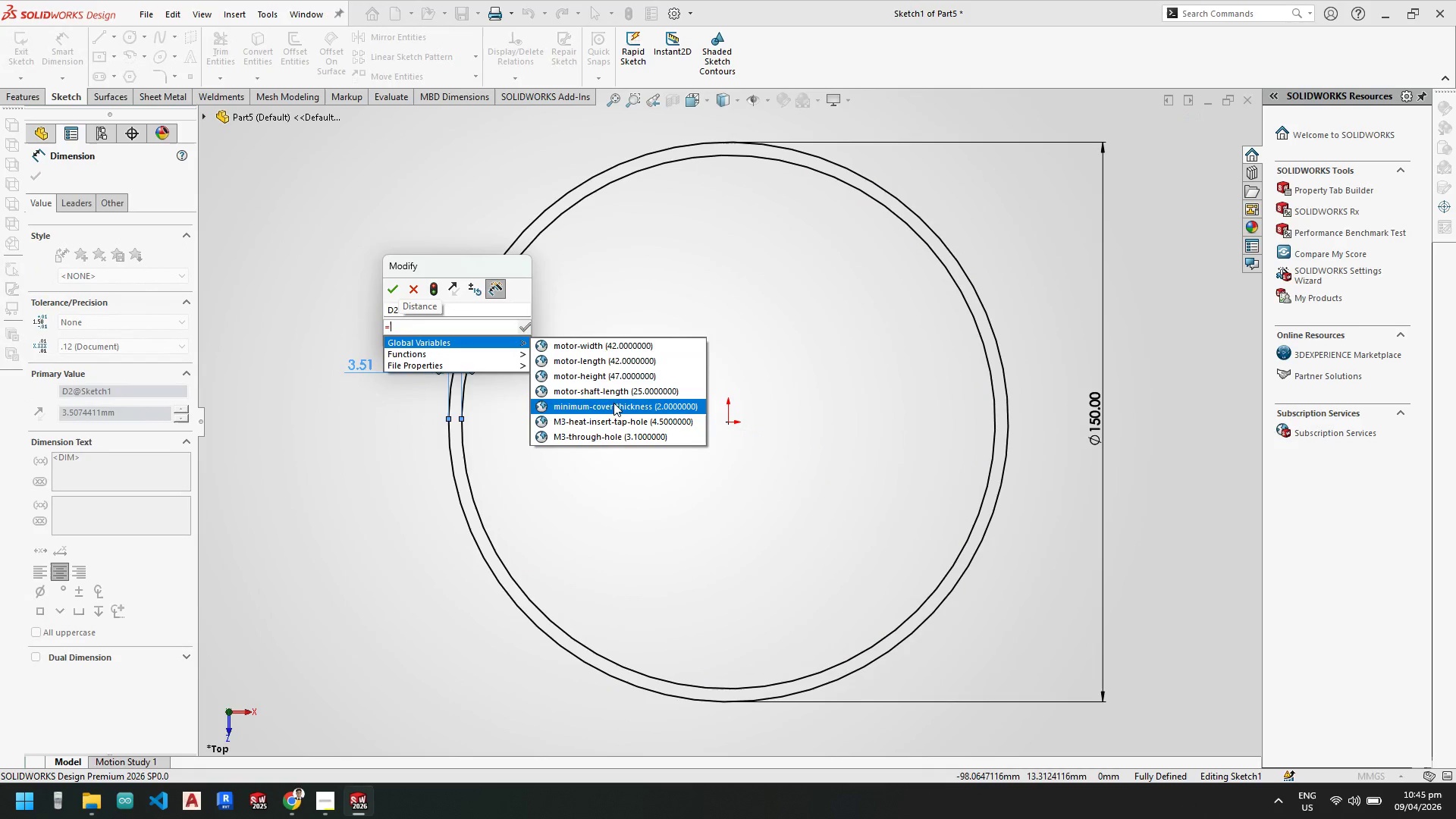 
left_click_drag(start_coordinate=[403, 328], to_coordinate=[344, 322])
 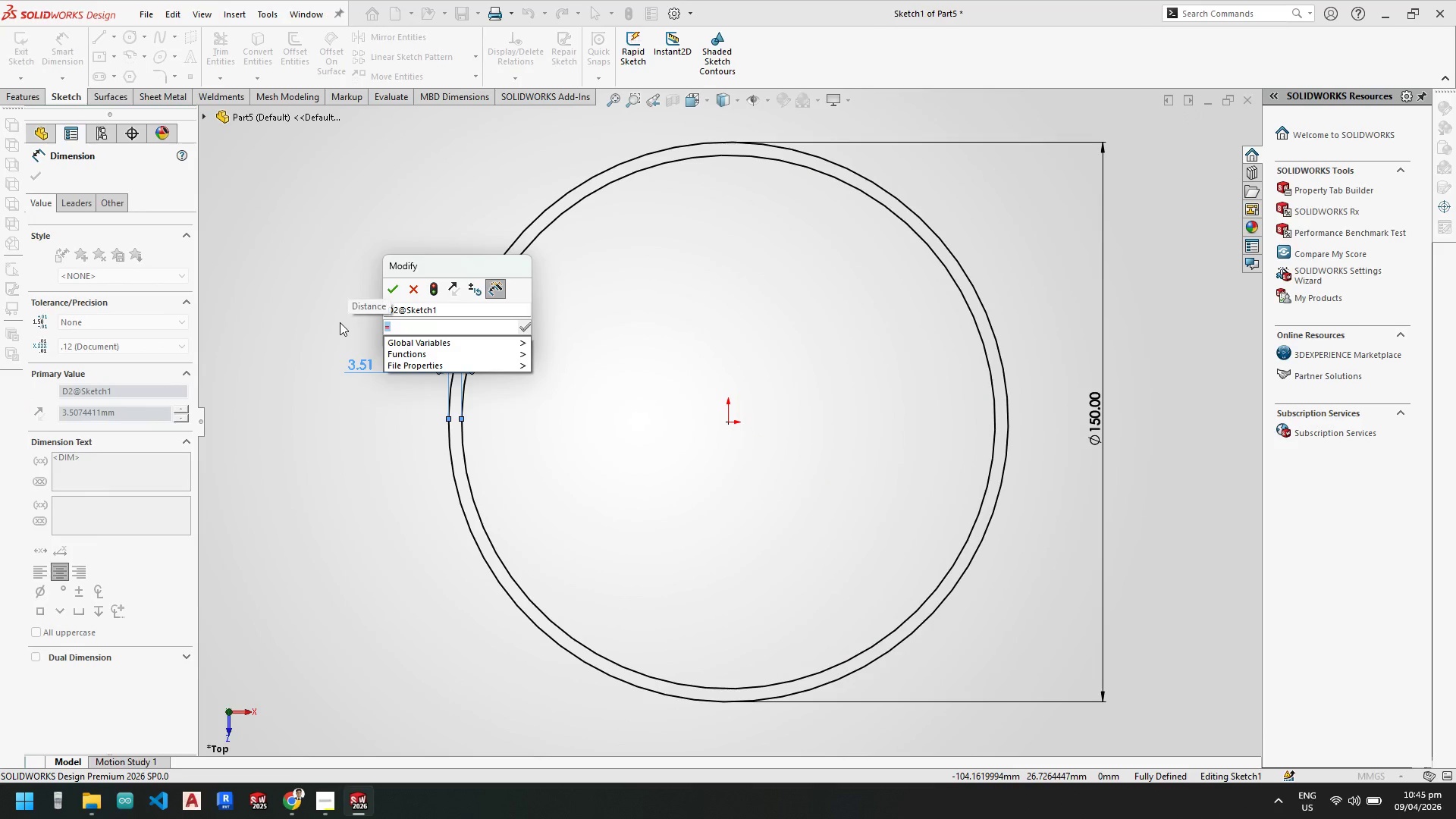 
key(Backspace)
 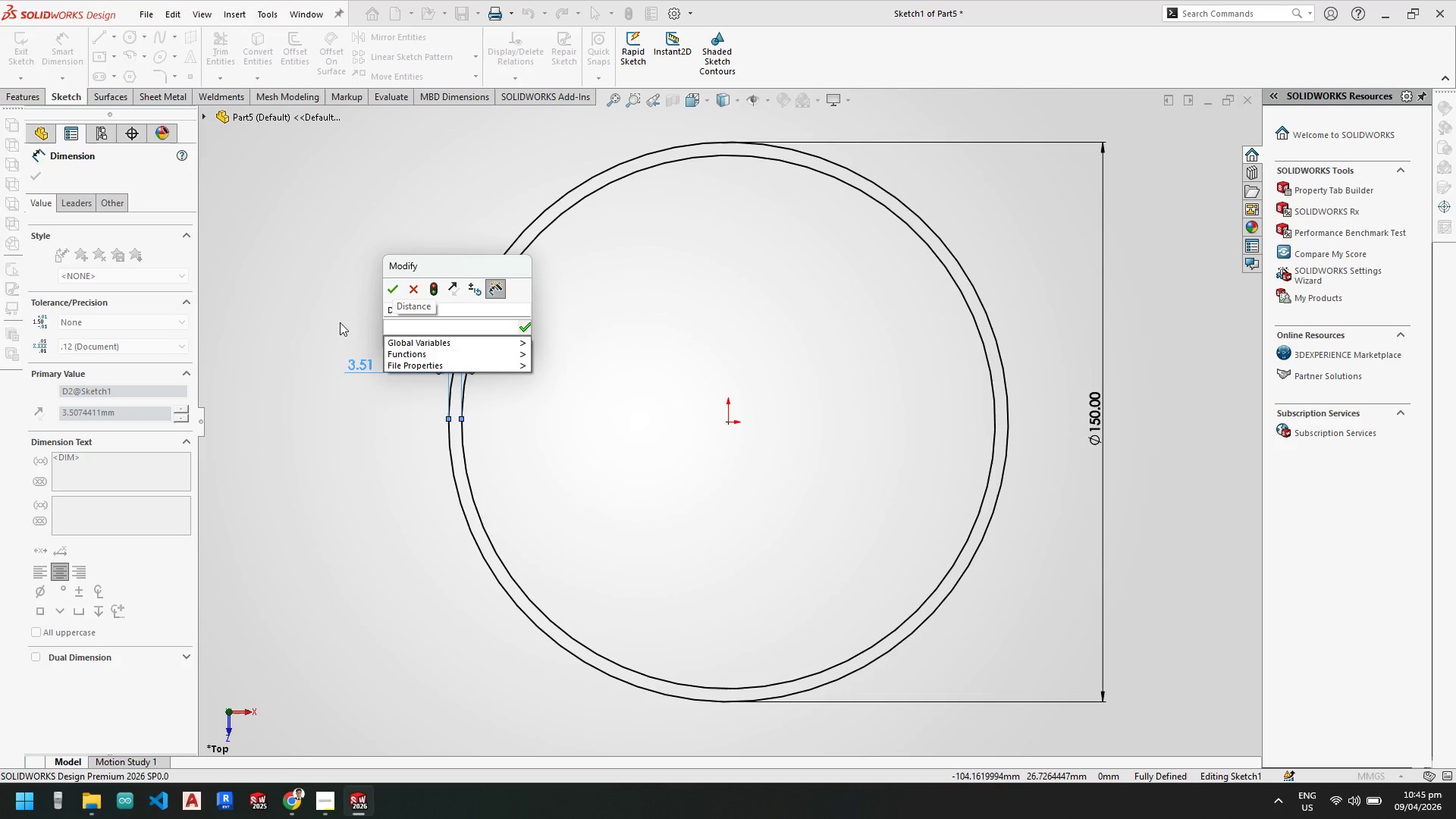 
wait(5.14)
 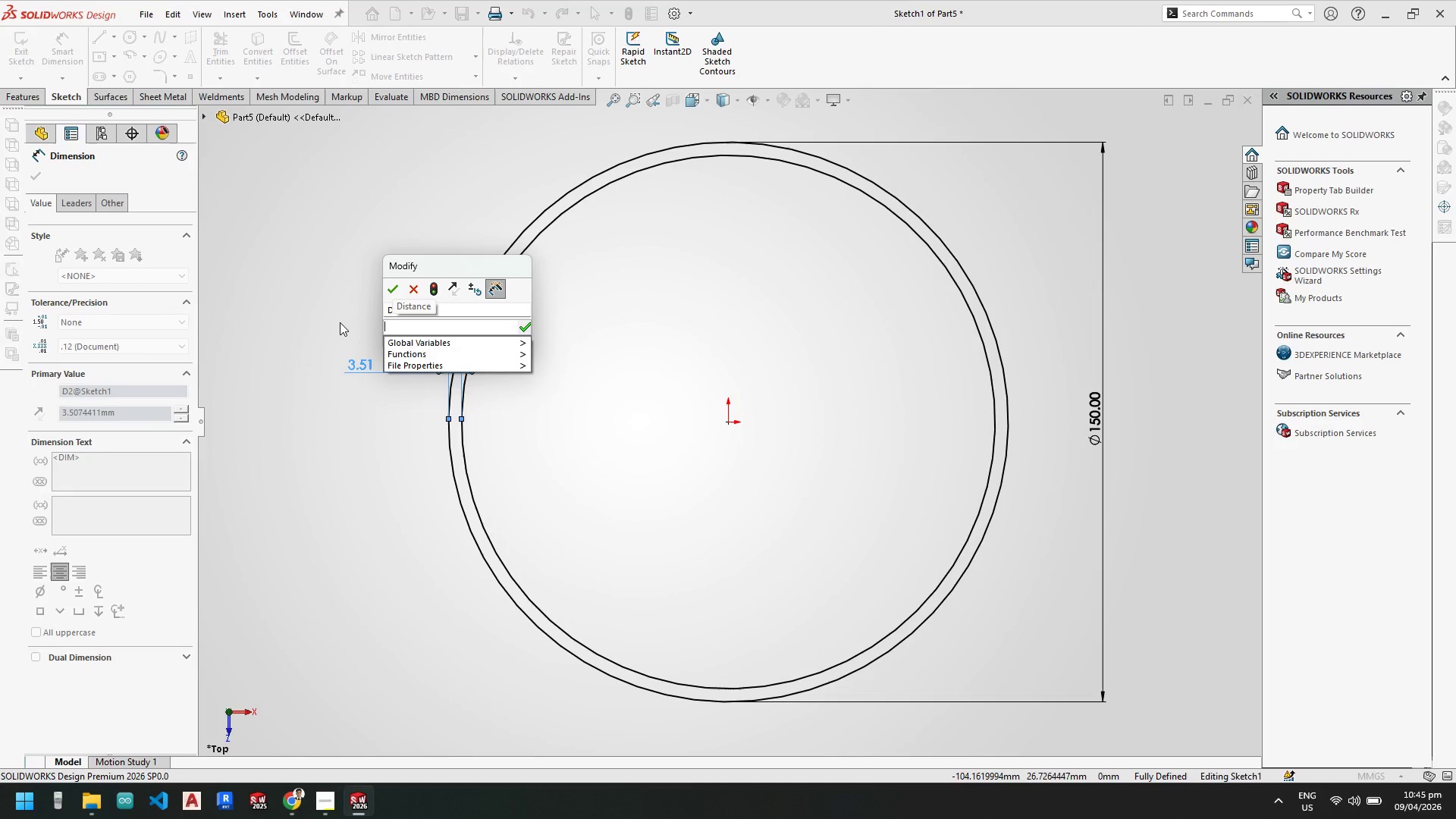 
key(5)
 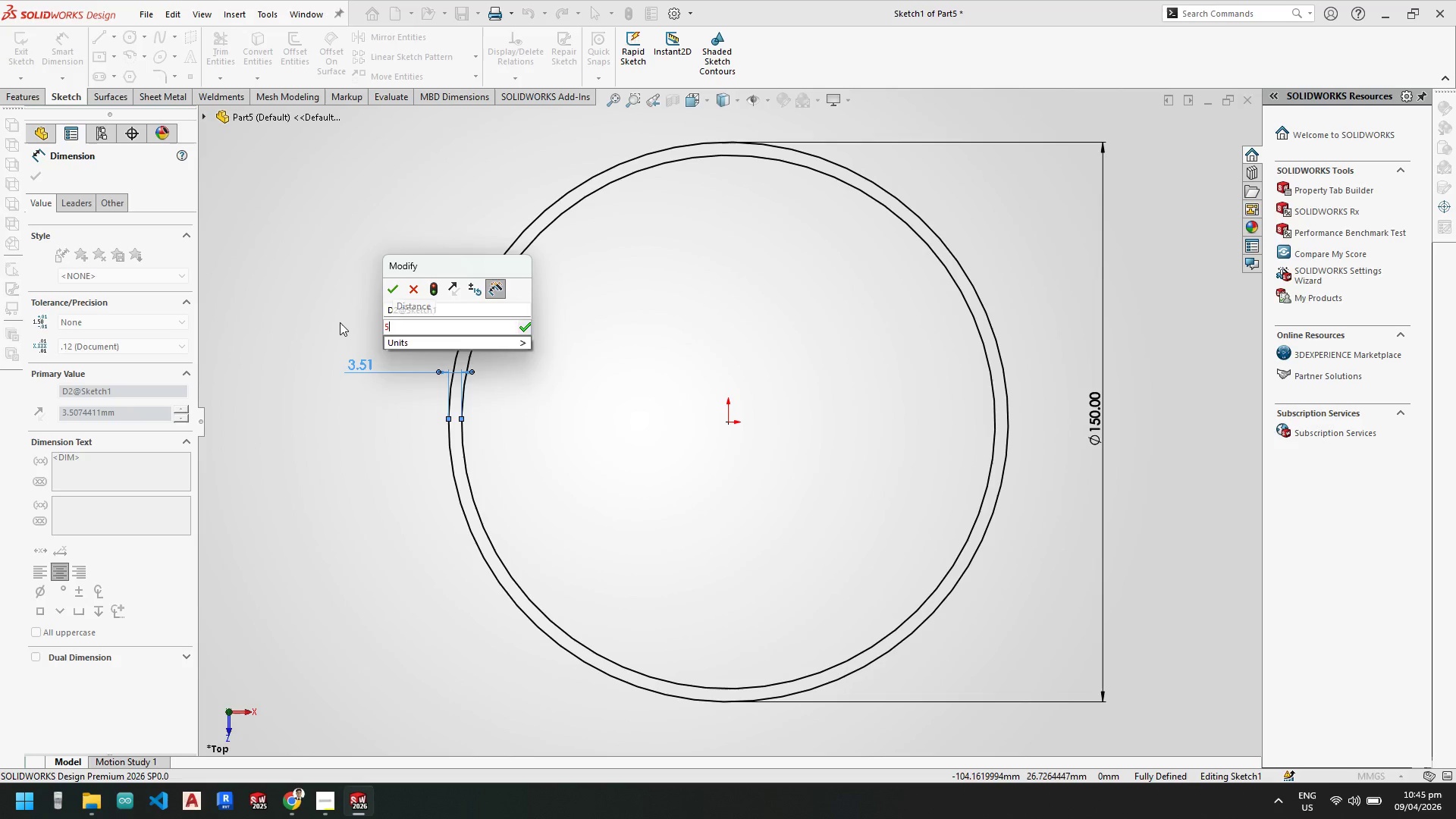 
key(Enter)
 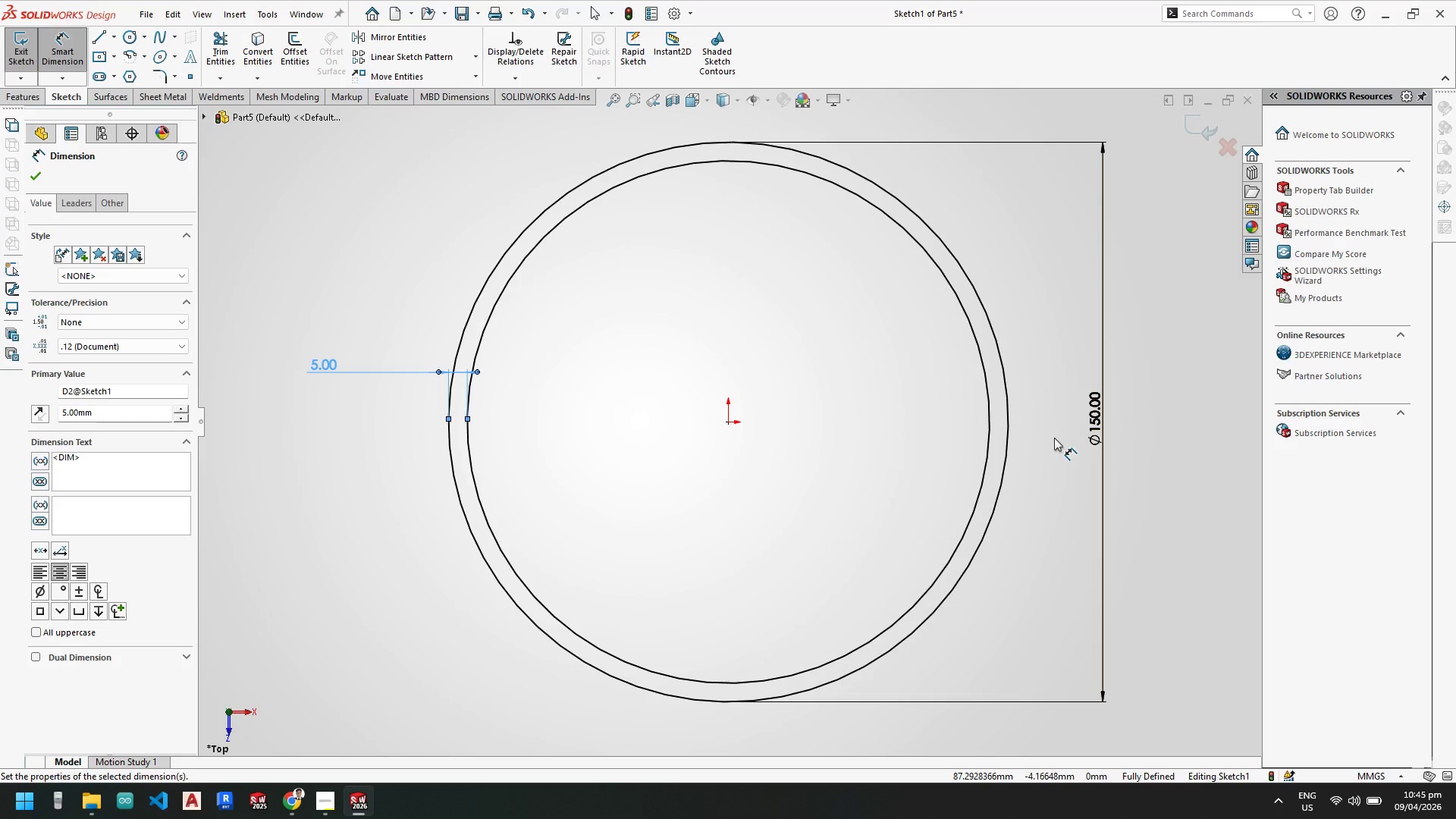 
wait(13.03)
 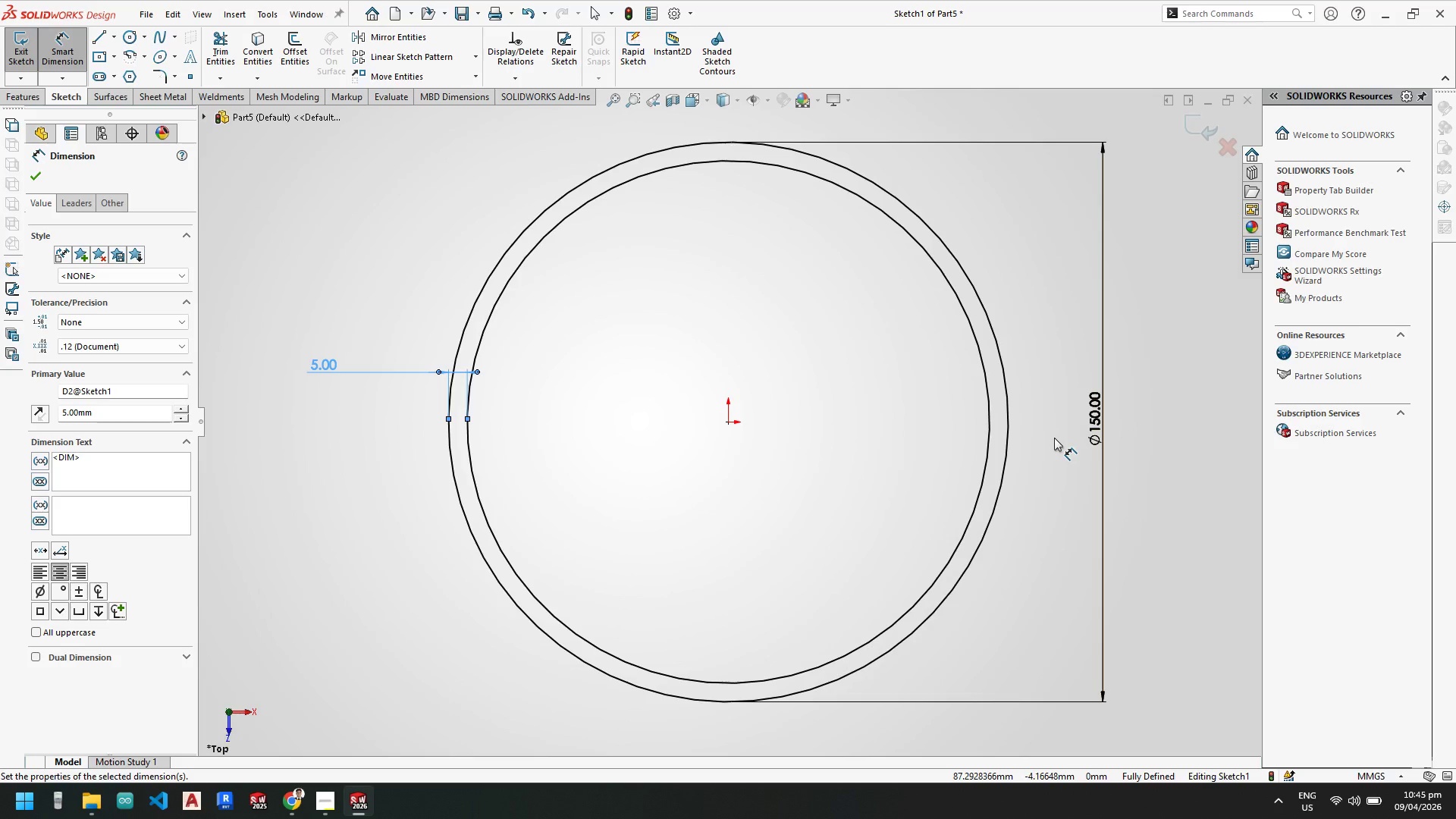 
double_click([27, 53])
 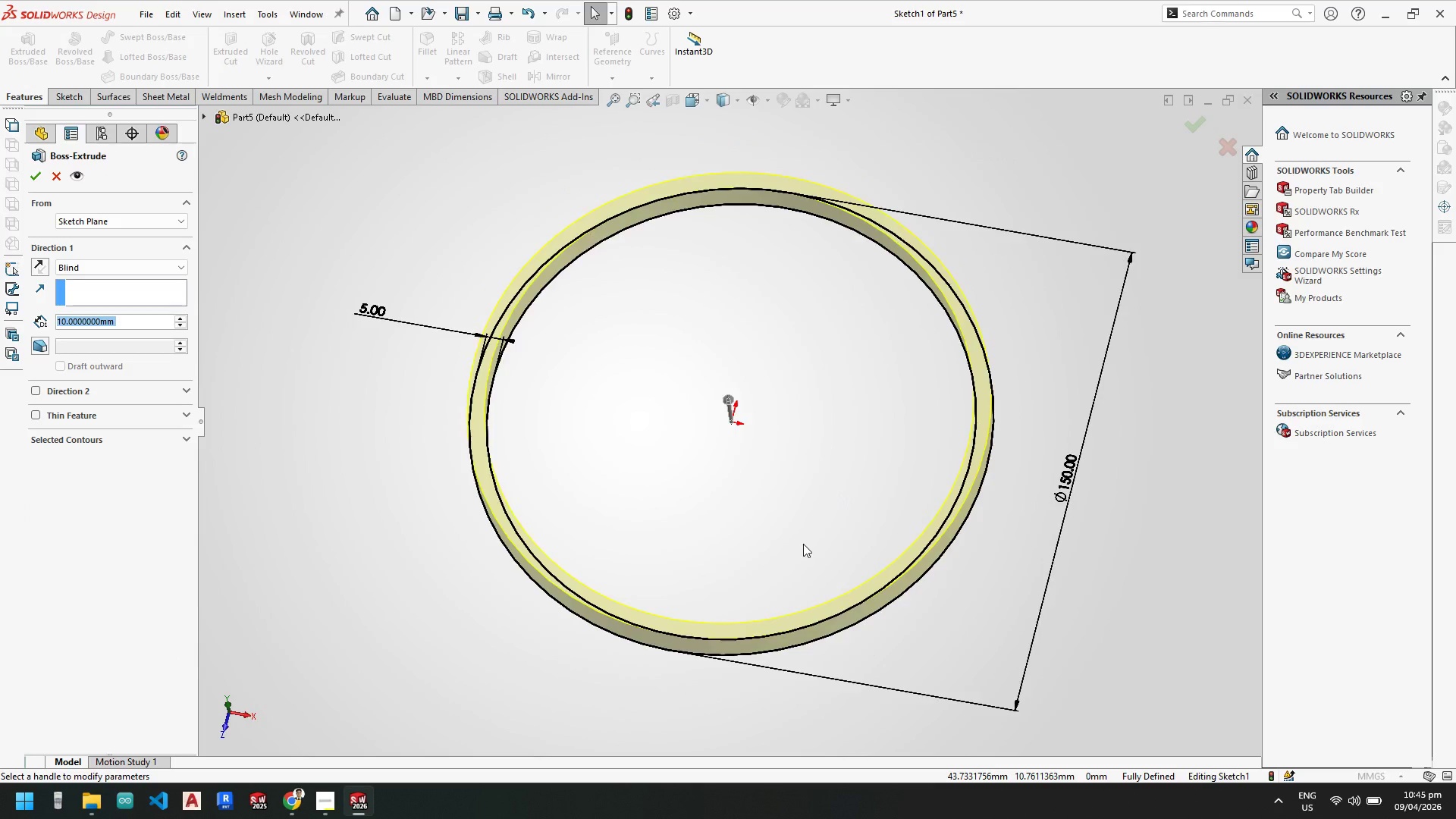 
scroll: coordinate [773, 554], scroll_direction: down, amount: 1.0
 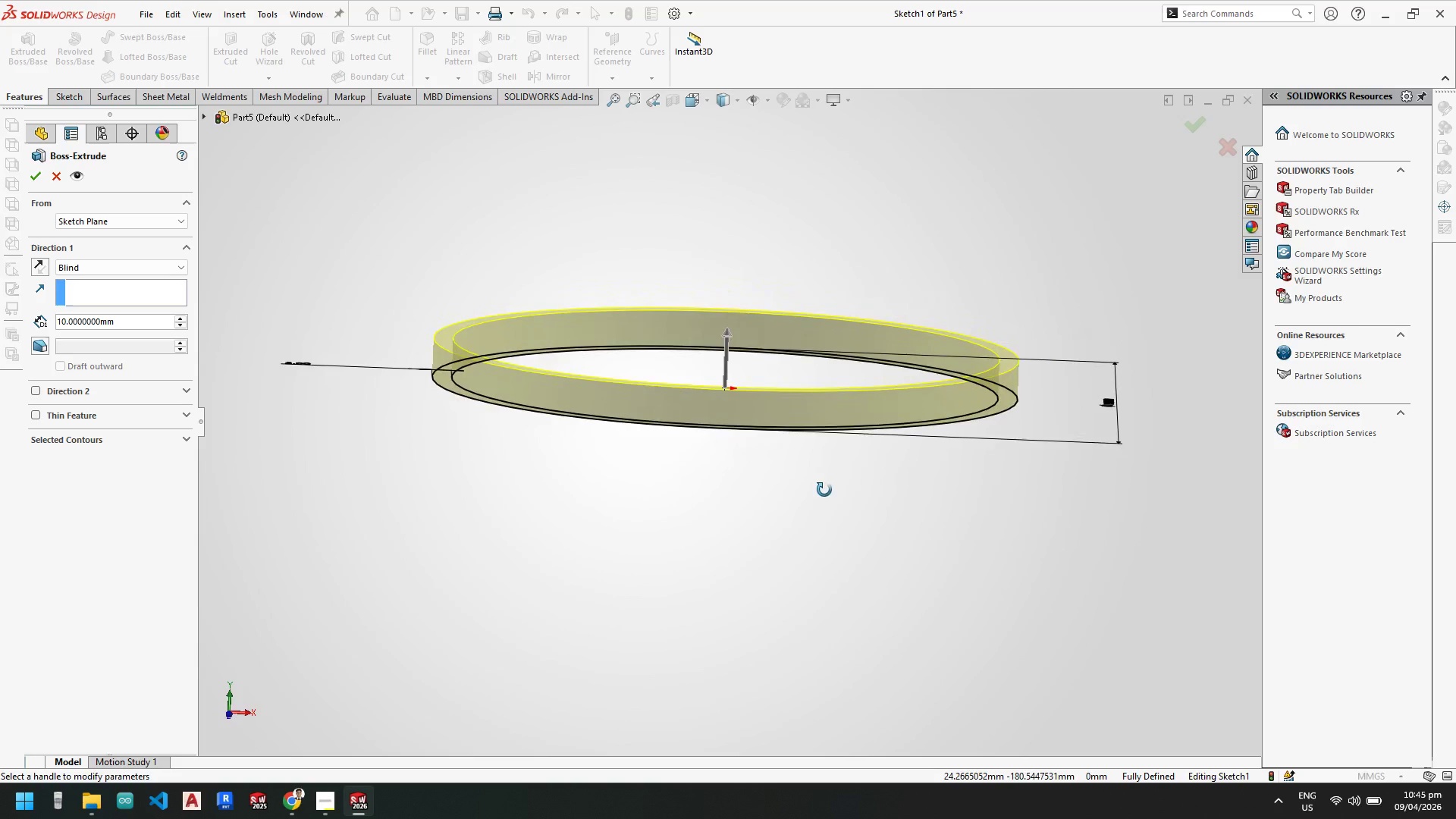 
wait(8.25)
 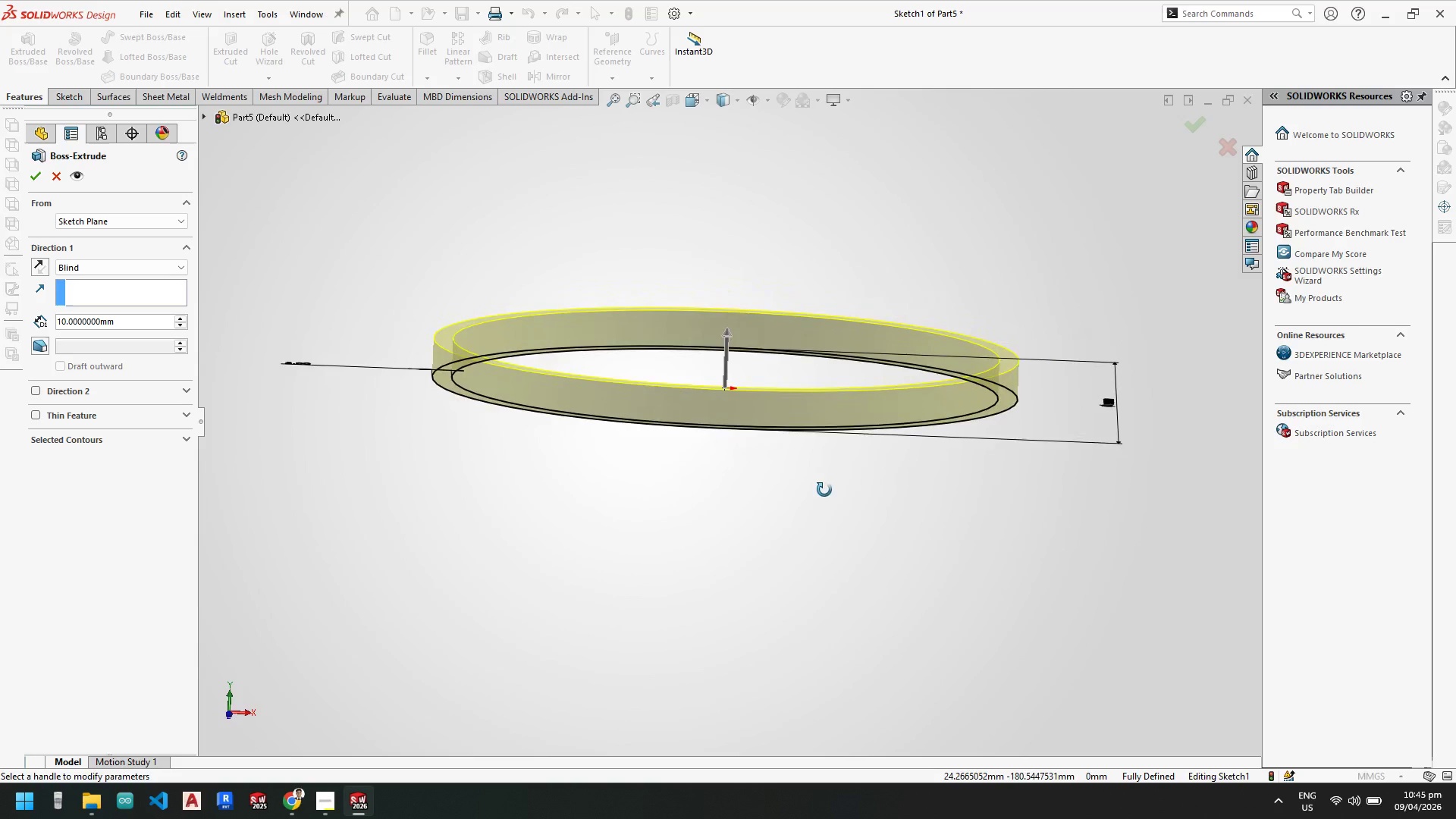 
left_click_drag(start_coordinate=[143, 321], to_coordinate=[14, 318])
 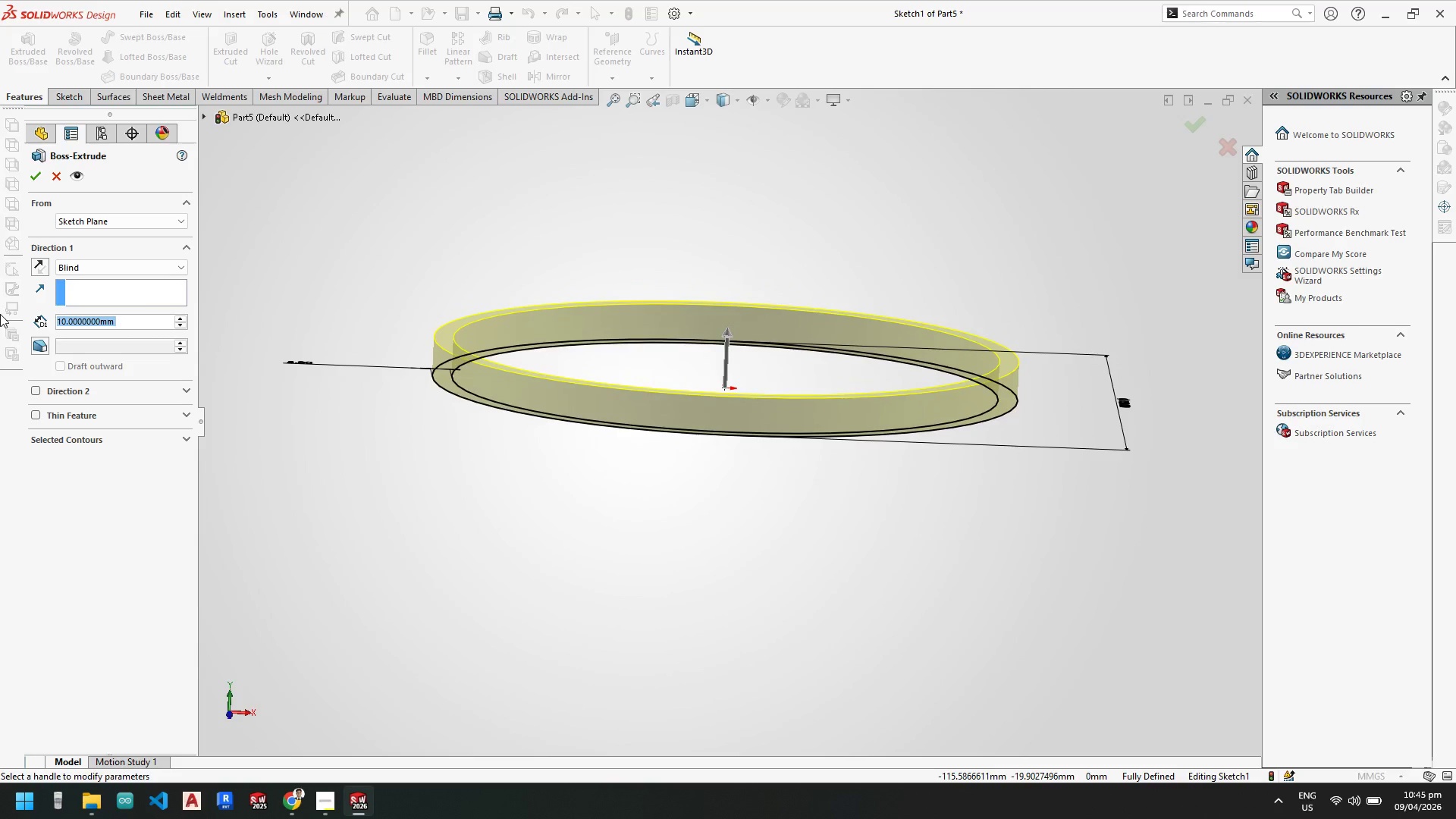 
key(Numpad4)
 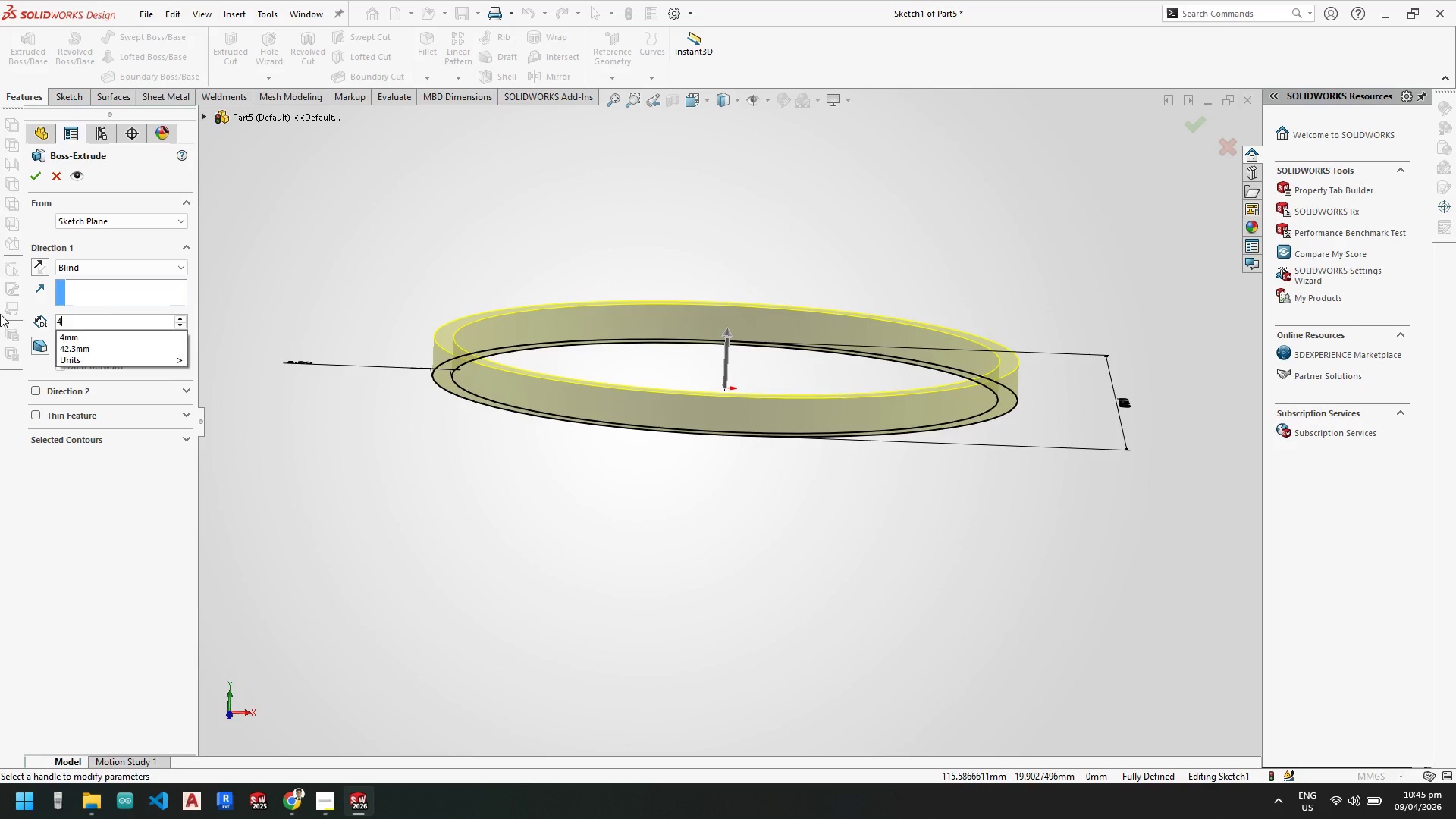 
key(Numpad0)
 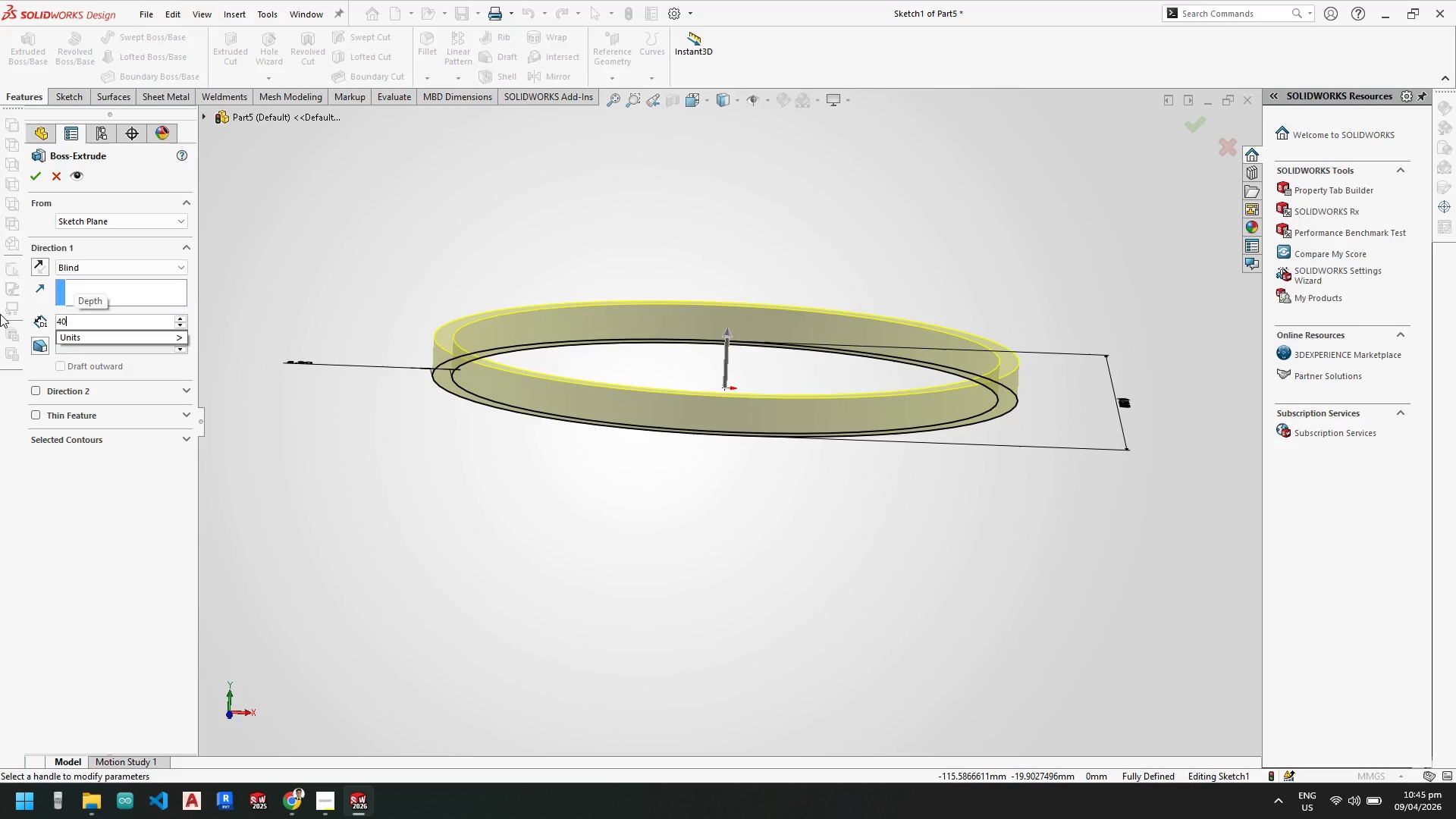 
key(Backspace)
 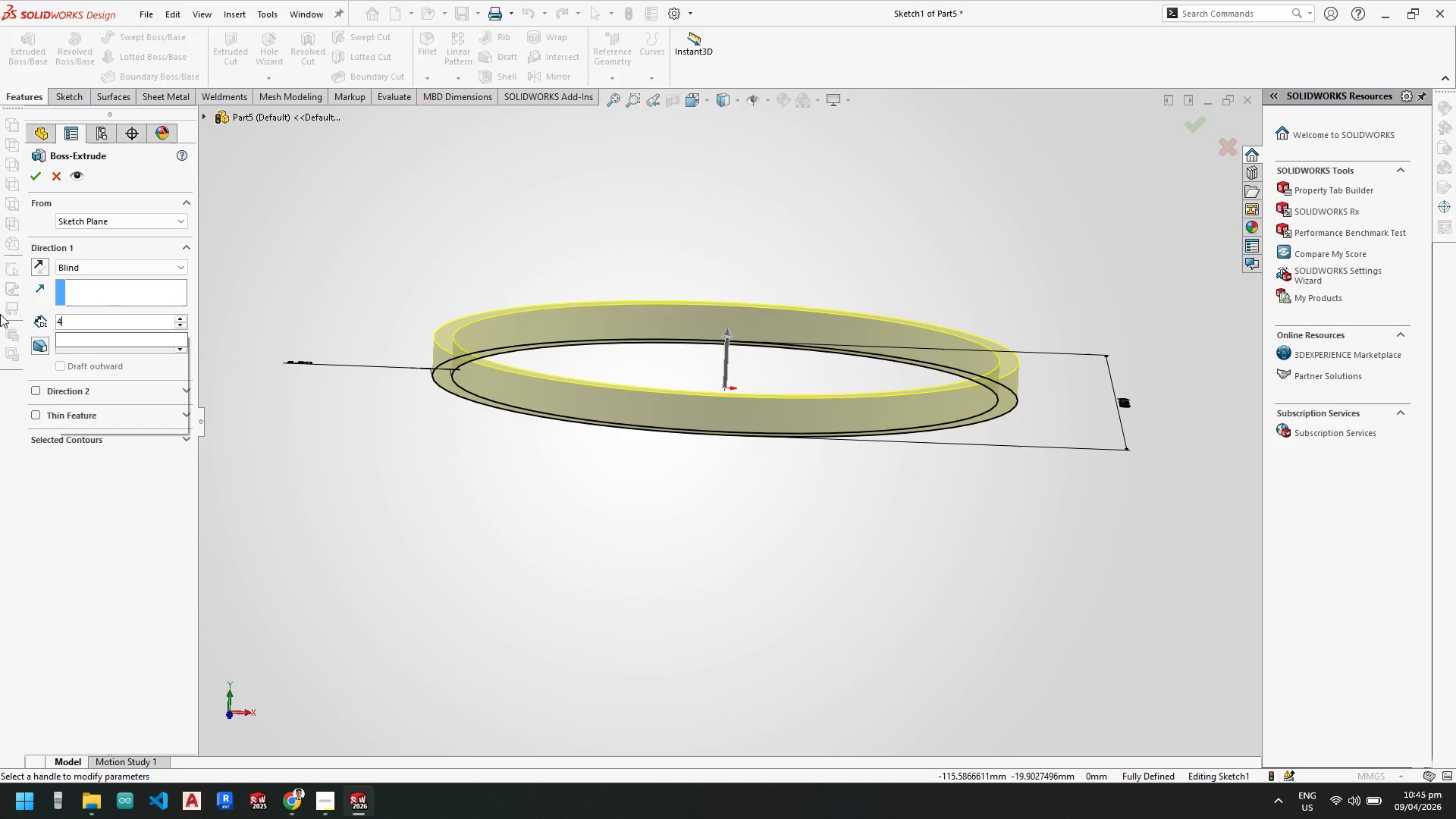 
key(Backspace)
 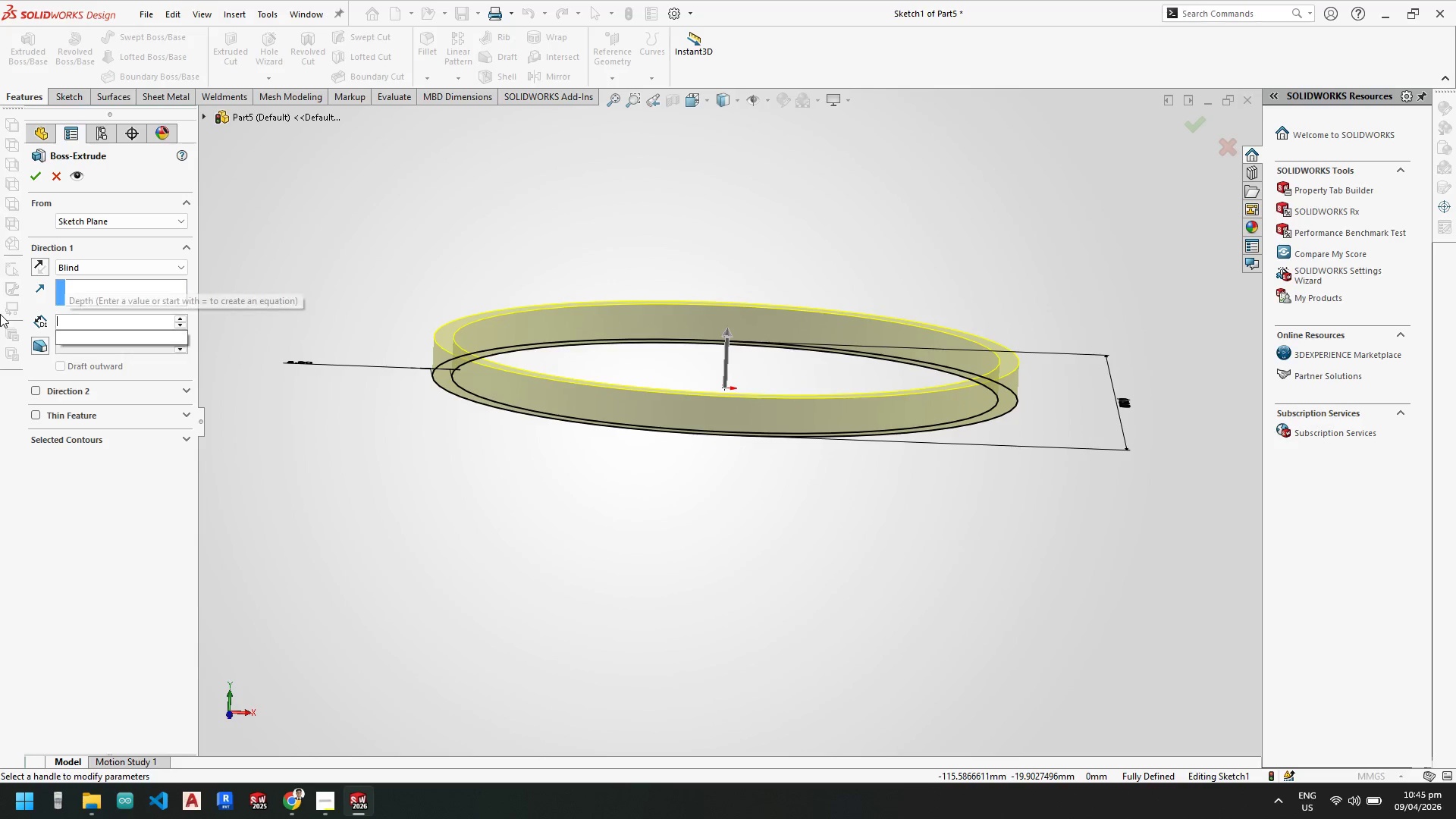 
key(Numpad8)
 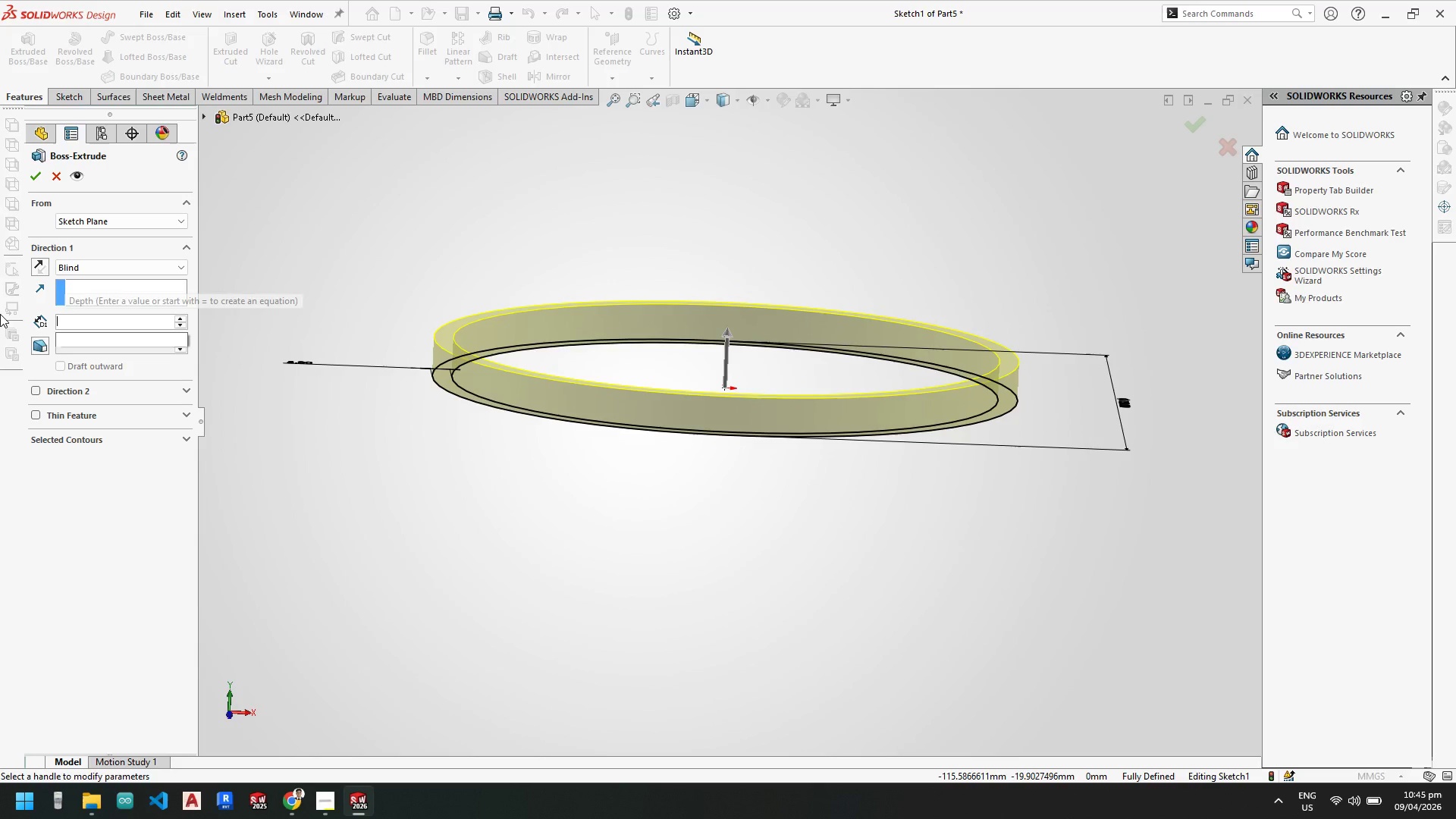 
key(Numpad0)
 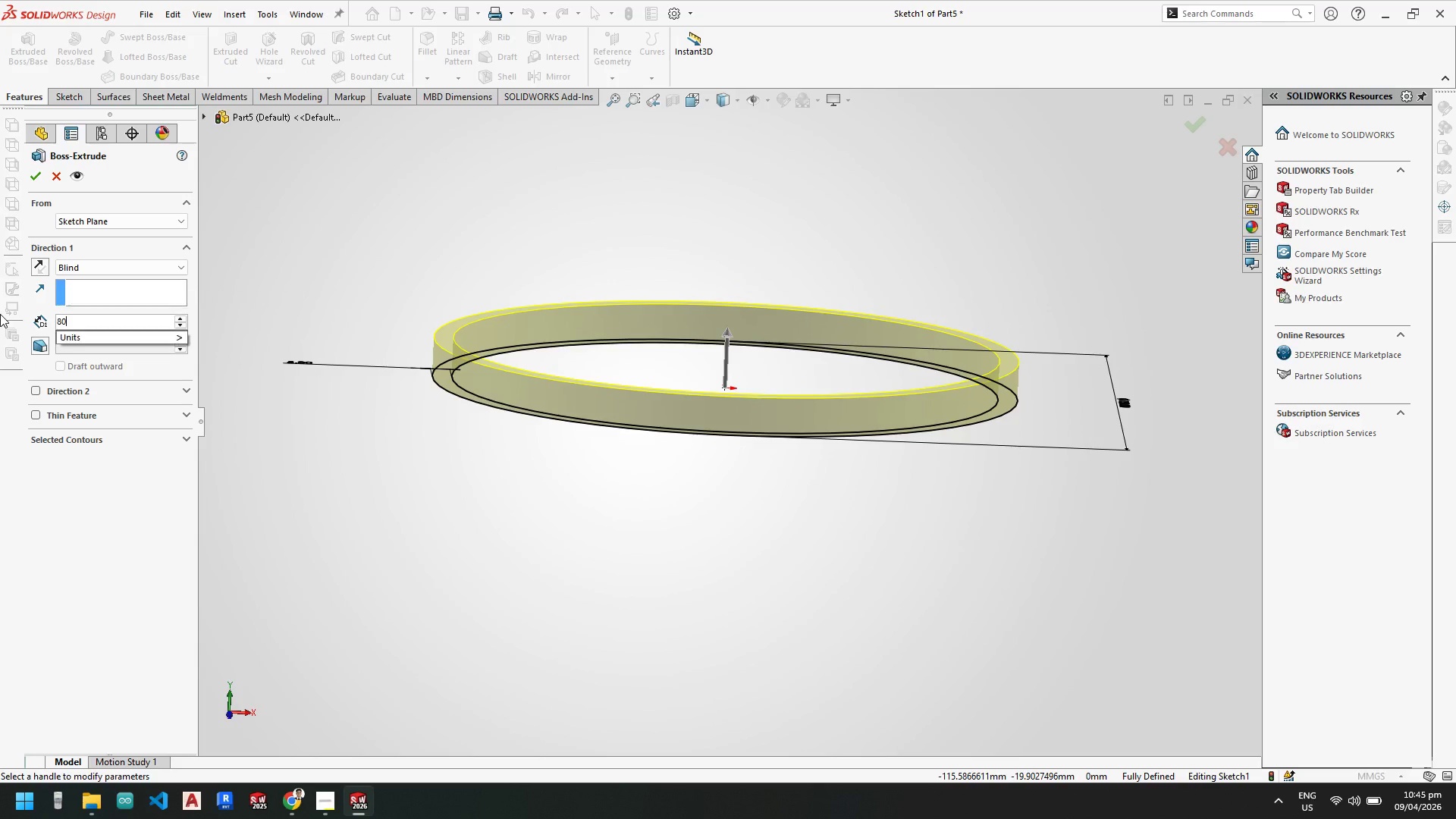 
key(NumpadEnter)
 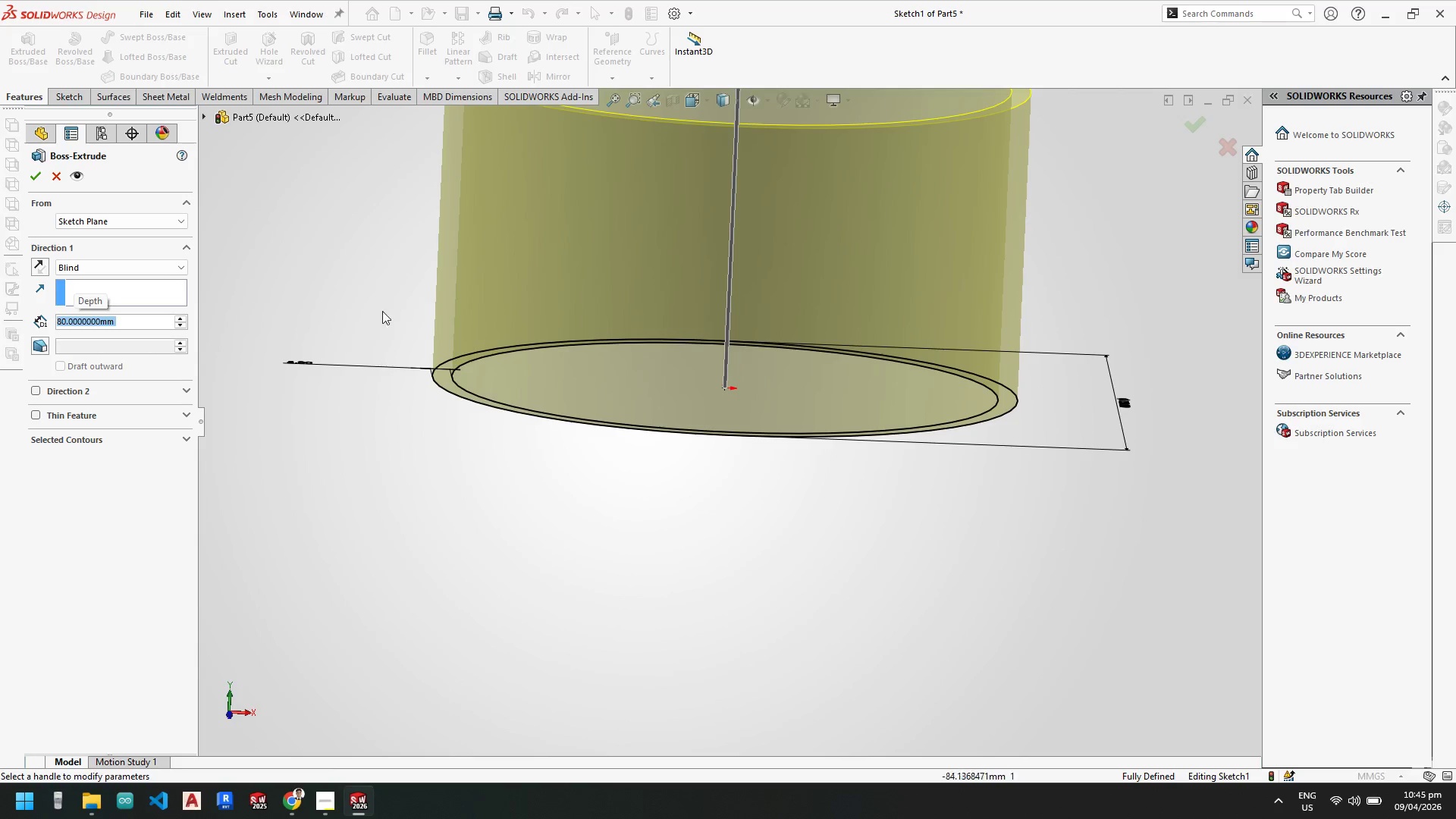 
scroll: coordinate [842, 255], scroll_direction: up, amount: 2.0
 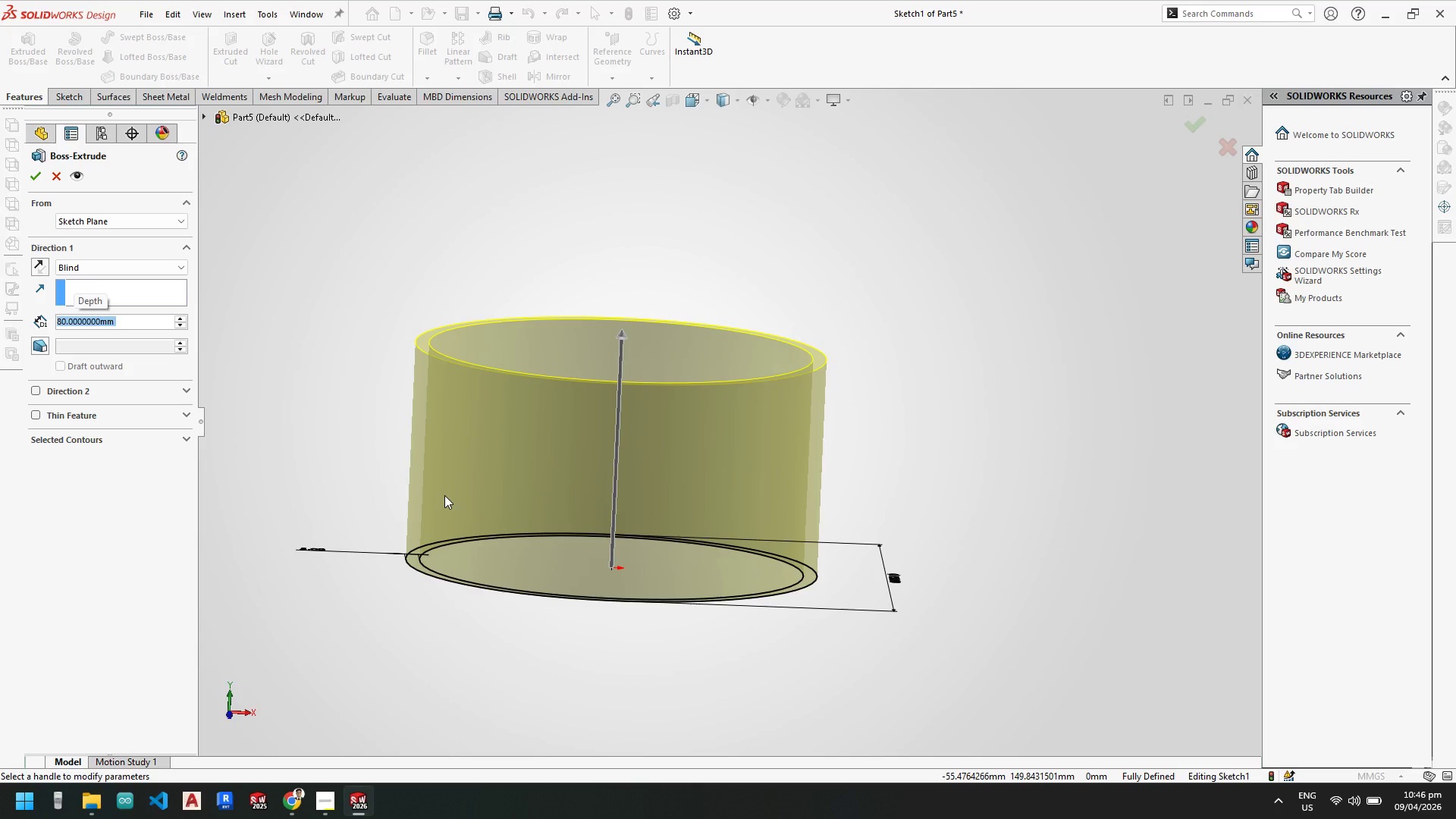 
wait(7.39)
 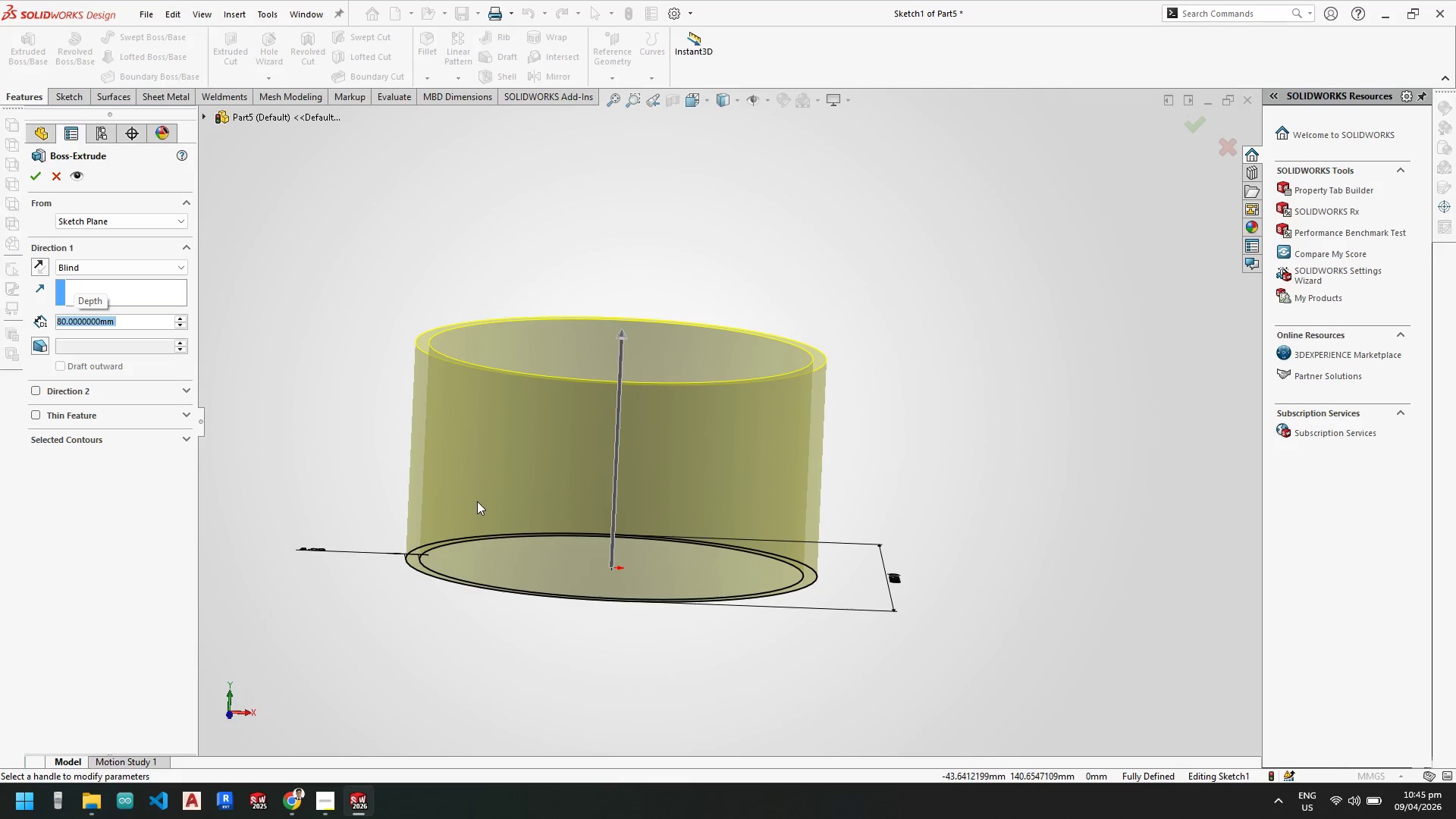 
left_click([33, 180])
 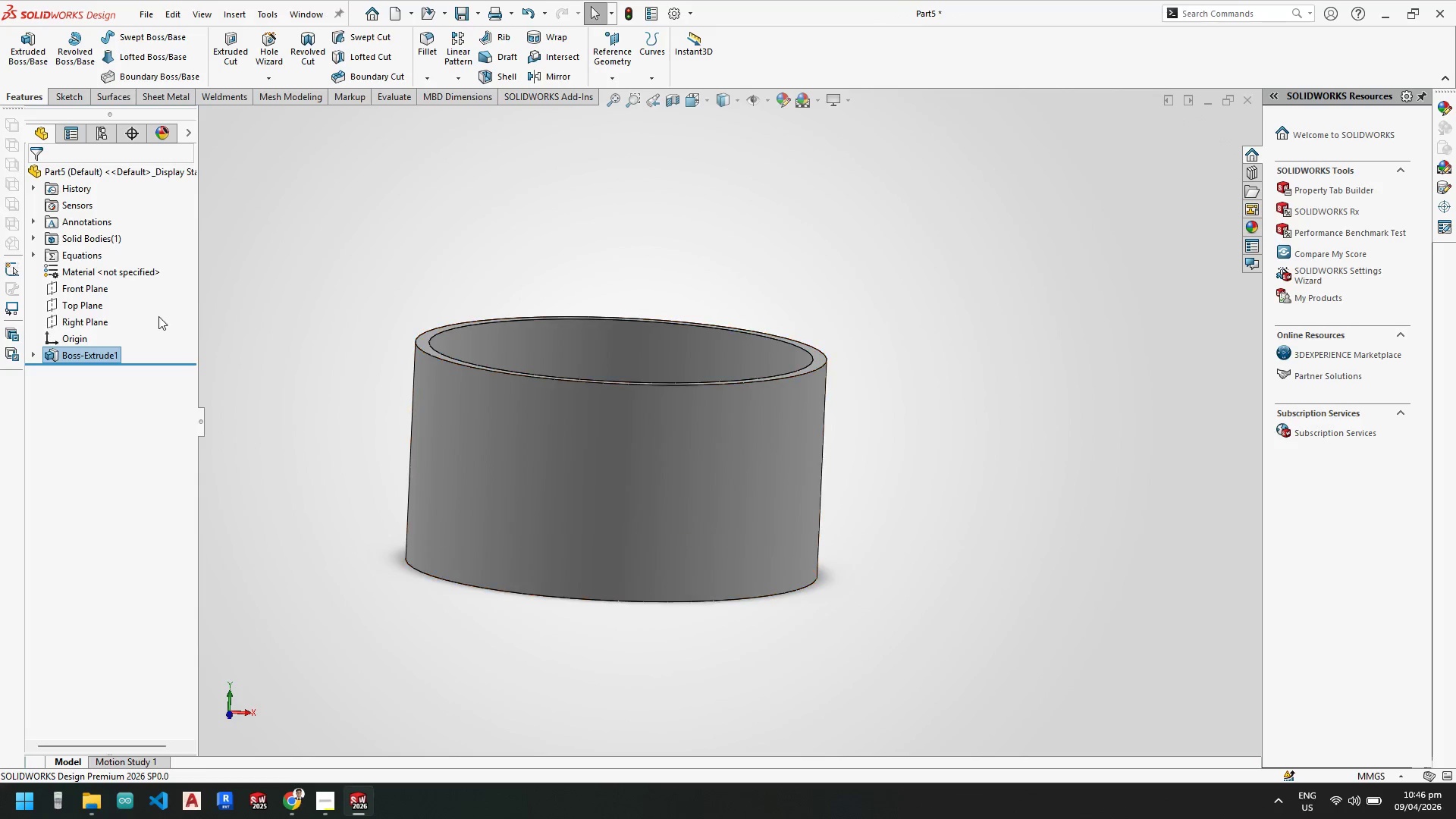 
left_click([90, 292])
 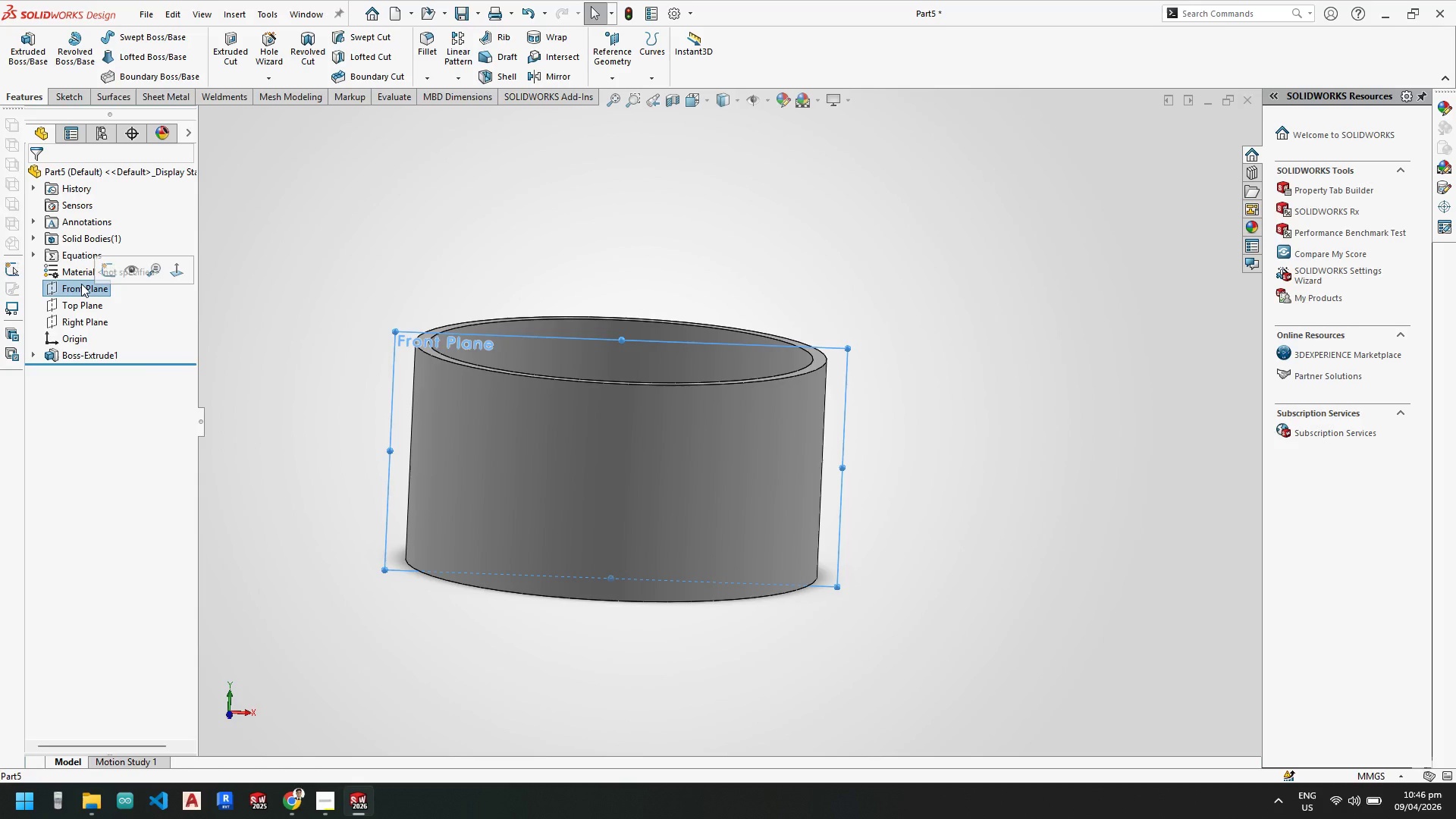 
right_click([81, 284])
 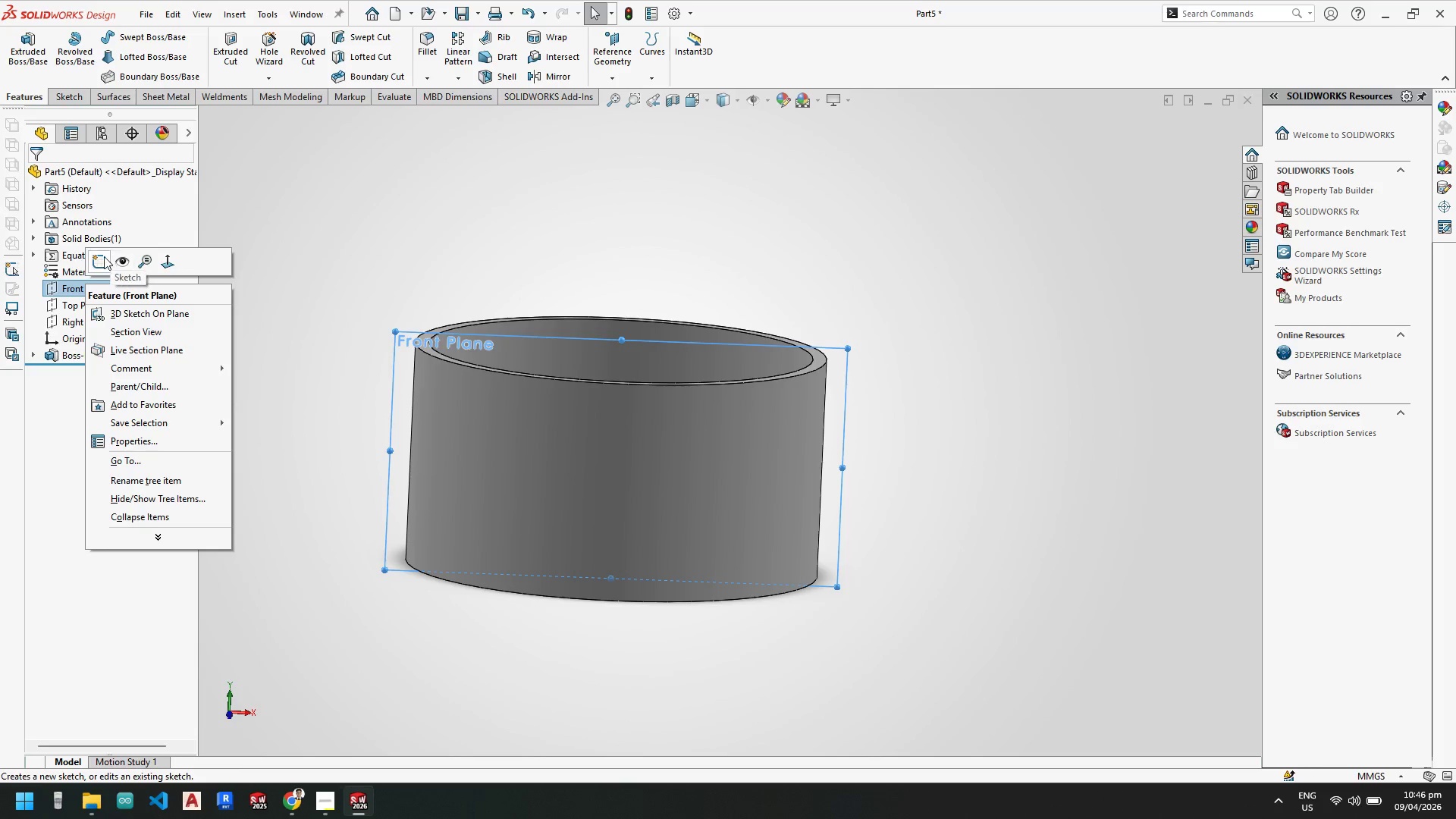 
left_click([98, 259])
 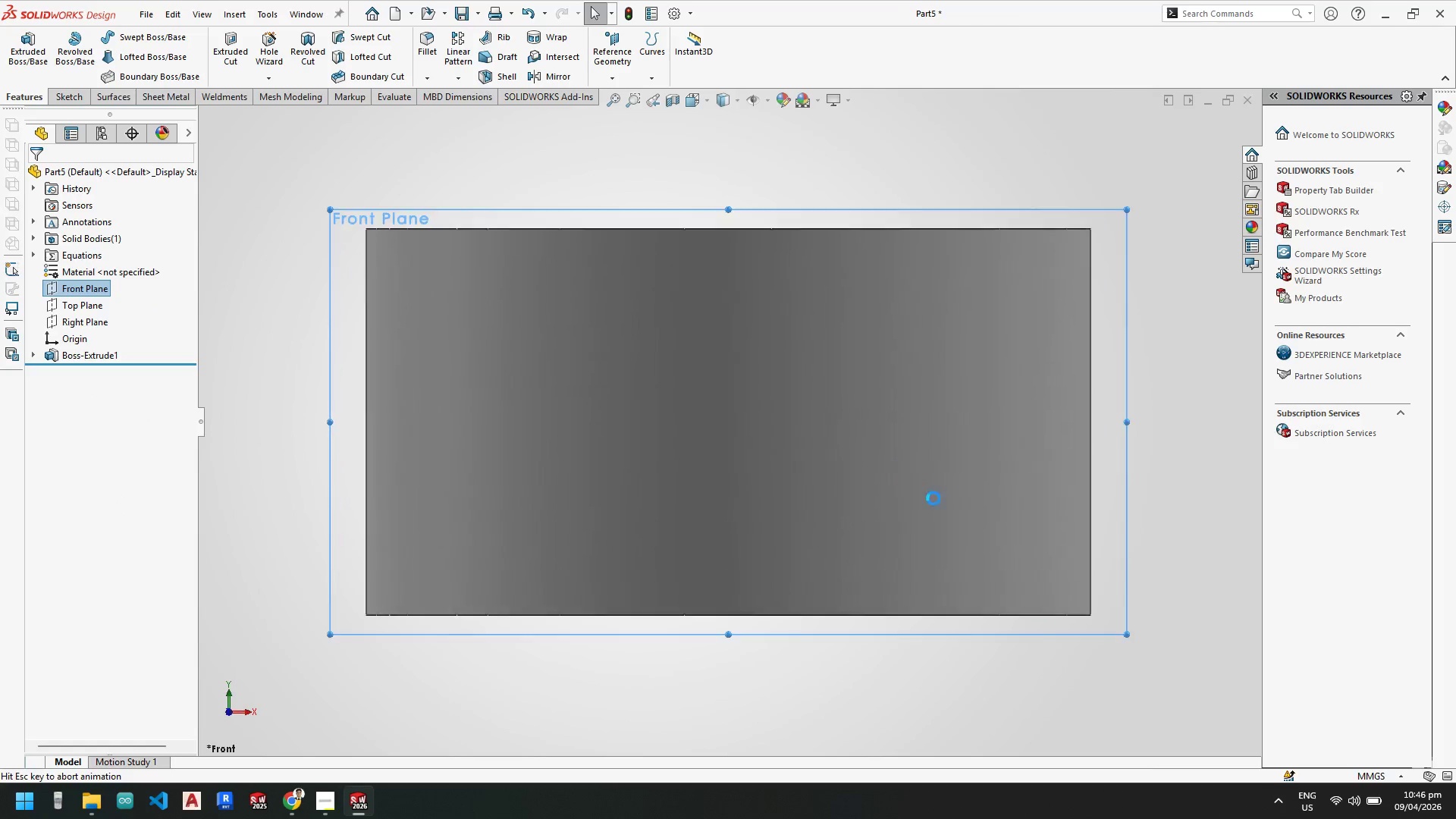 
scroll: coordinate [1009, 479], scroll_direction: up, amount: 3.0
 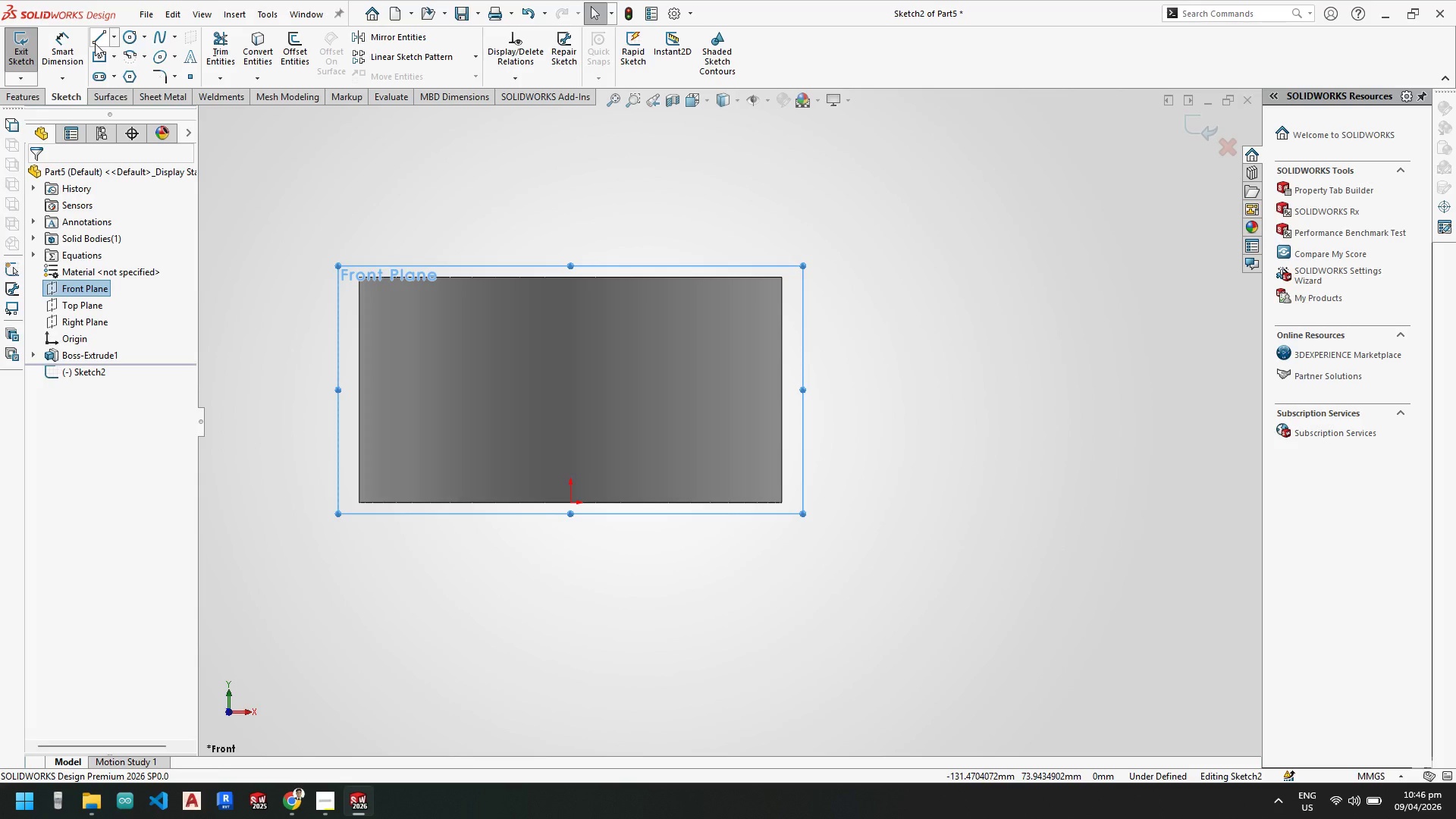 
left_click([97, 42])
 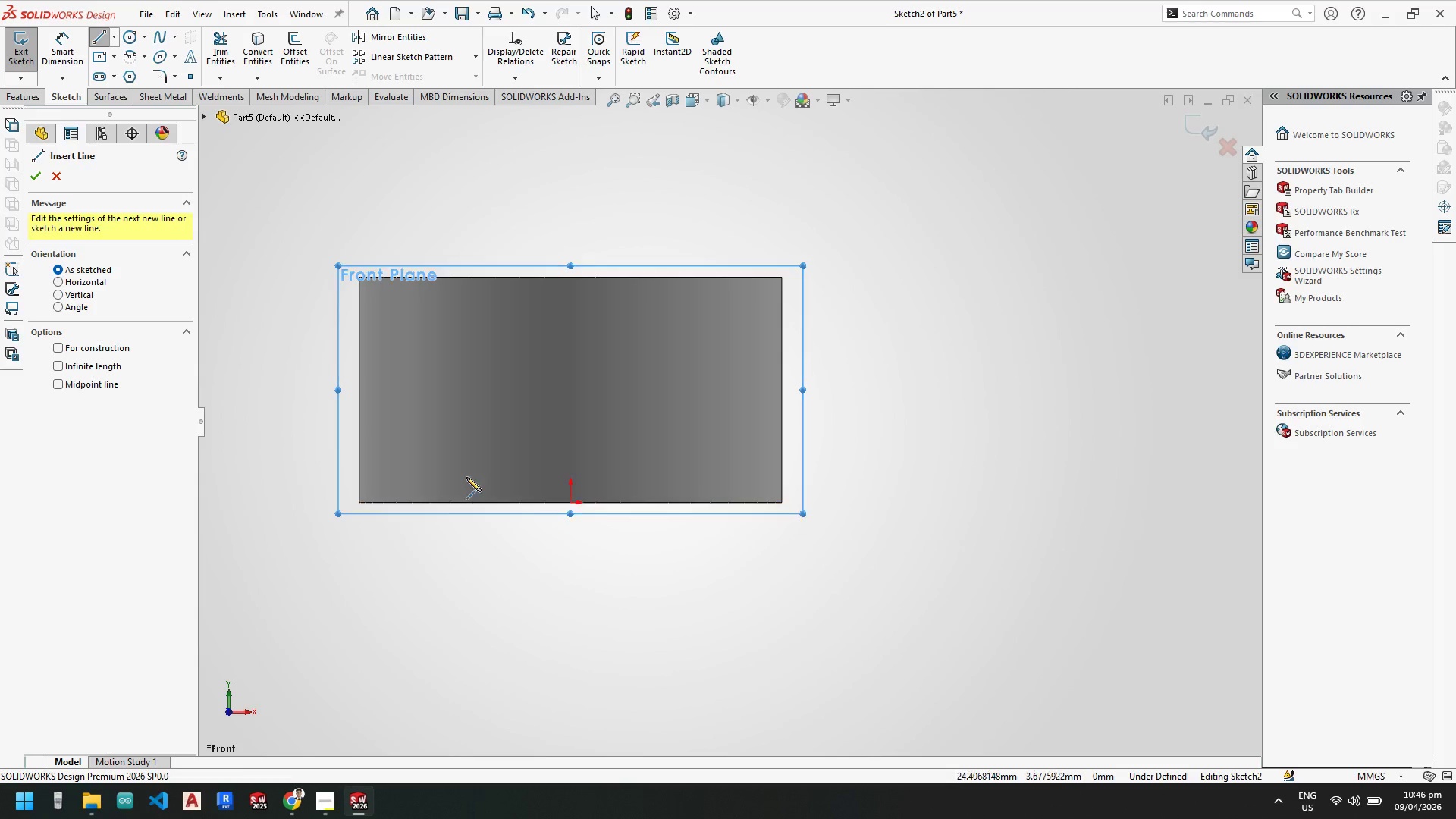 
key(Escape)
 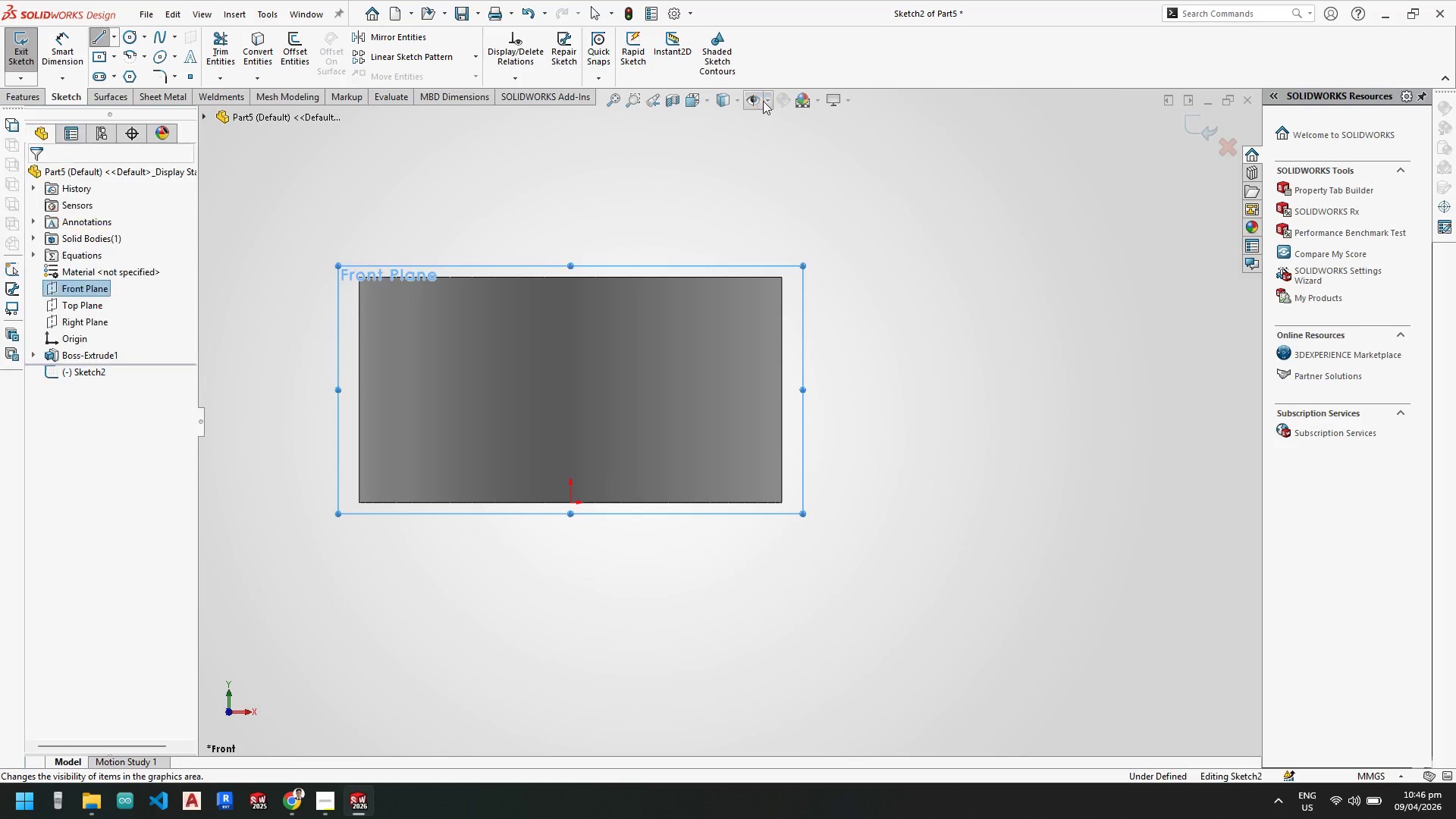 
left_click([767, 101])
 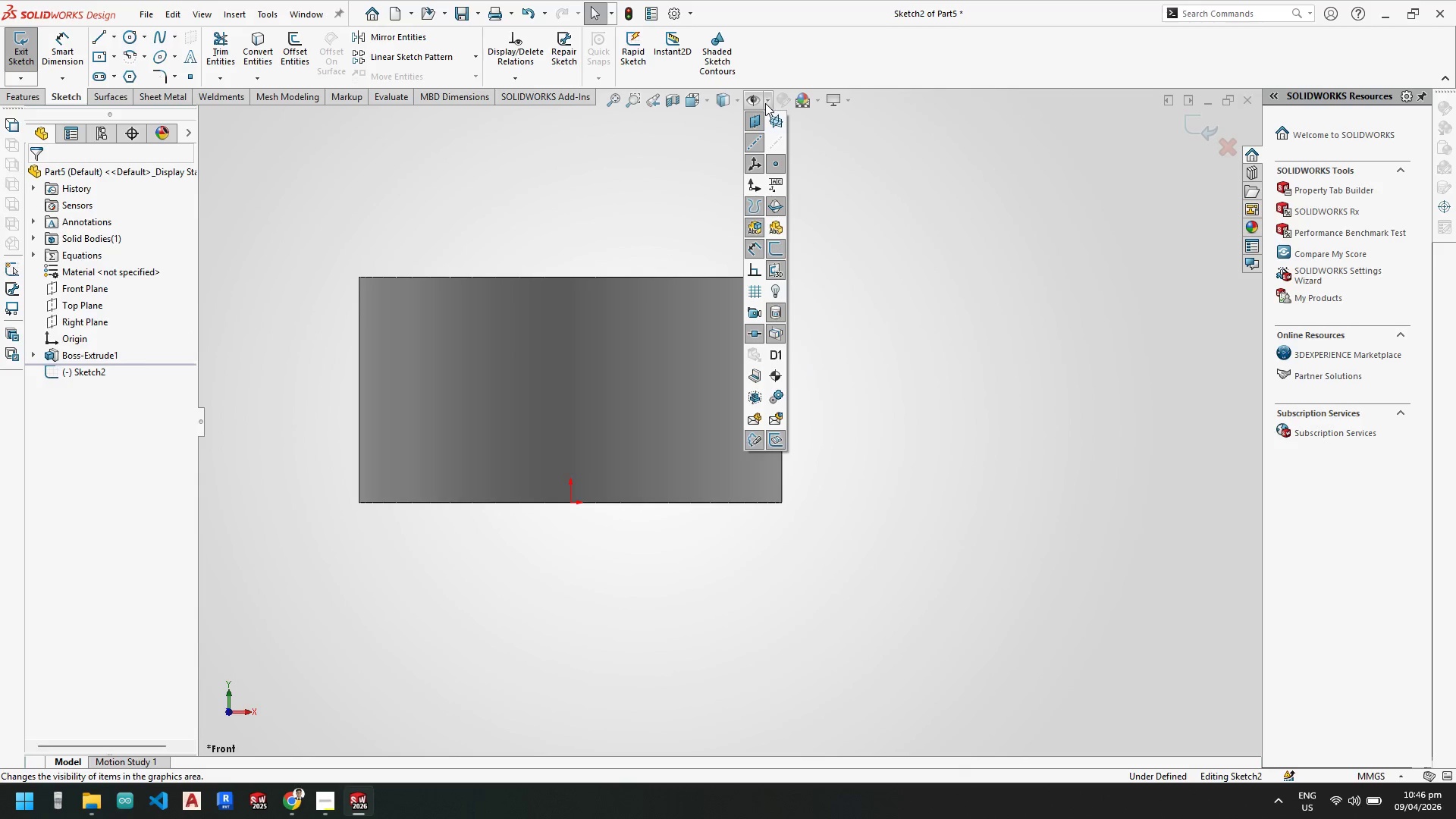 
left_click([764, 101])
 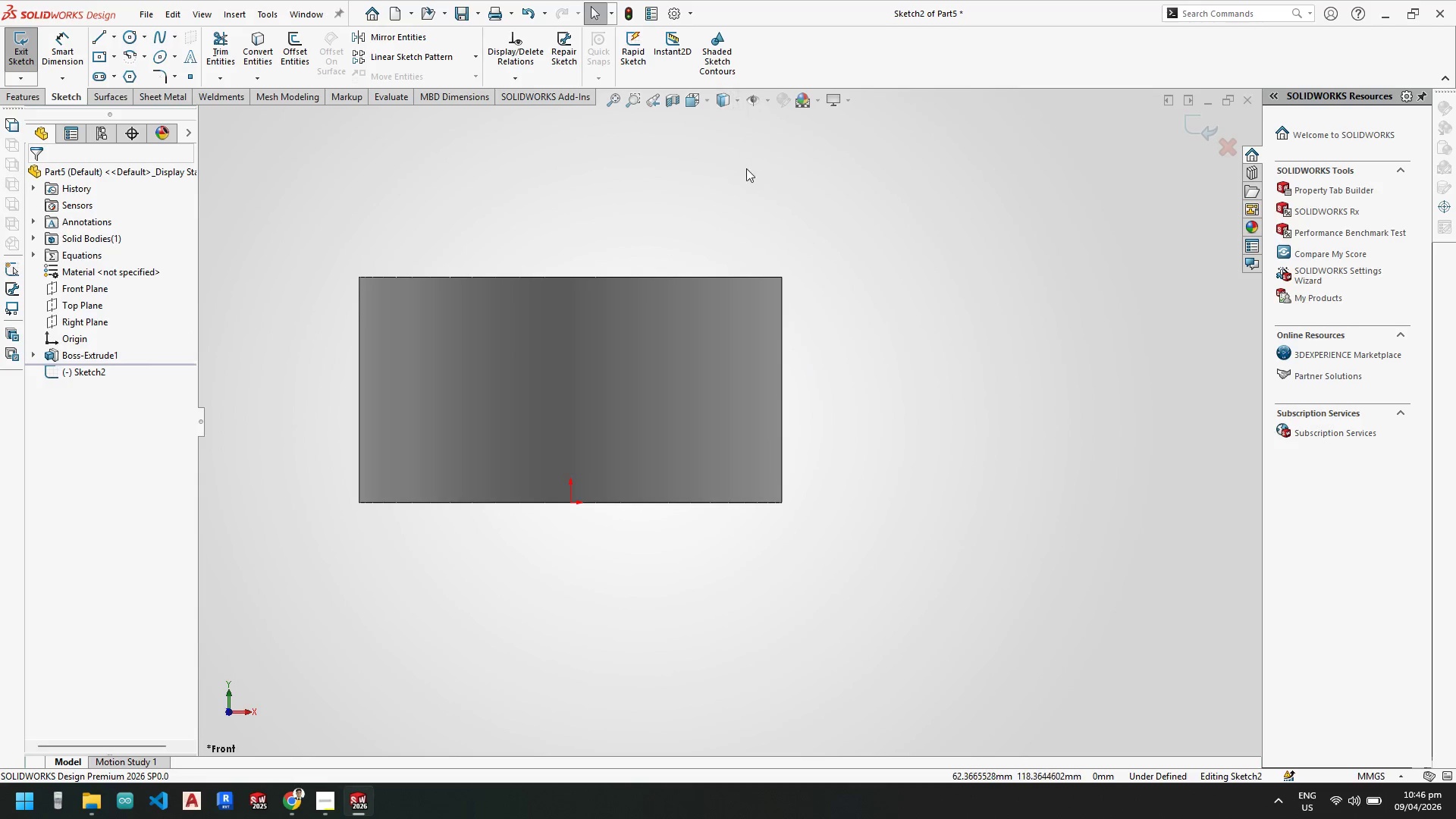 
left_click([741, 103])
 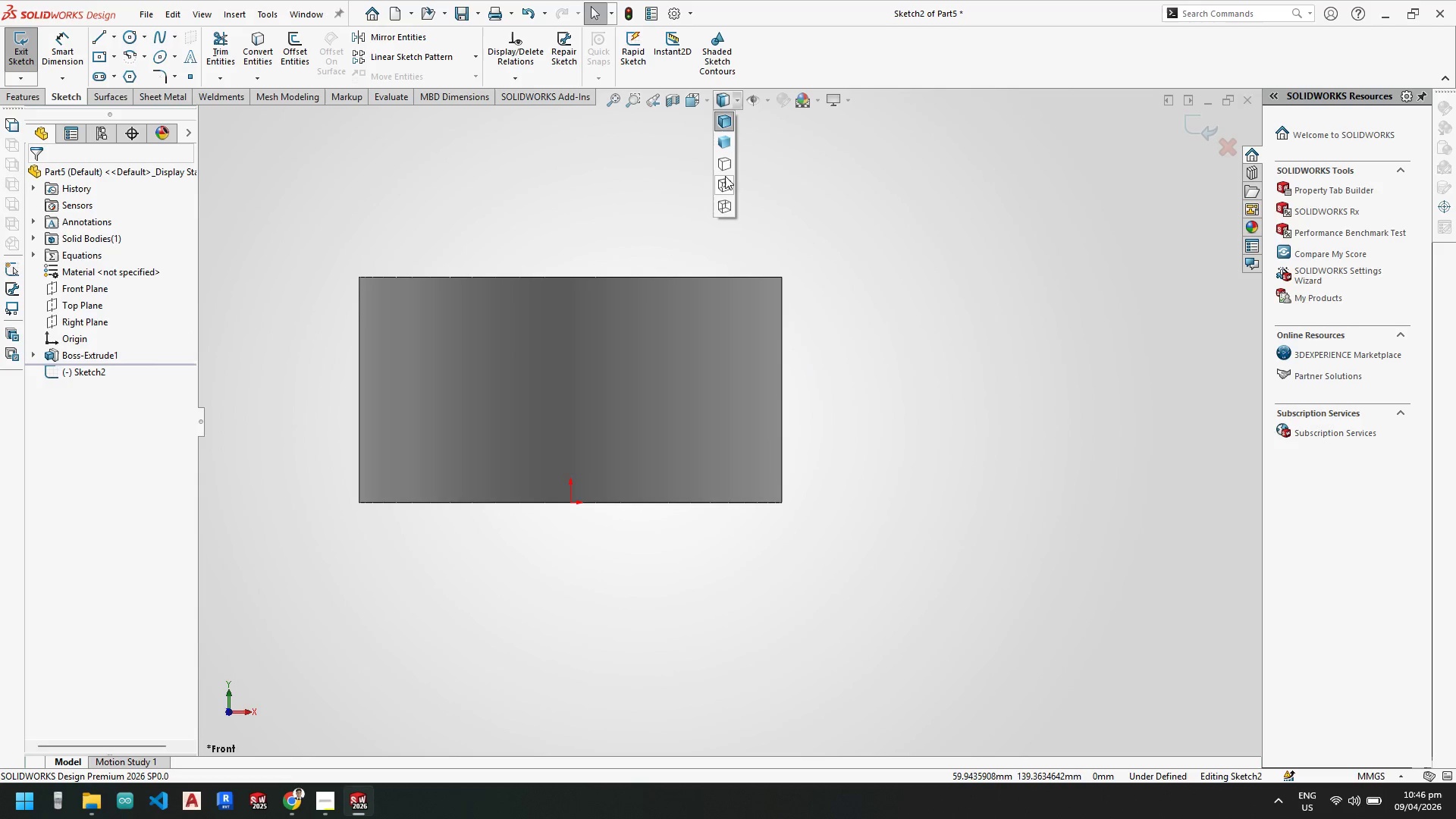 
left_click([726, 187])
 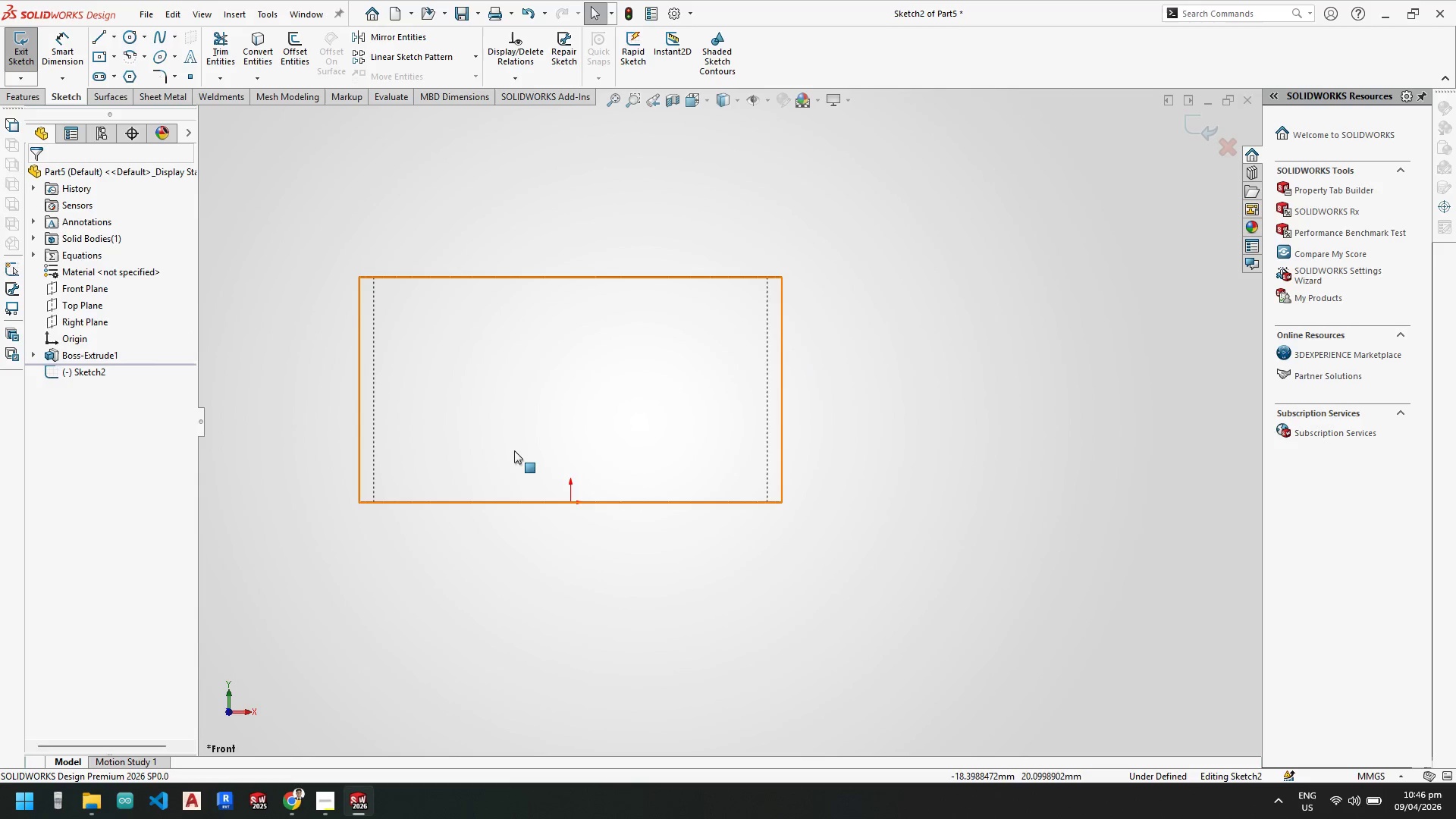 
key(Escape)
 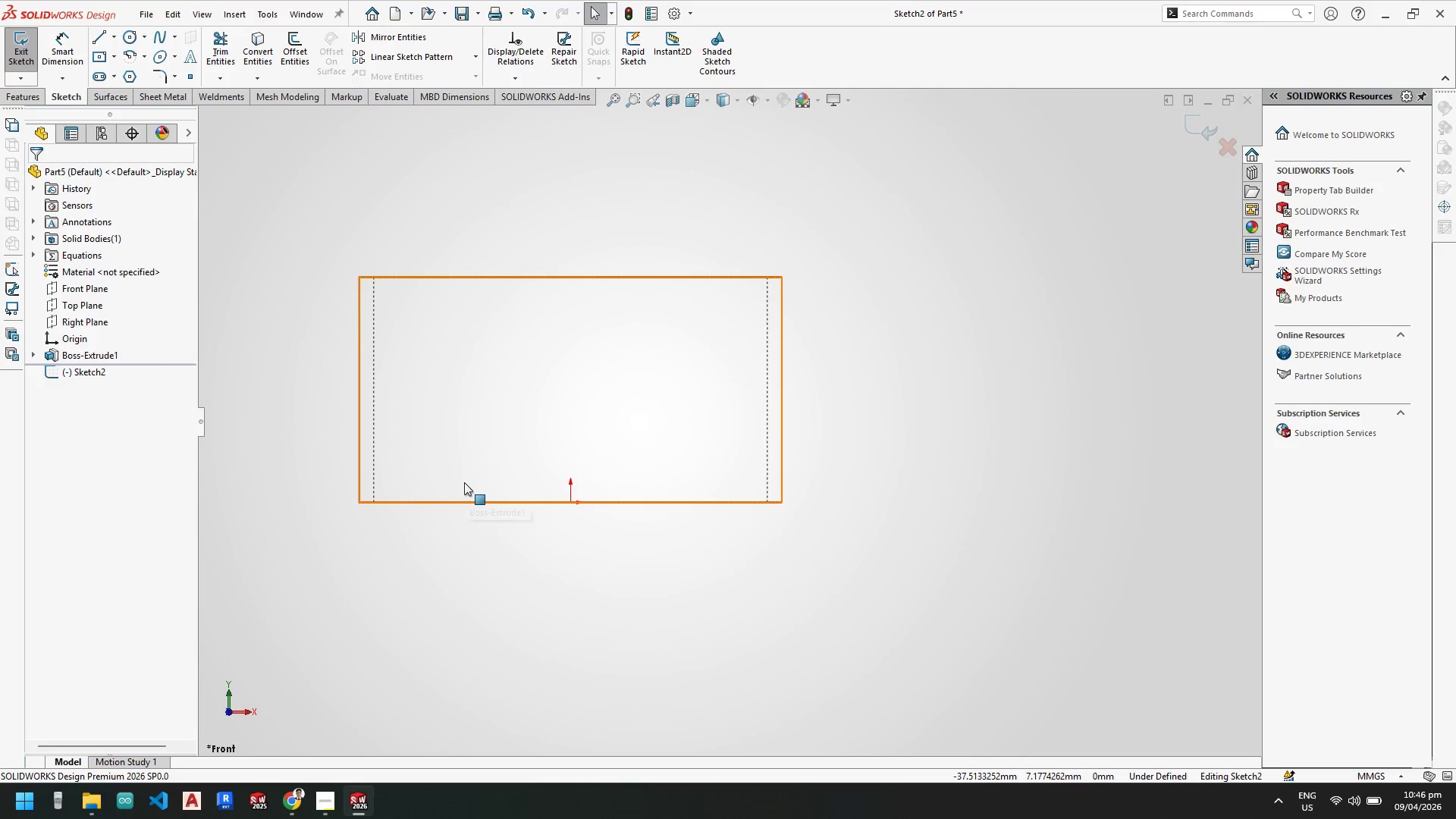 
scroll: coordinate [465, 483], scroll_direction: down, amount: 2.0
 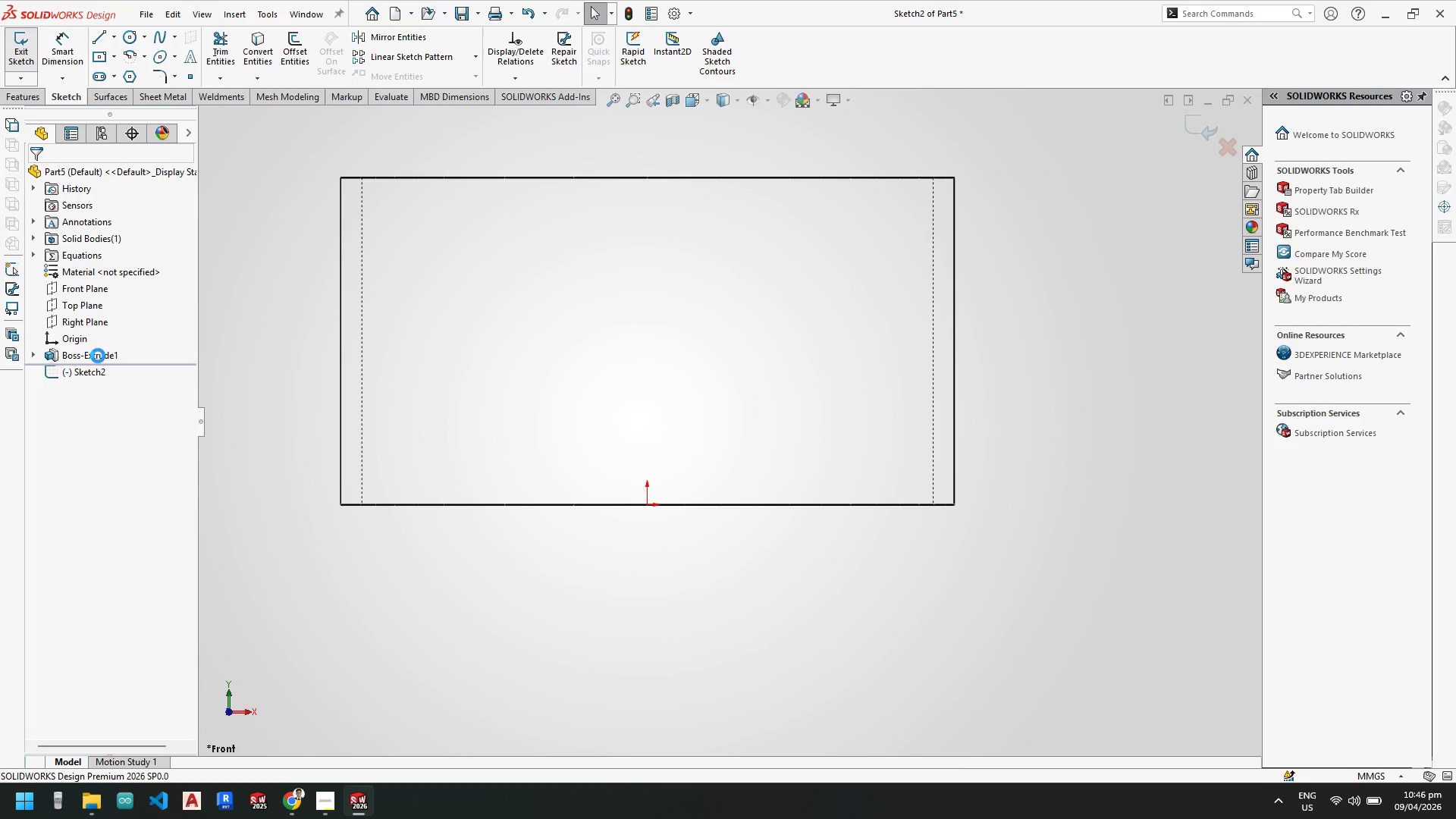 
left_click([35, 350])
 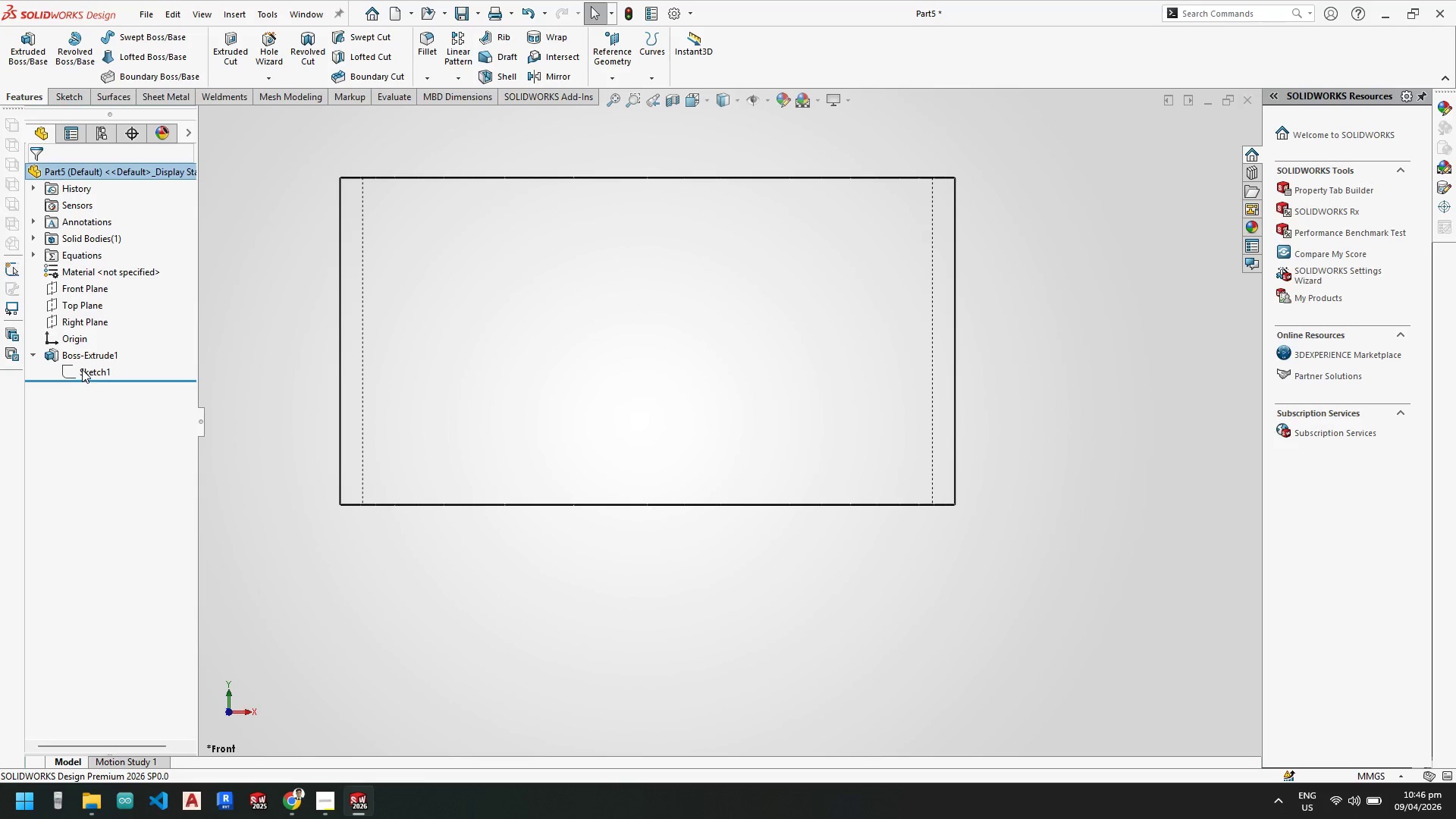 
left_click([82, 367])
 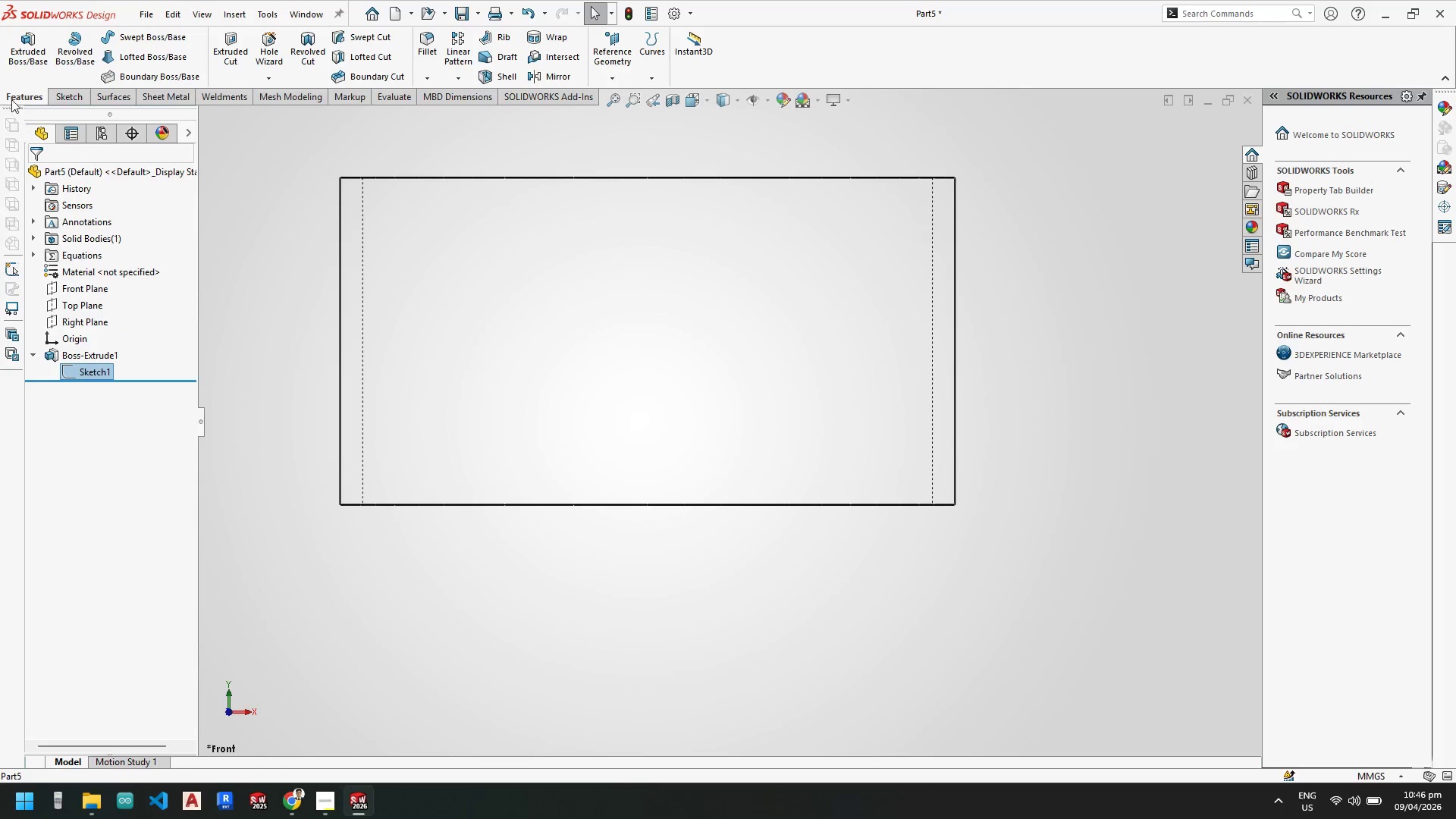 
left_click([19, 52])
 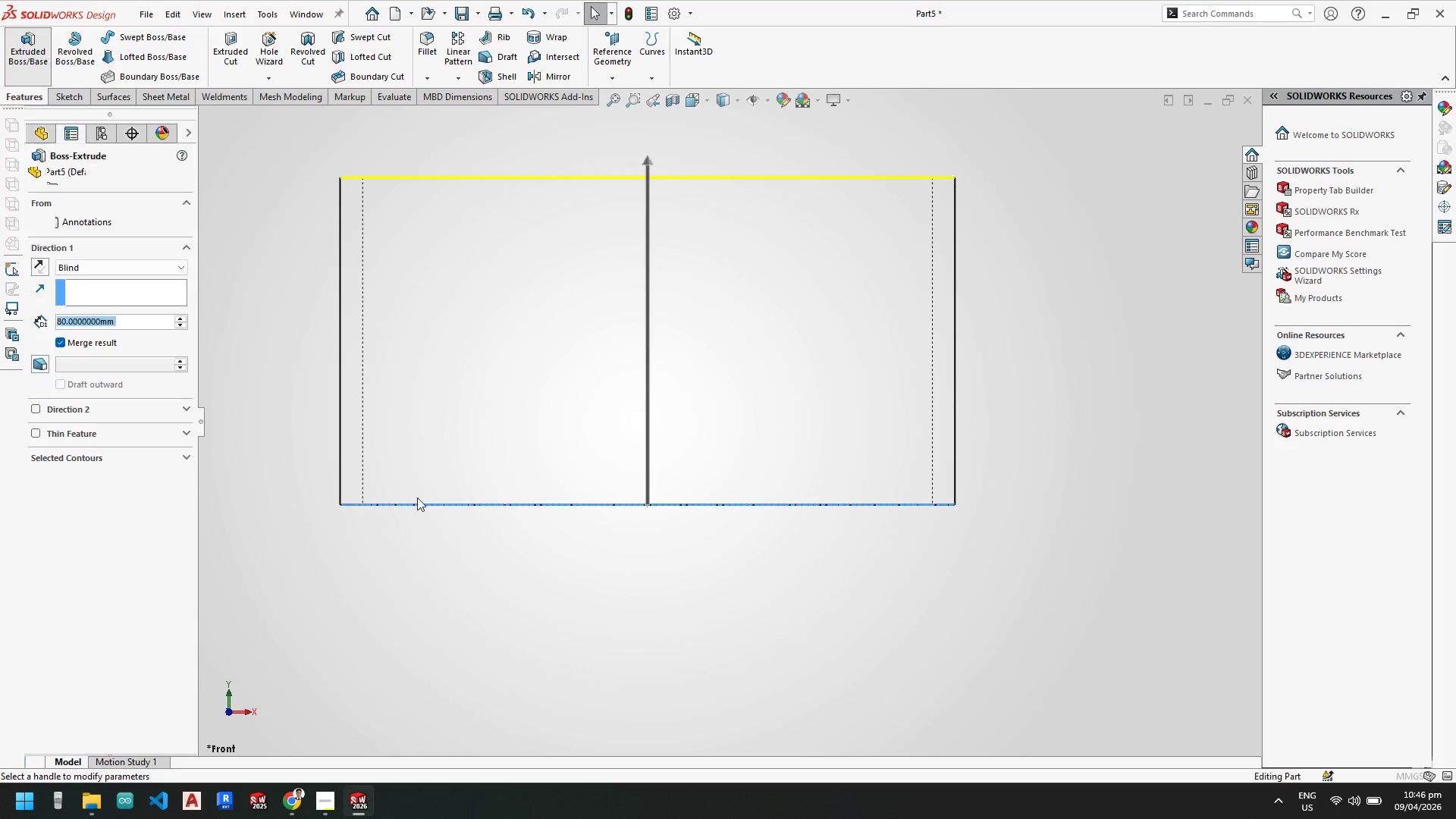 
scroll: coordinate [401, 415], scroll_direction: down, amount: 3.0
 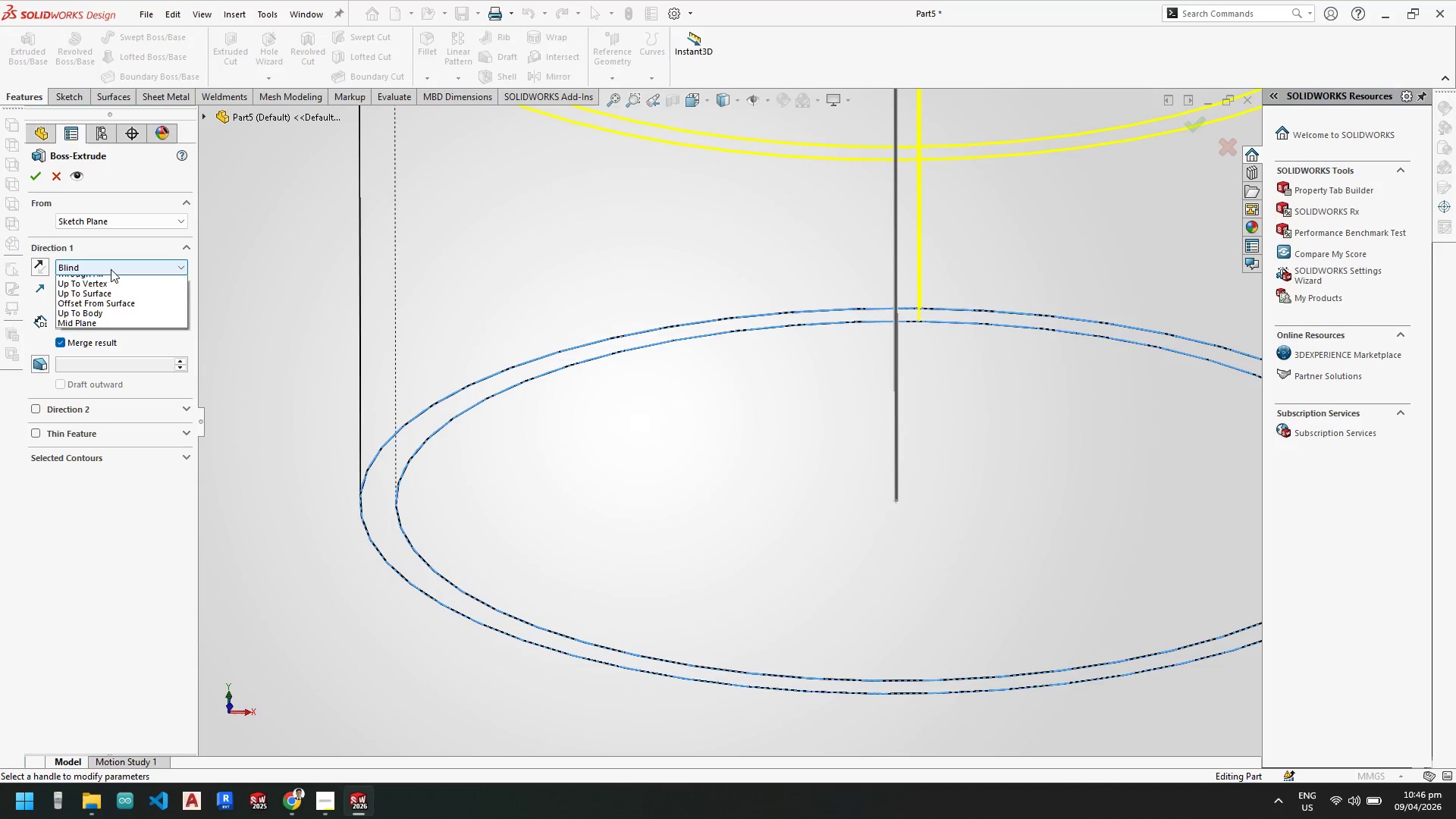 
left_click([111, 269])
 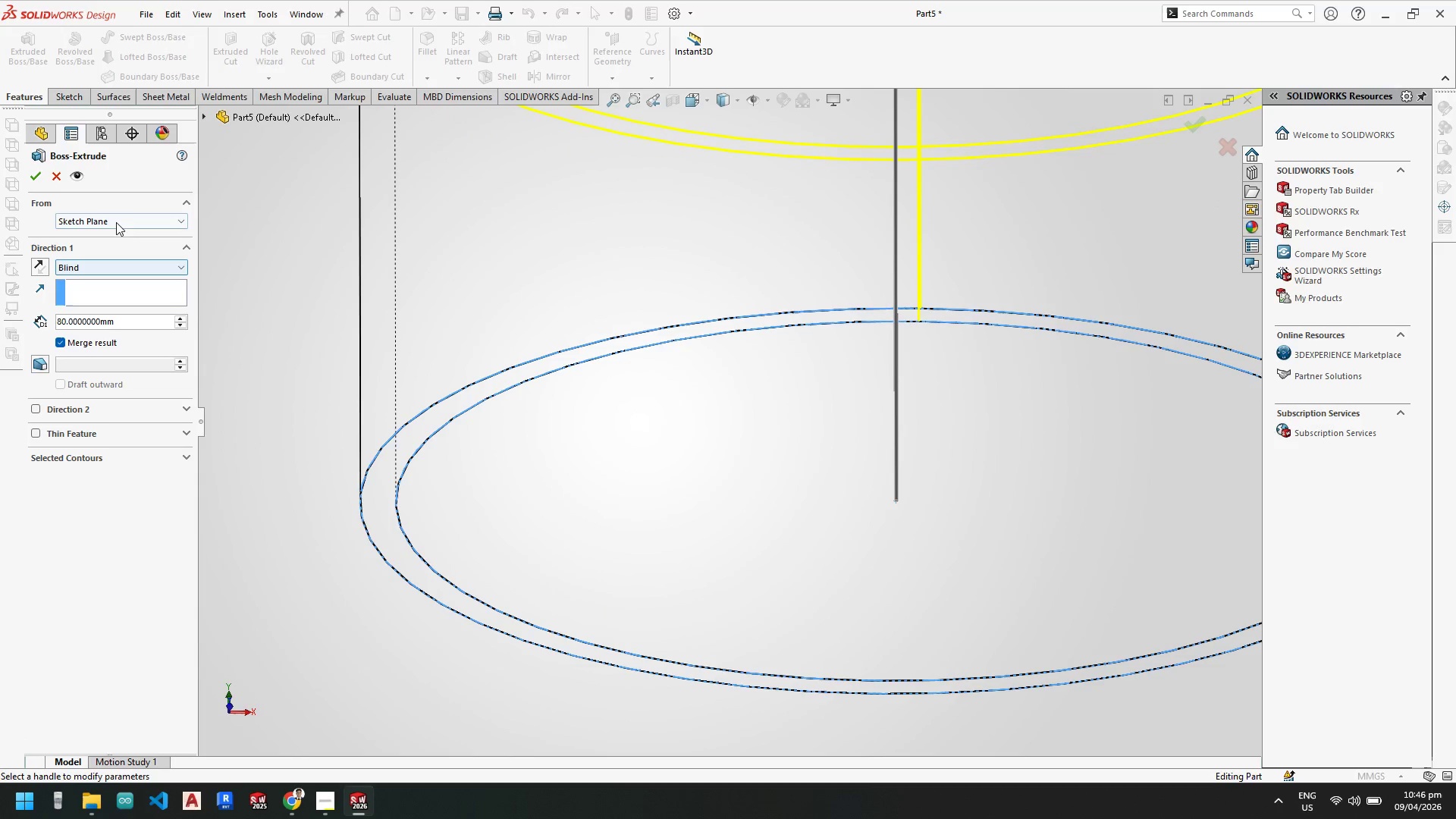 
double_click([117, 221])
 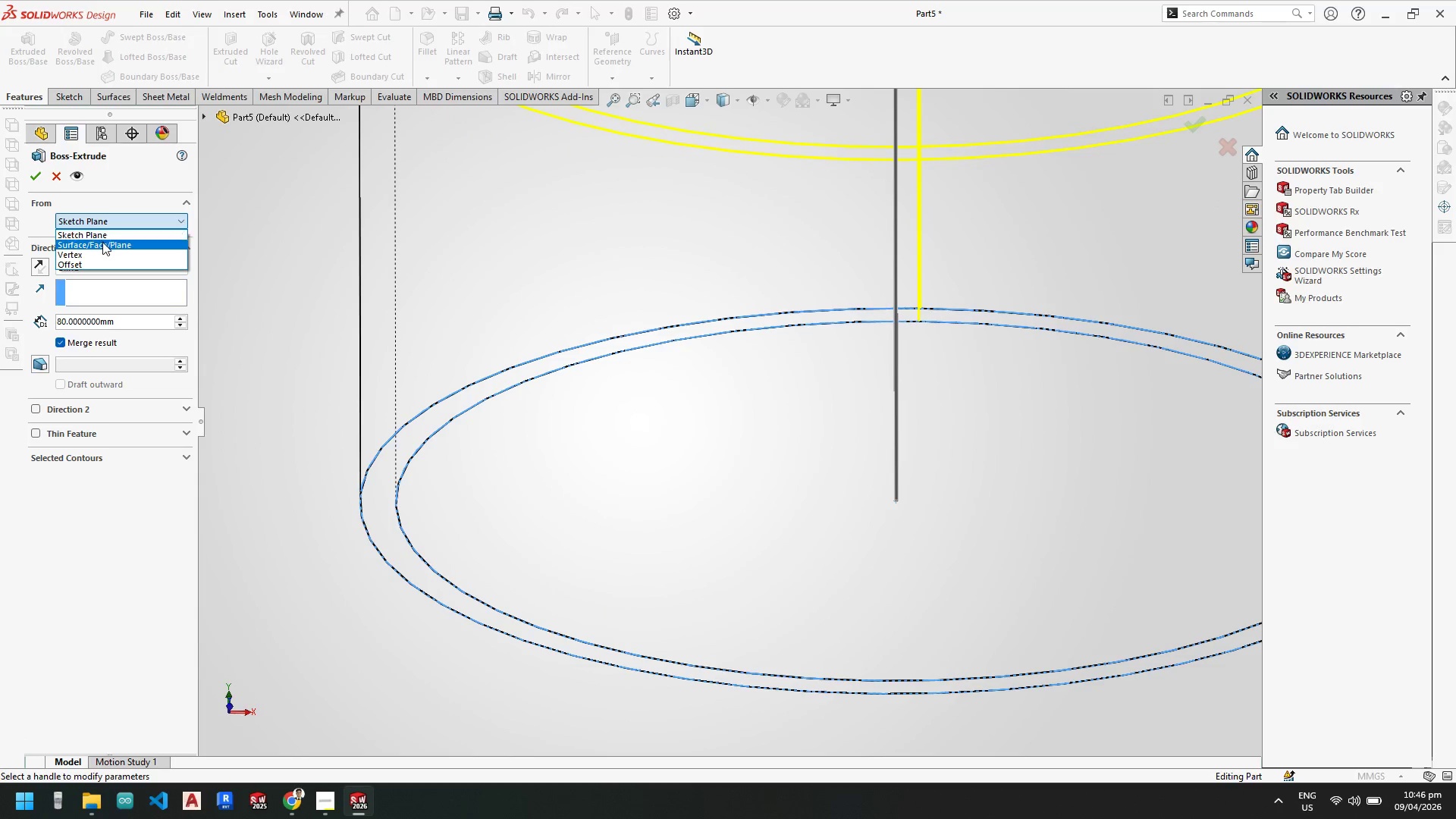 
left_click_drag(start_coordinate=[102, 242], to_coordinate=[108, 243])
 